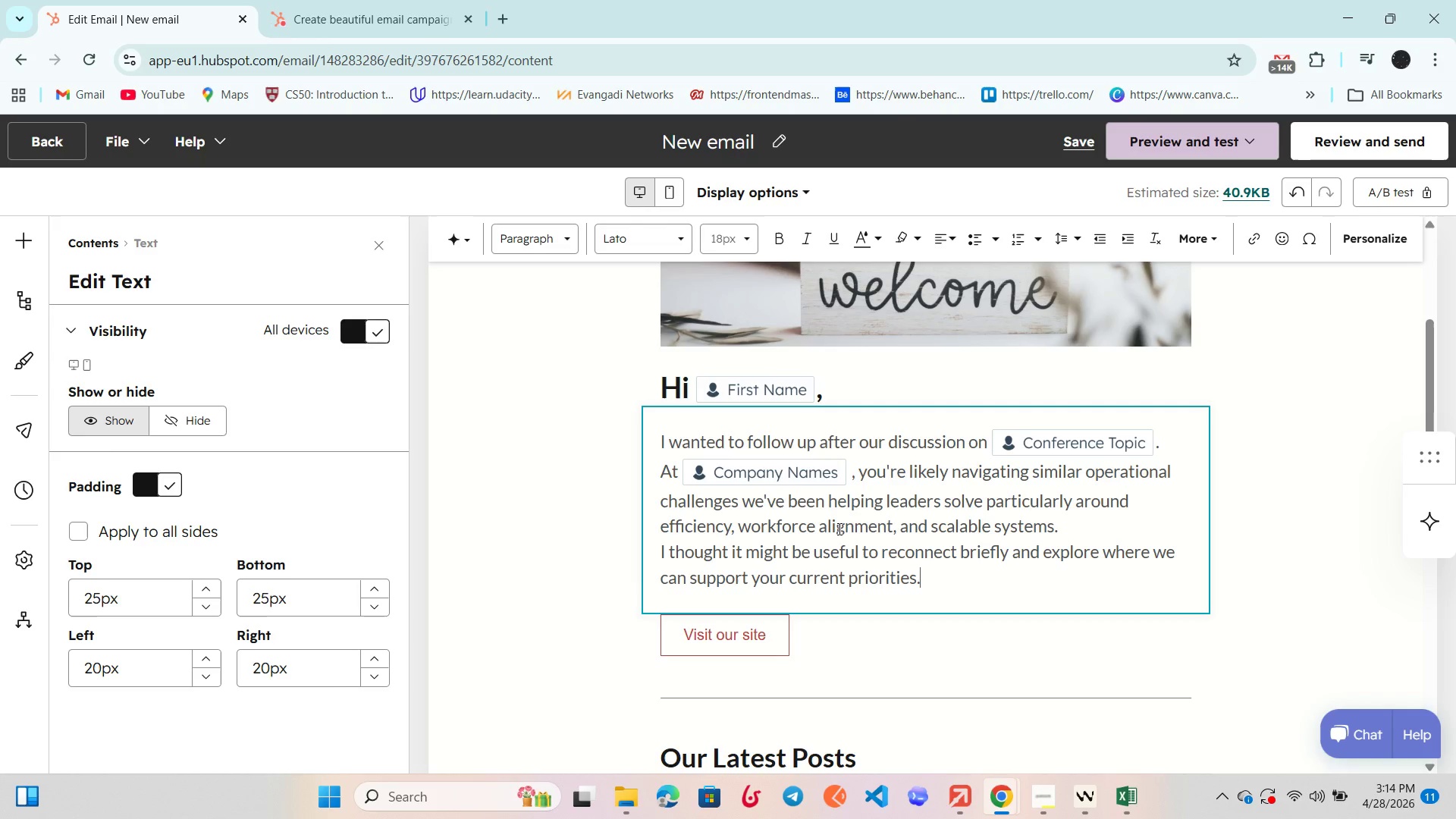 
key(Enter)
 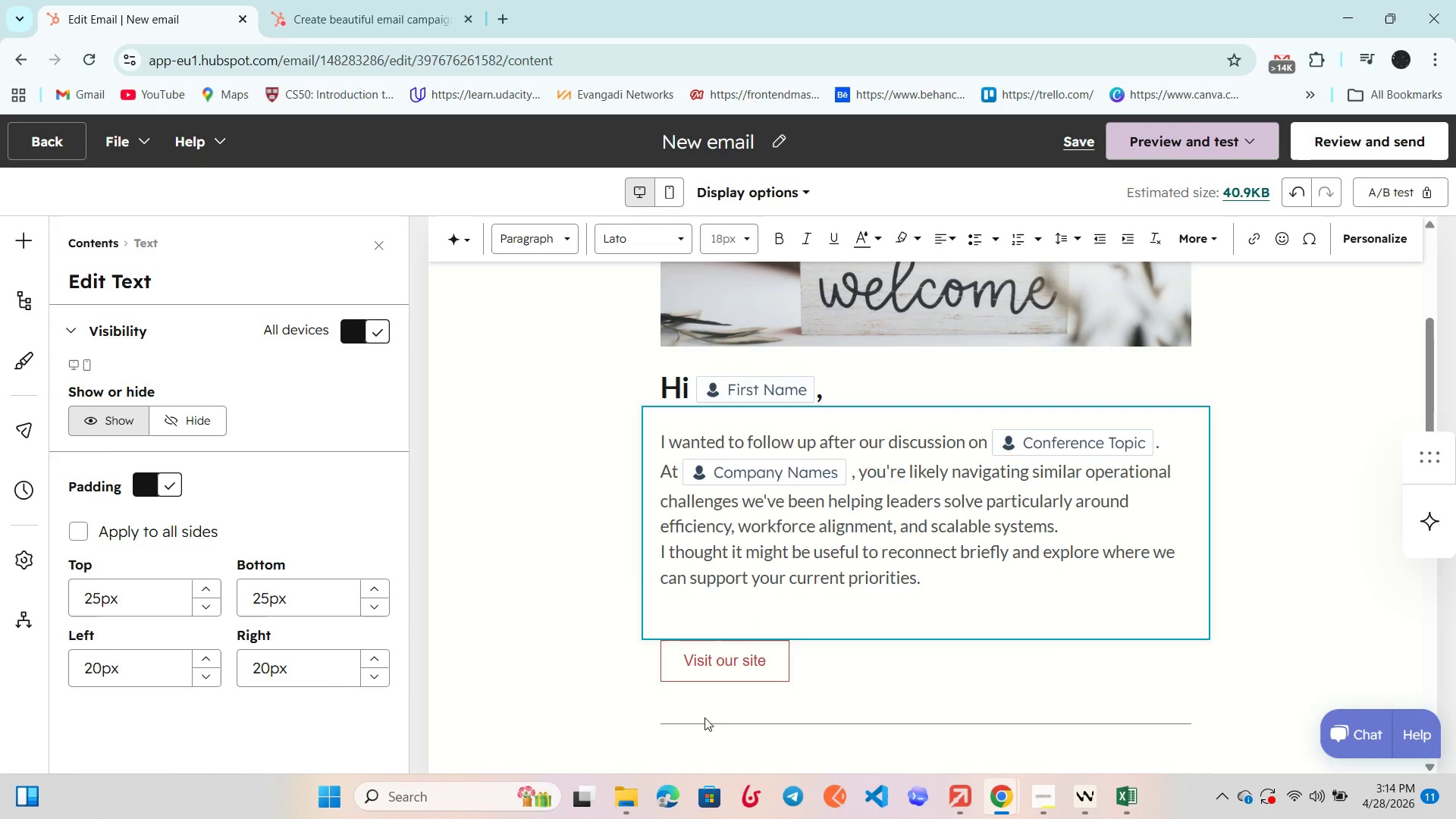 
left_click_drag(start_coordinate=[717, 673], to_coordinate=[732, 626])
 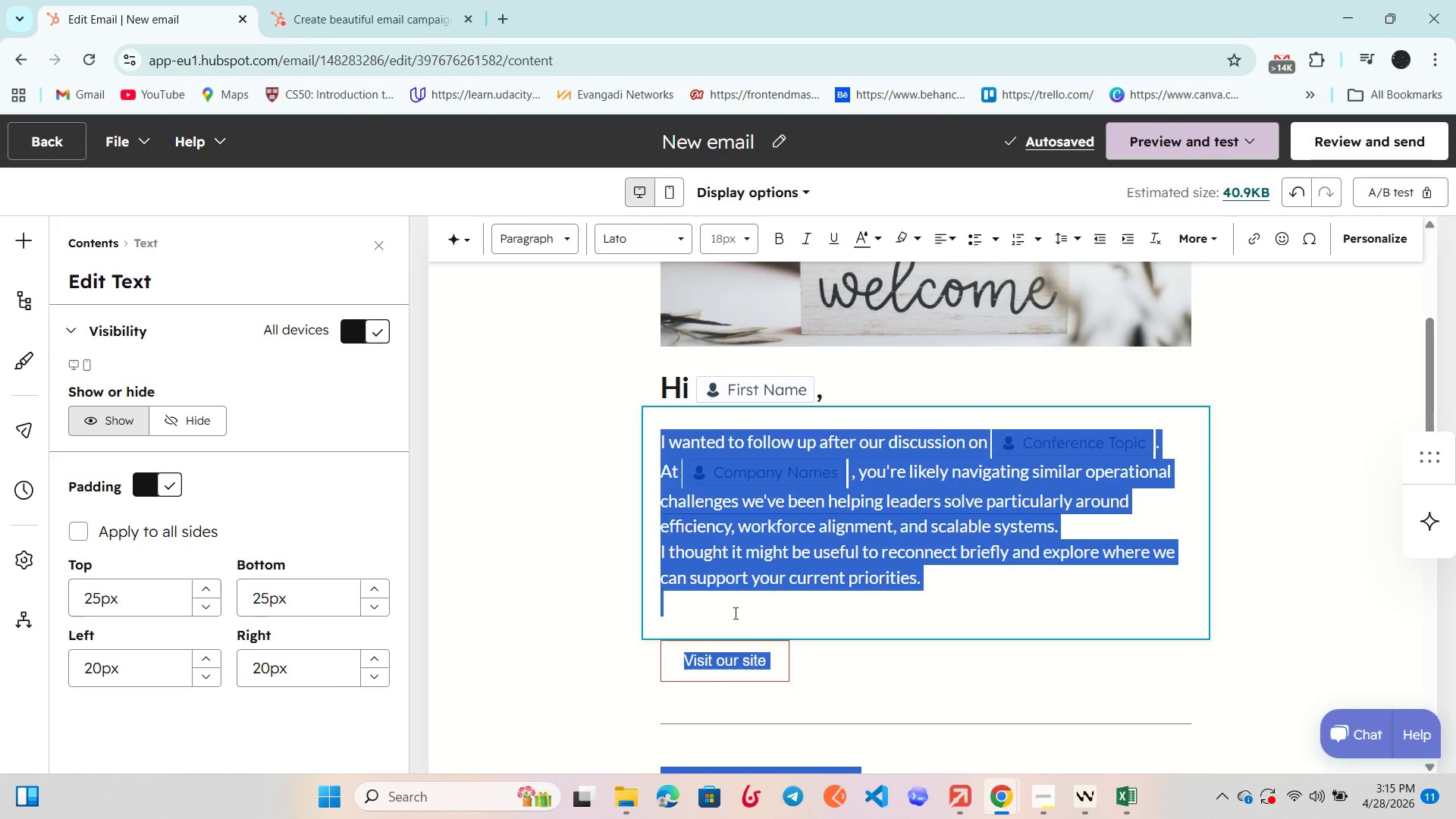 
left_click([734, 613])
 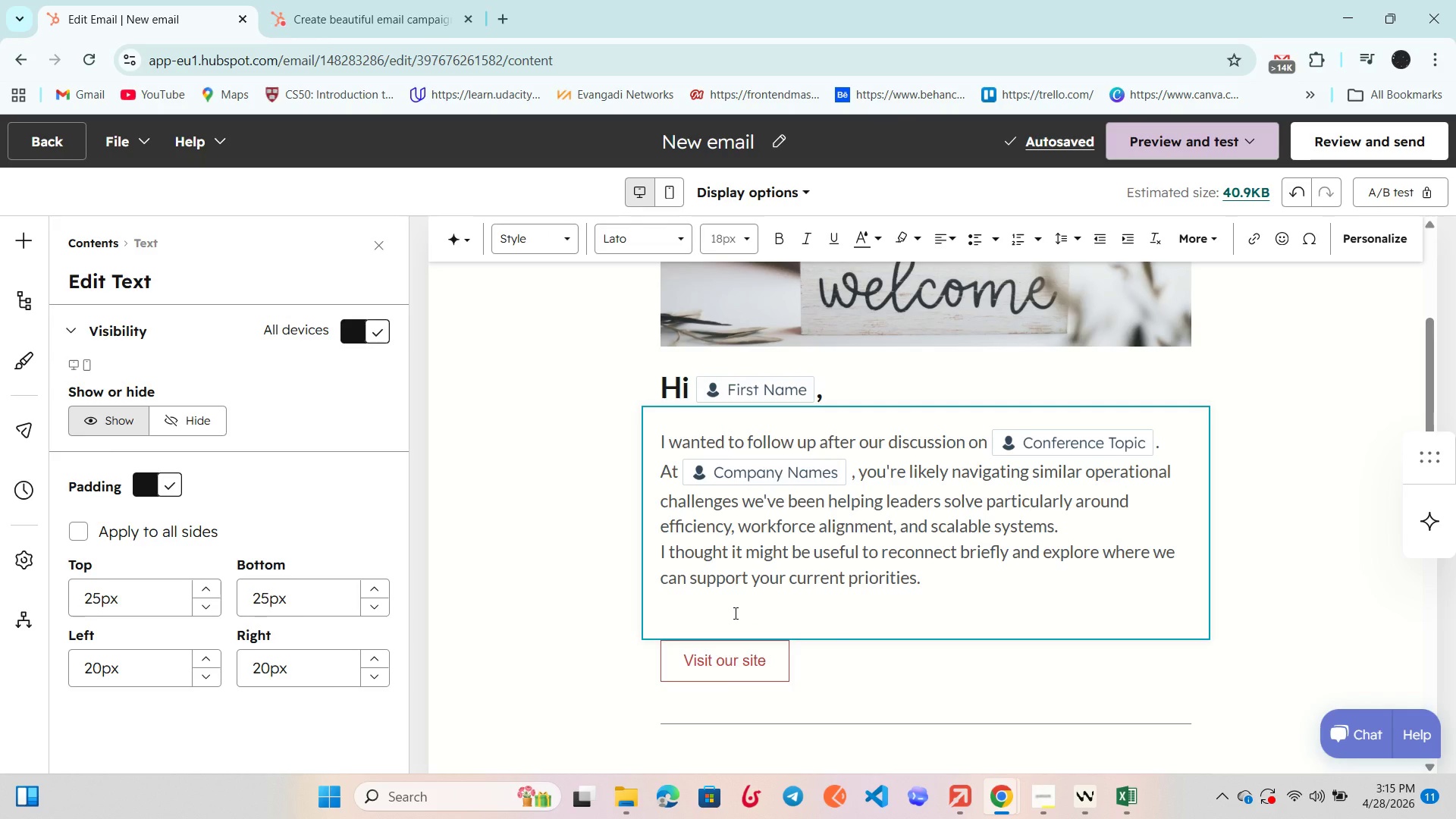 
key(Backspace)
 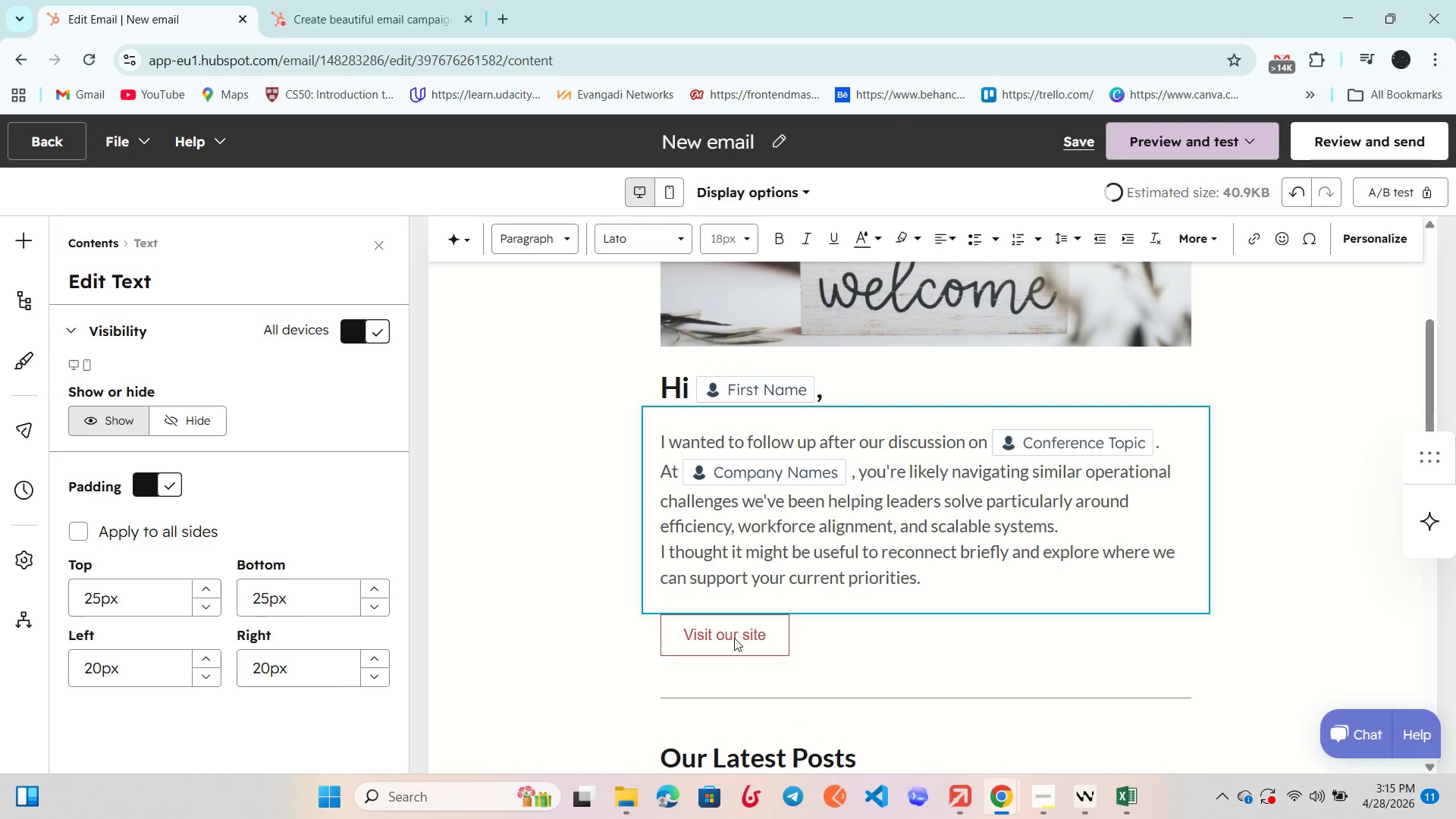 
left_click([734, 638])
 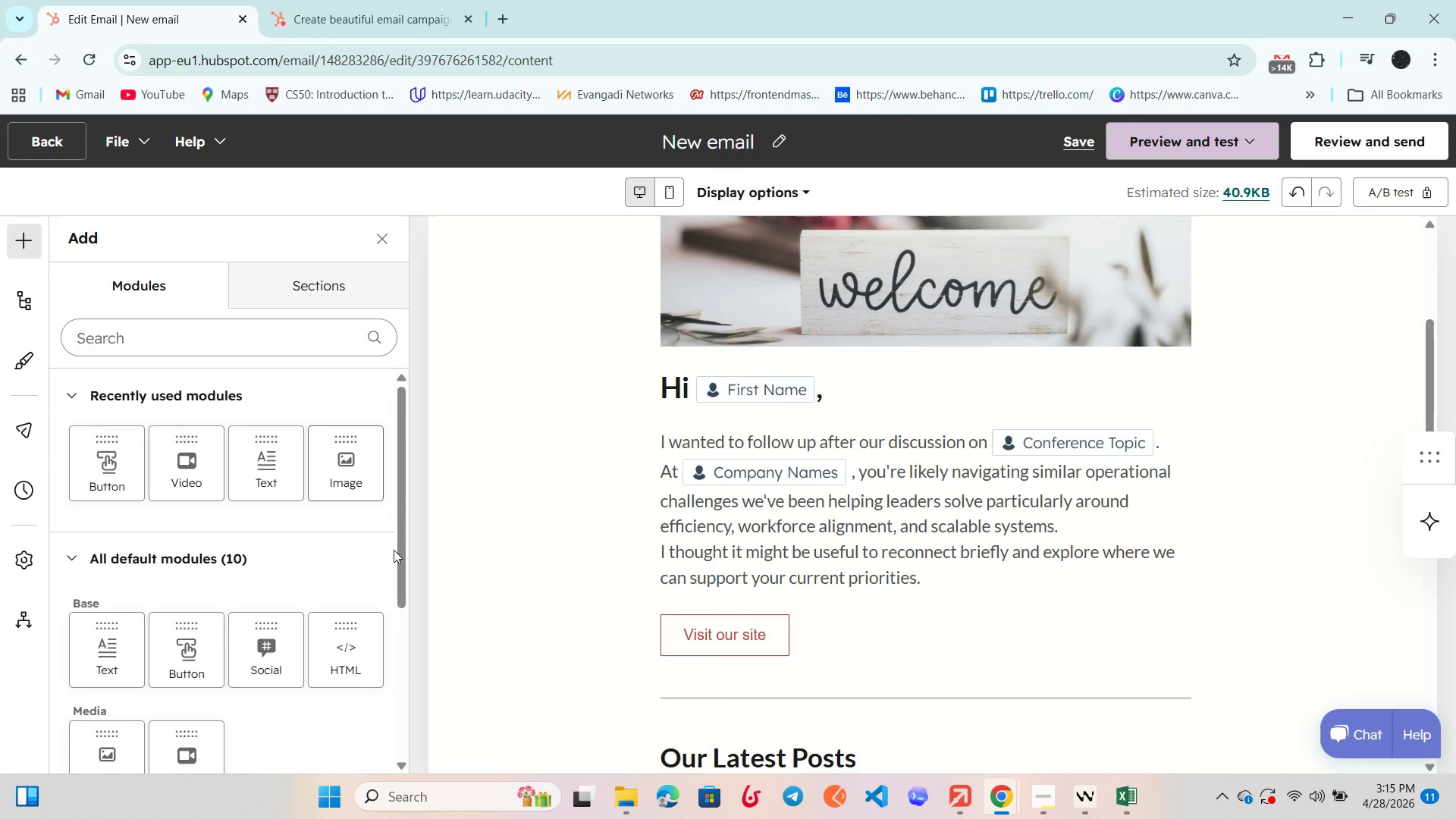 
left_click([734, 639])
 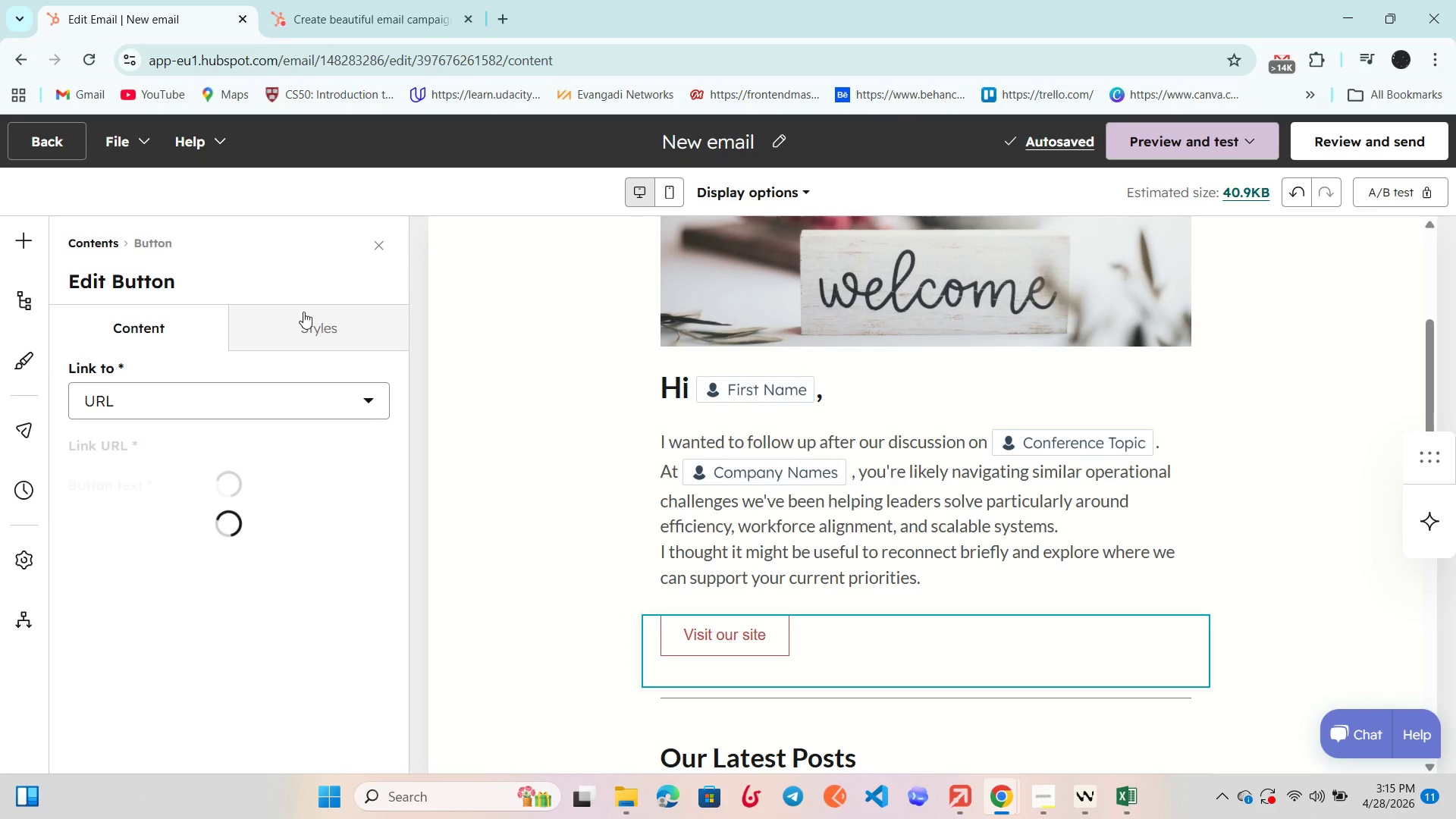 
left_click([306, 319])
 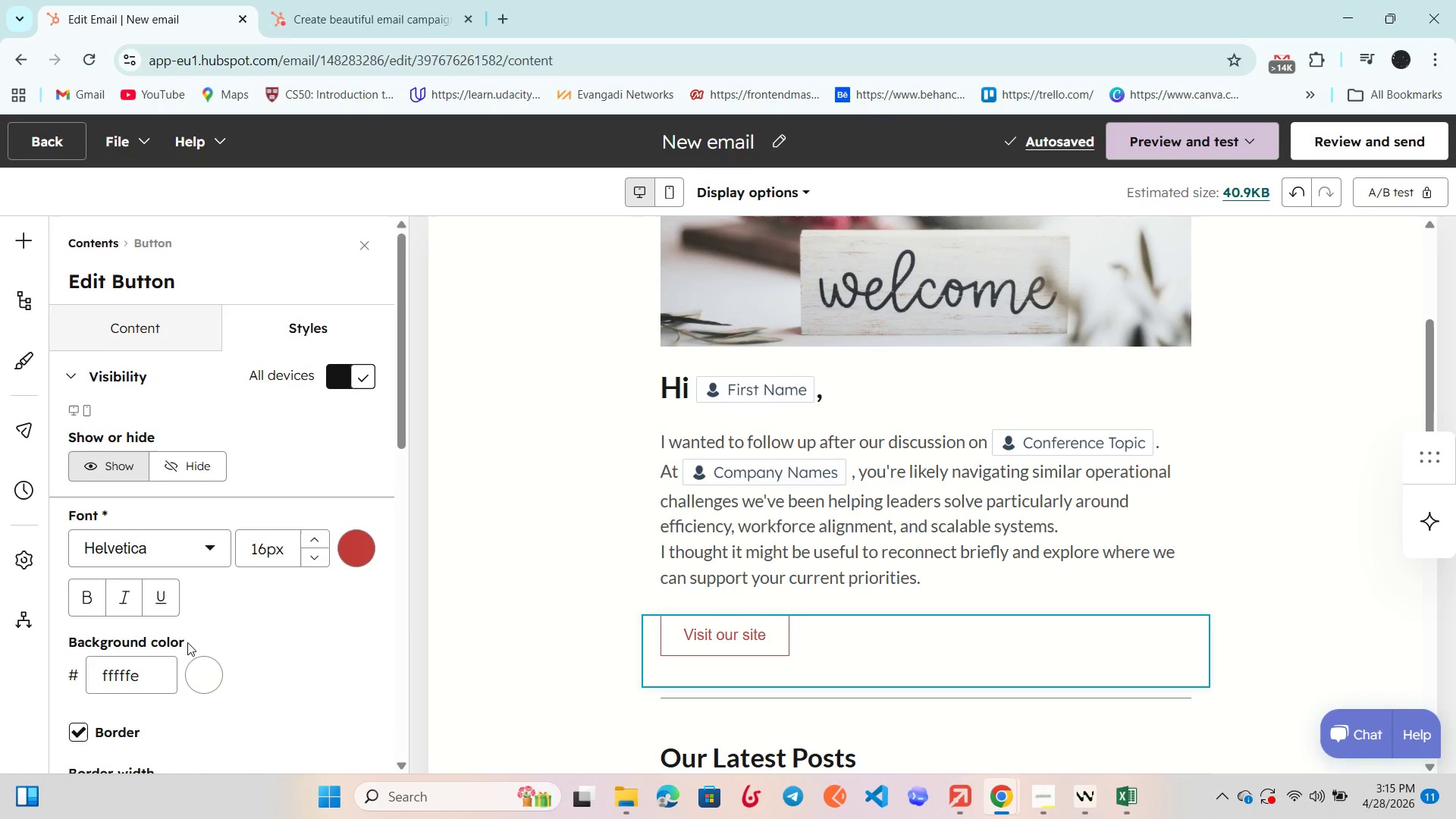 
scroll: coordinate [259, 529], scroll_direction: down, amount: 6.0
 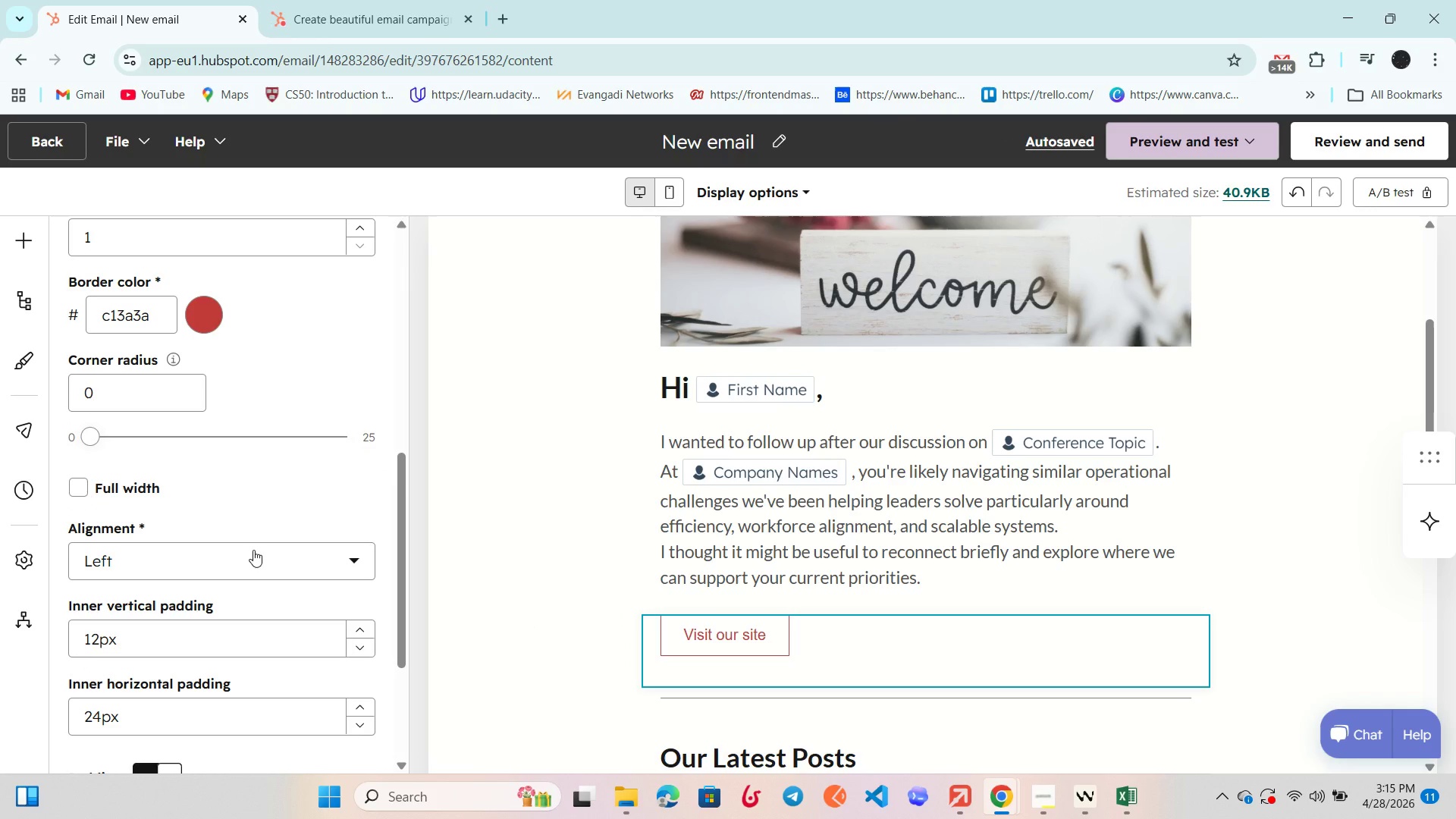 
left_click([253, 550])
 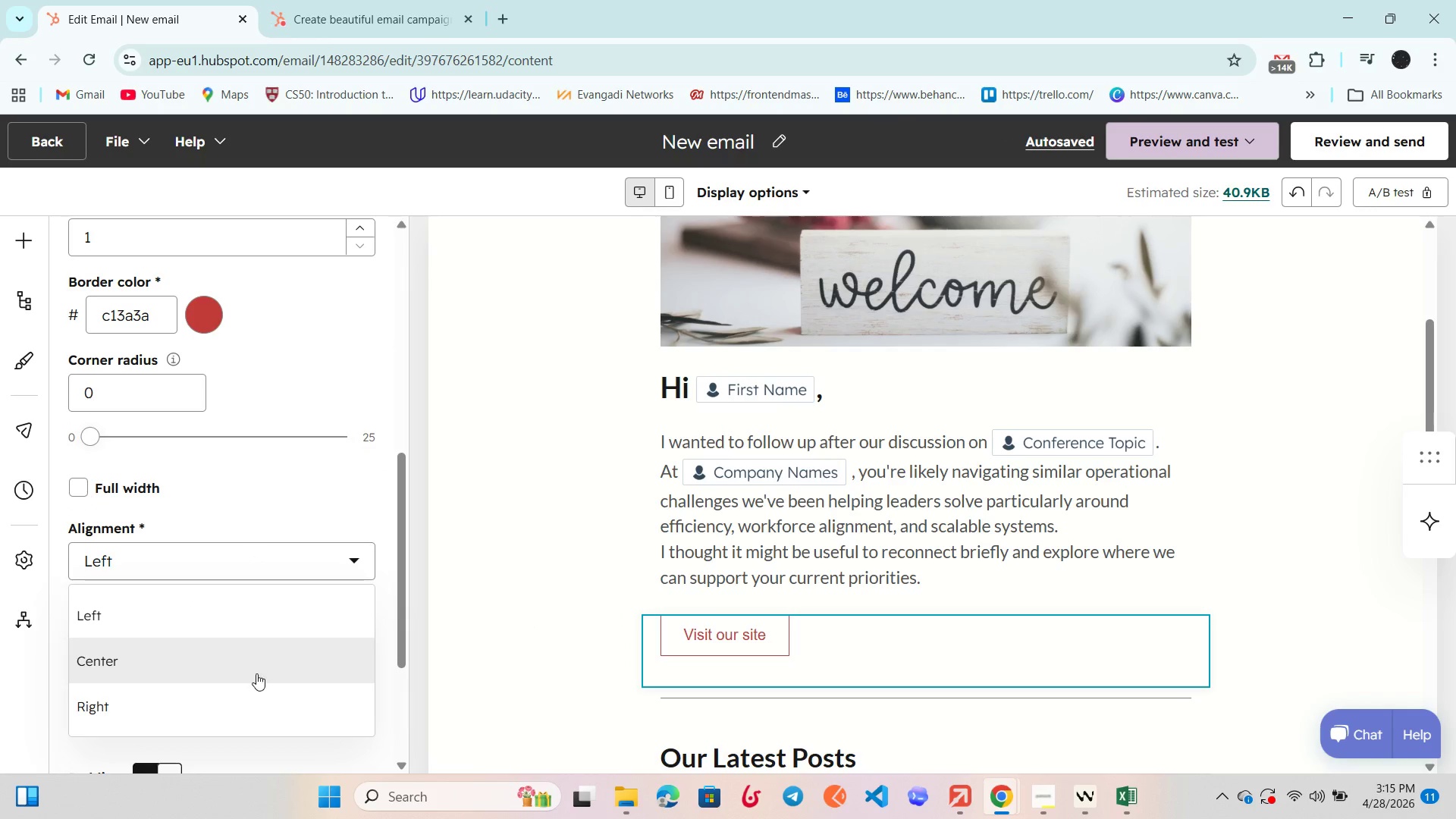 
left_click([256, 673])
 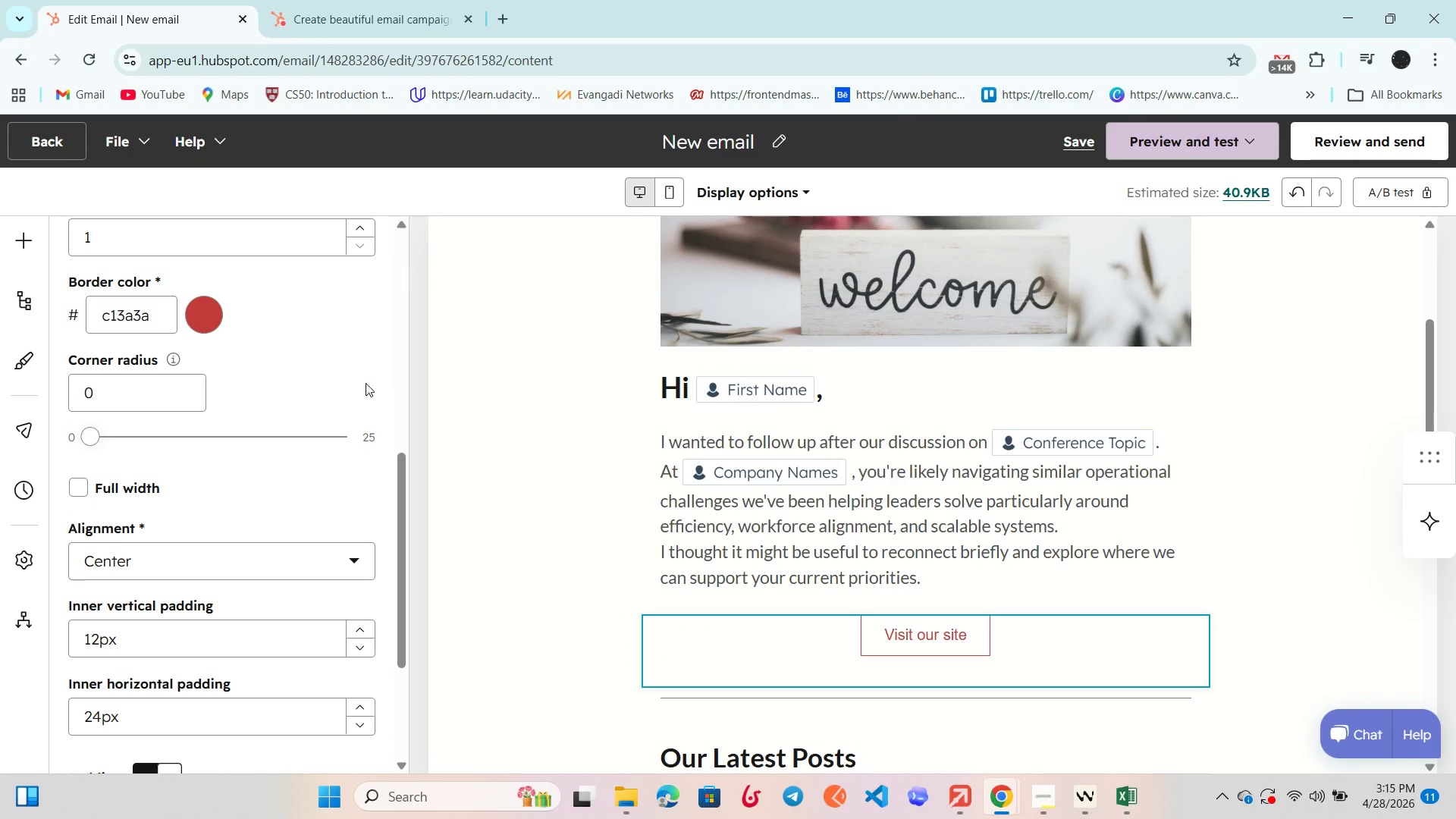 
scroll: coordinate [235, 315], scroll_direction: up, amount: 6.0
 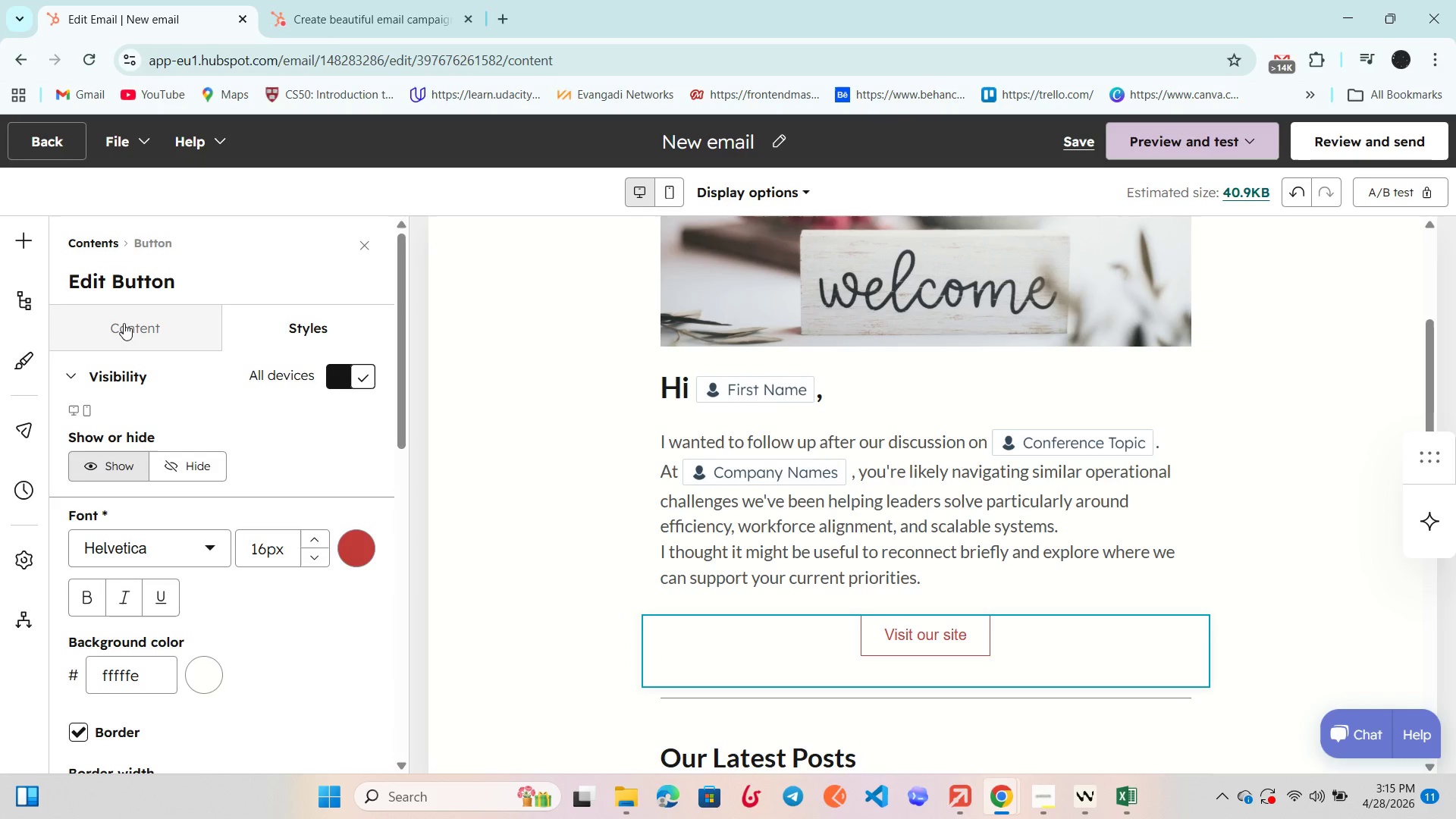 
left_click([122, 328])
 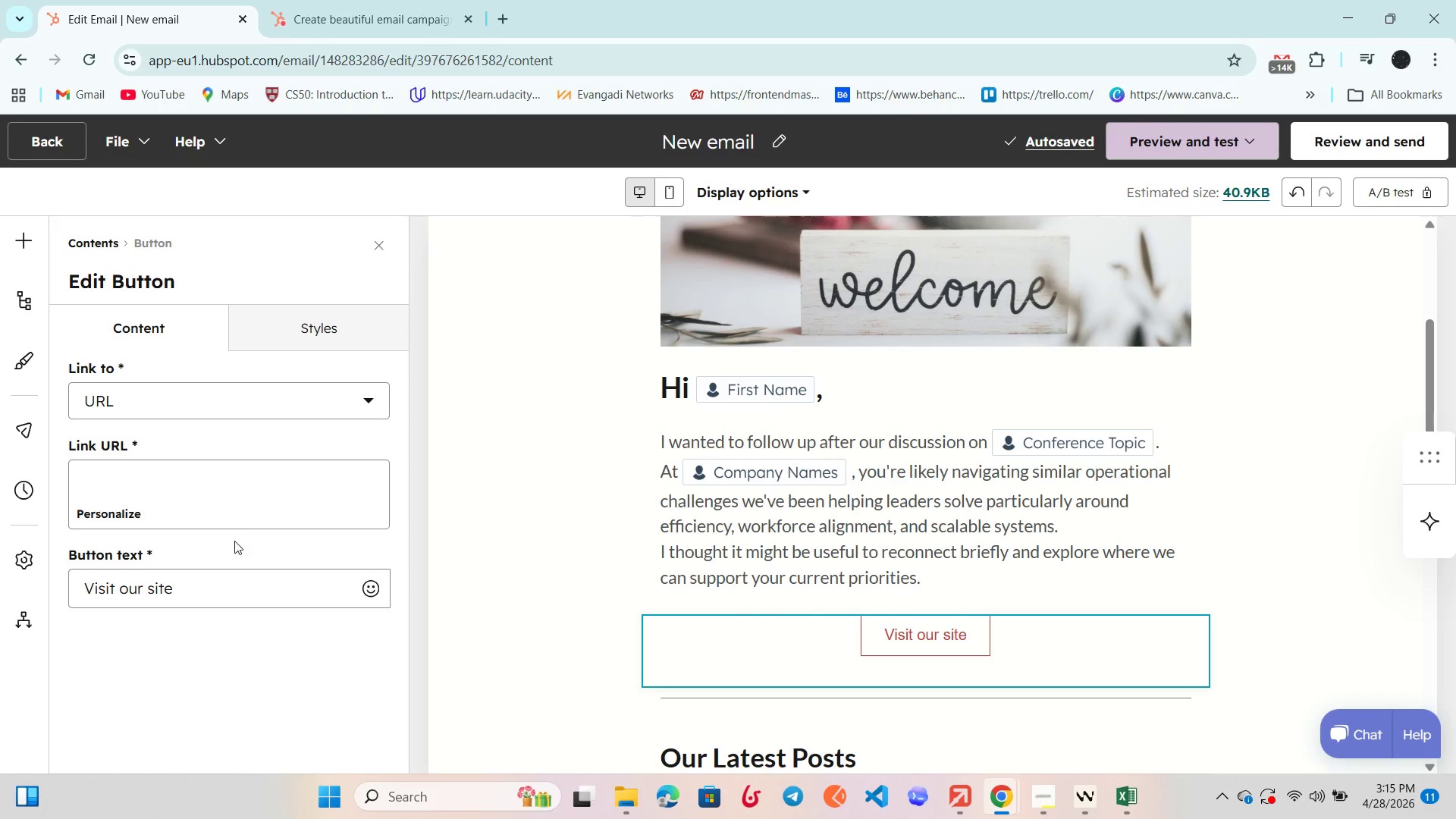 
left_click_drag(start_coordinate=[205, 588], to_coordinate=[38, 589])
 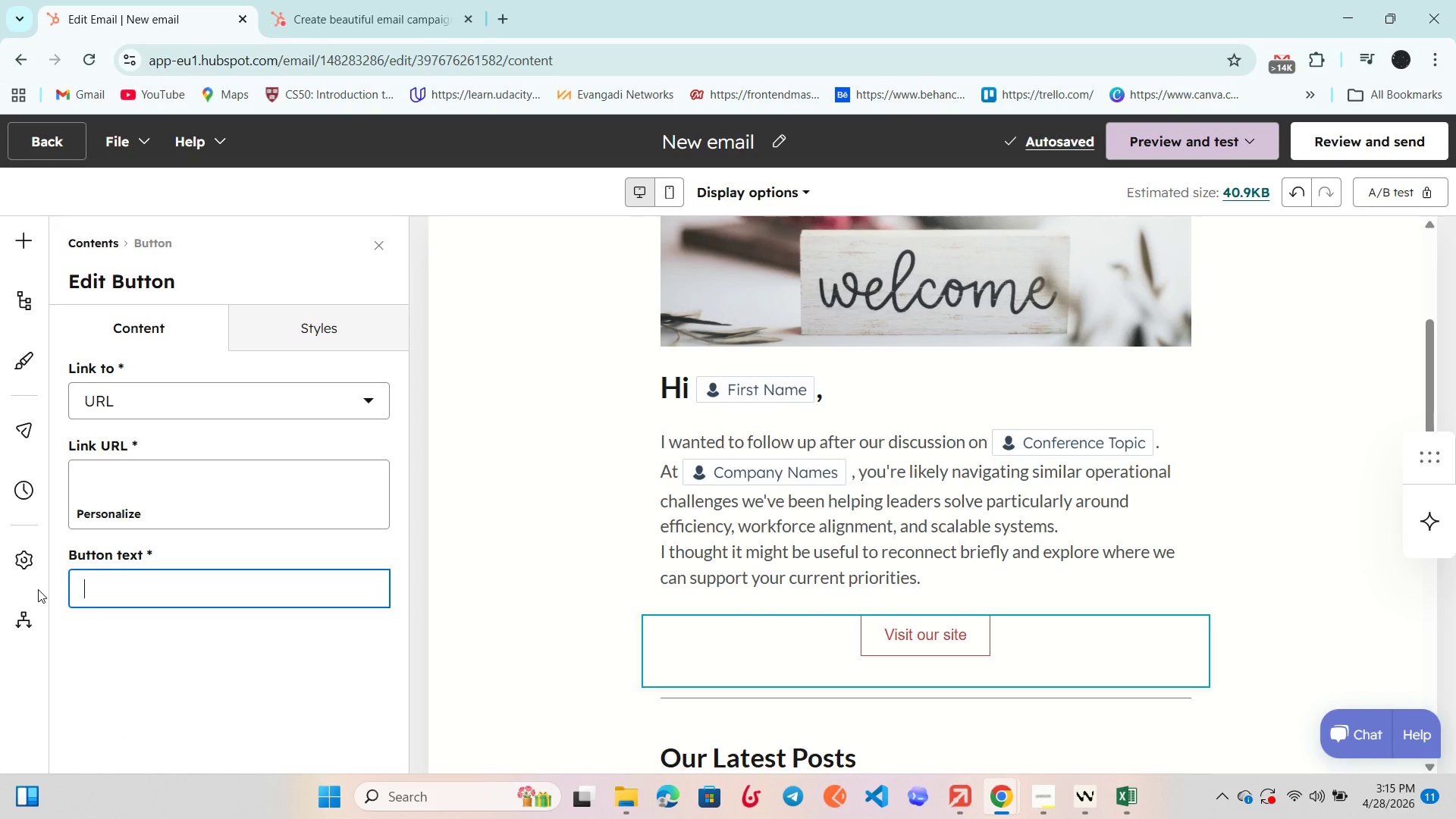 
key(Backspace)
type(Schedule a brief )
 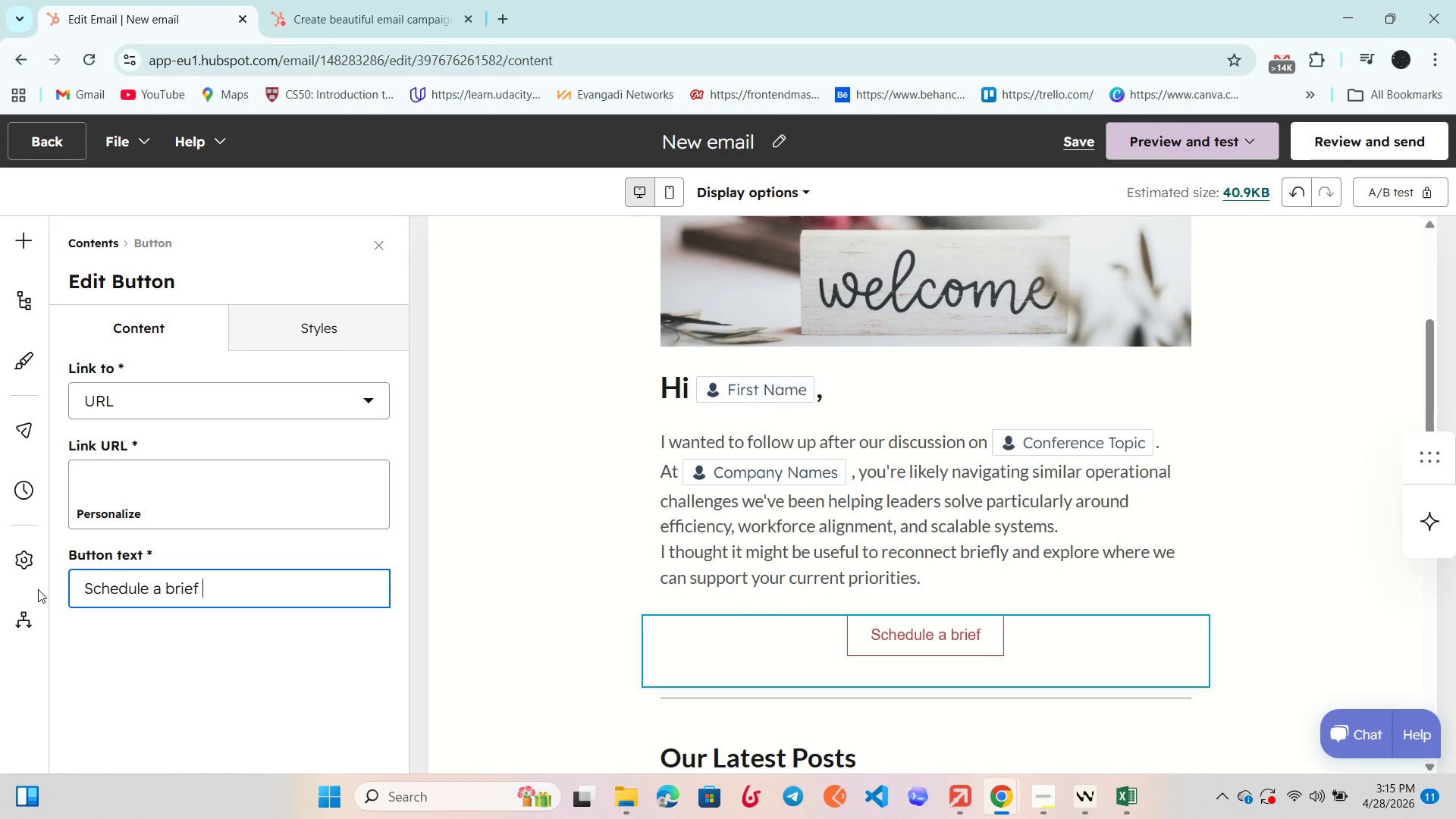 
key(ArrowLeft)
 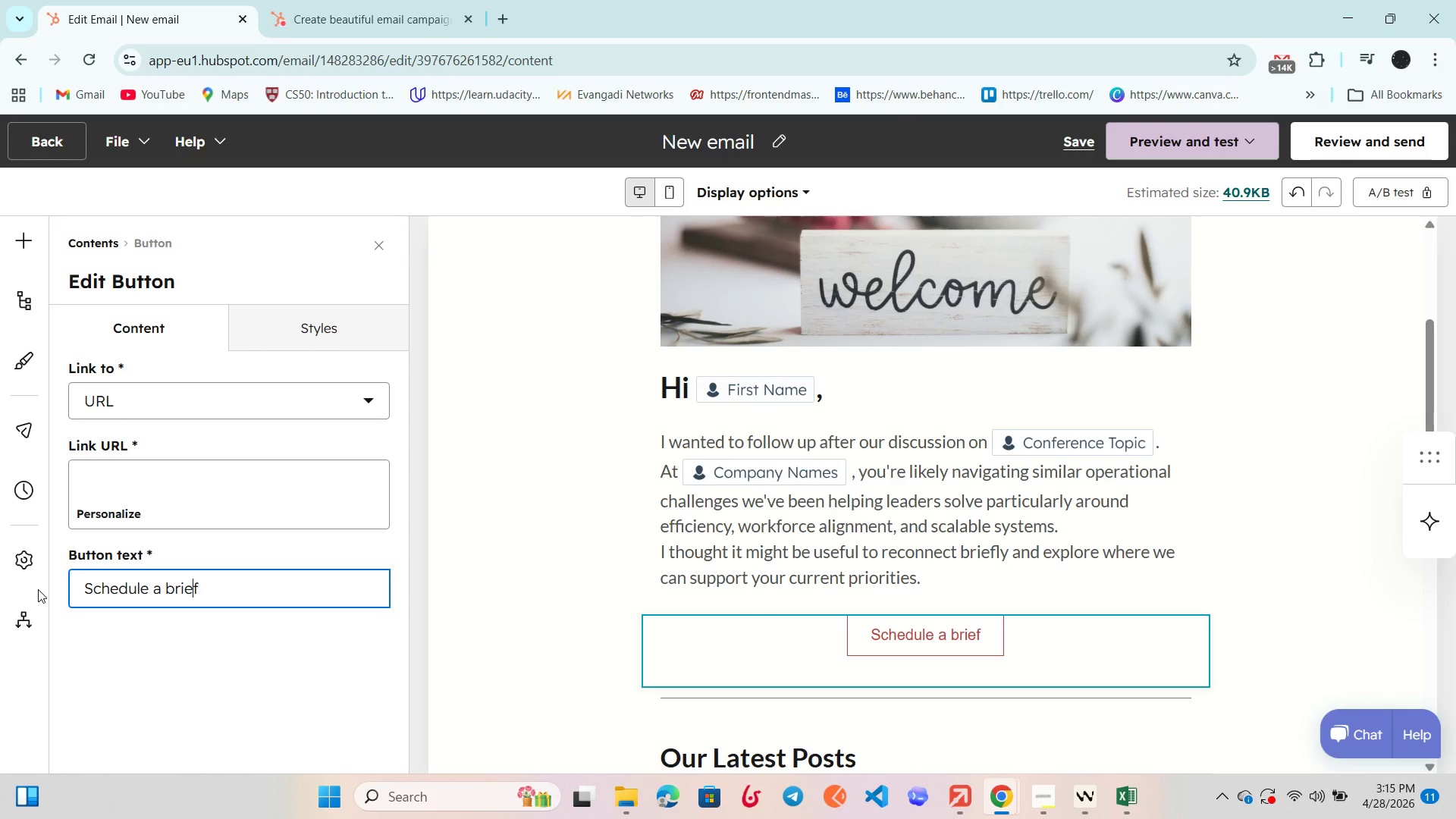 
key(ArrowLeft)
 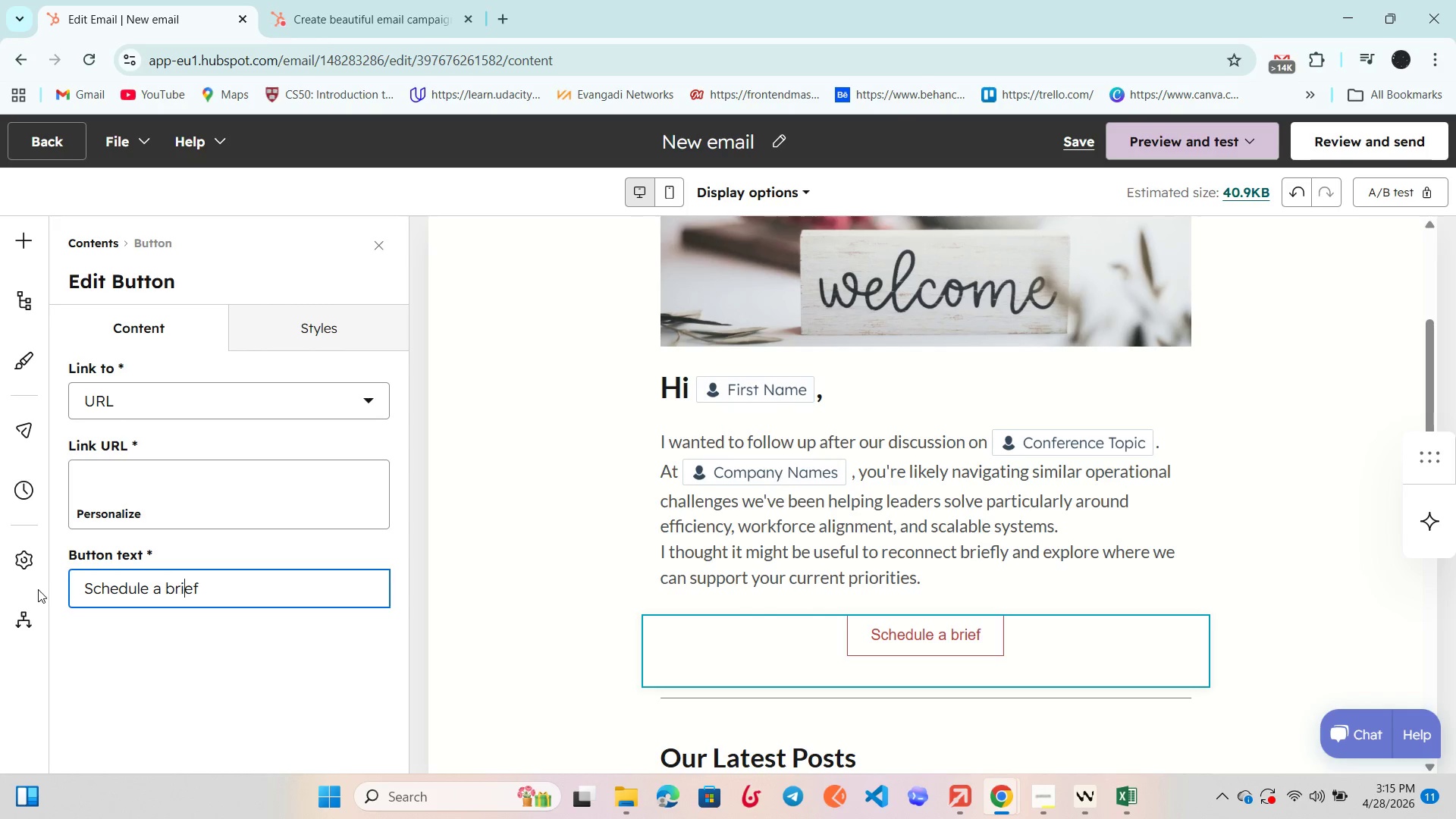 
key(ArrowLeft)
 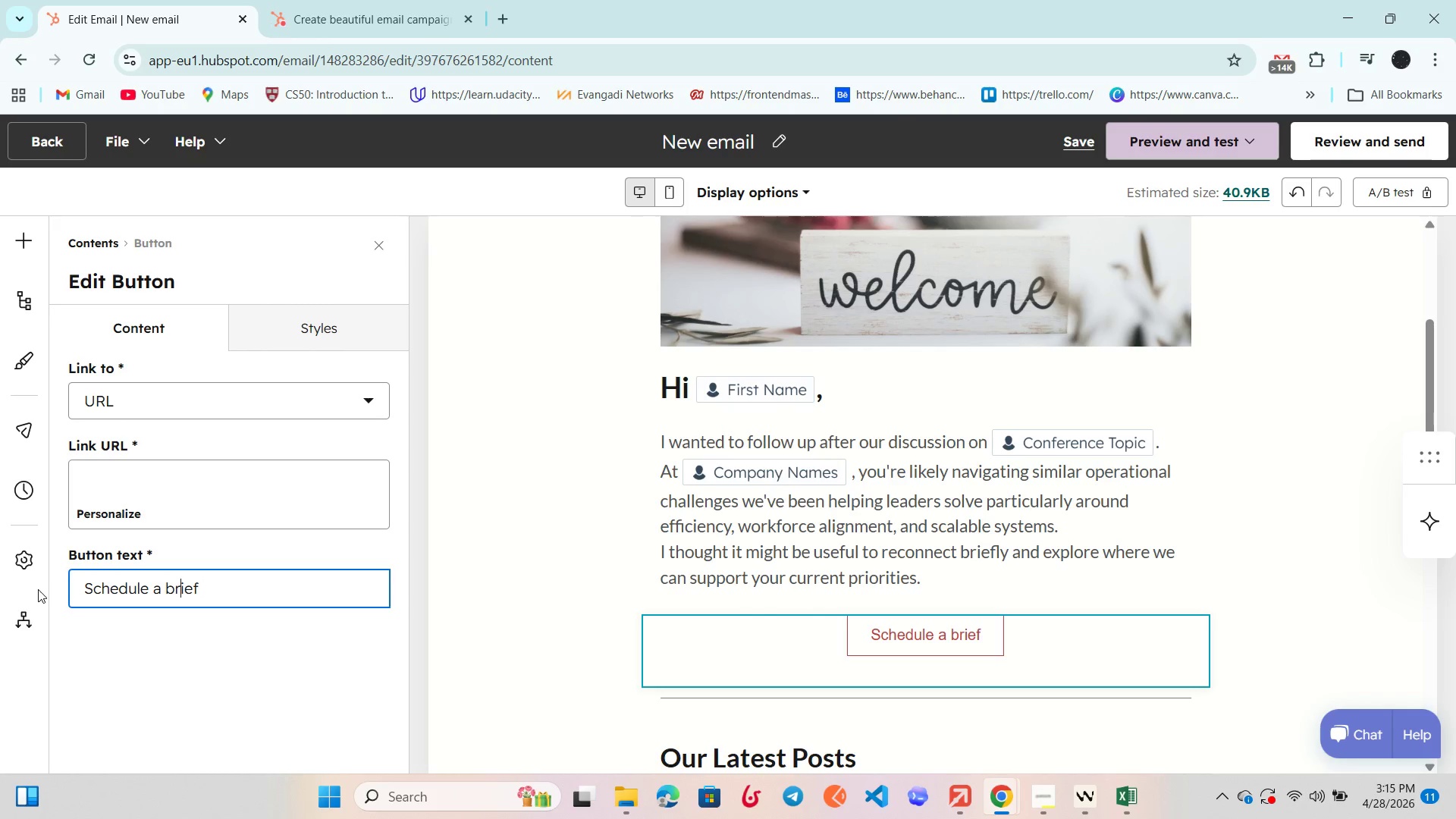 
key(ArrowLeft)
 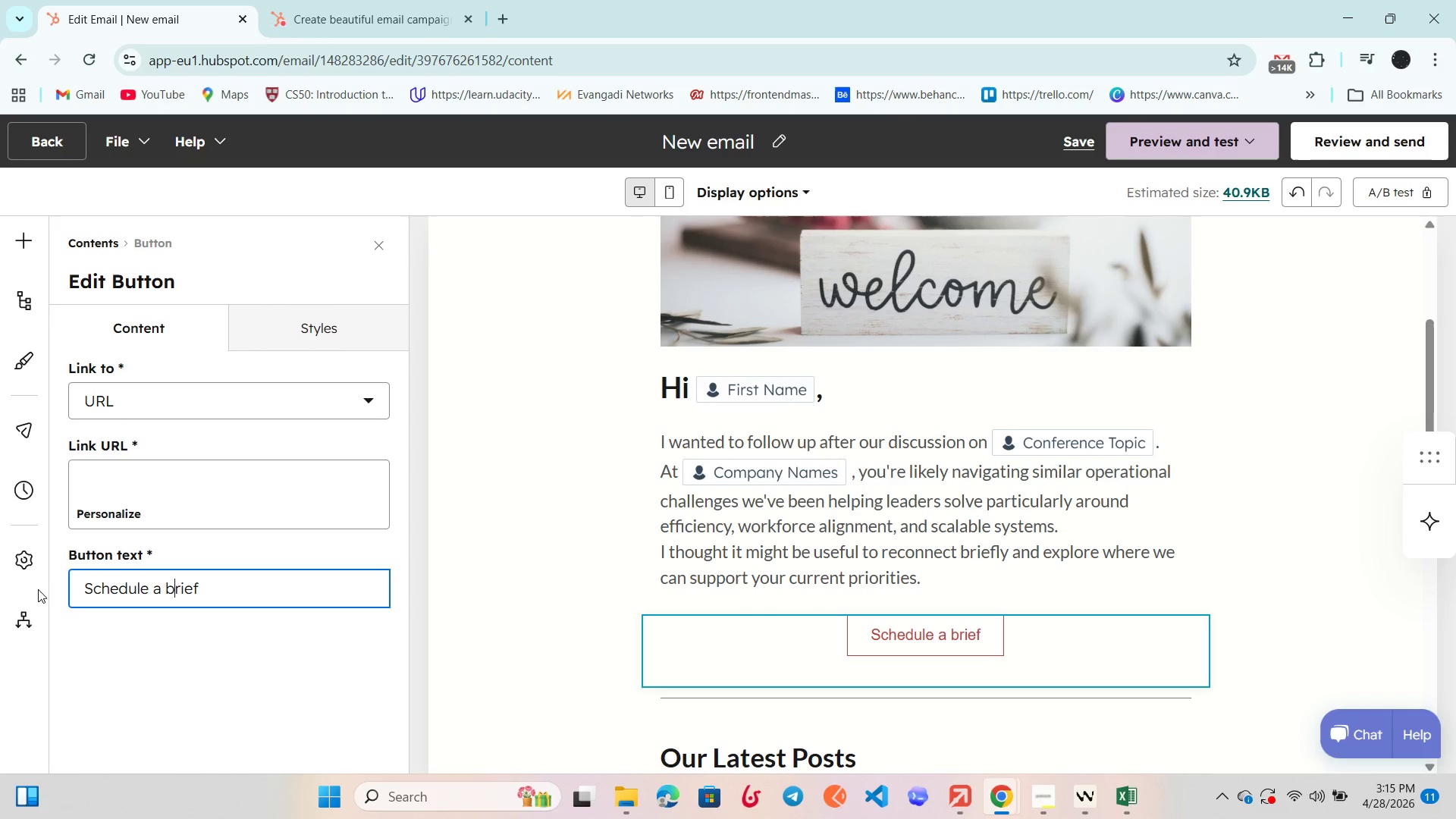 
key(ArrowLeft)
 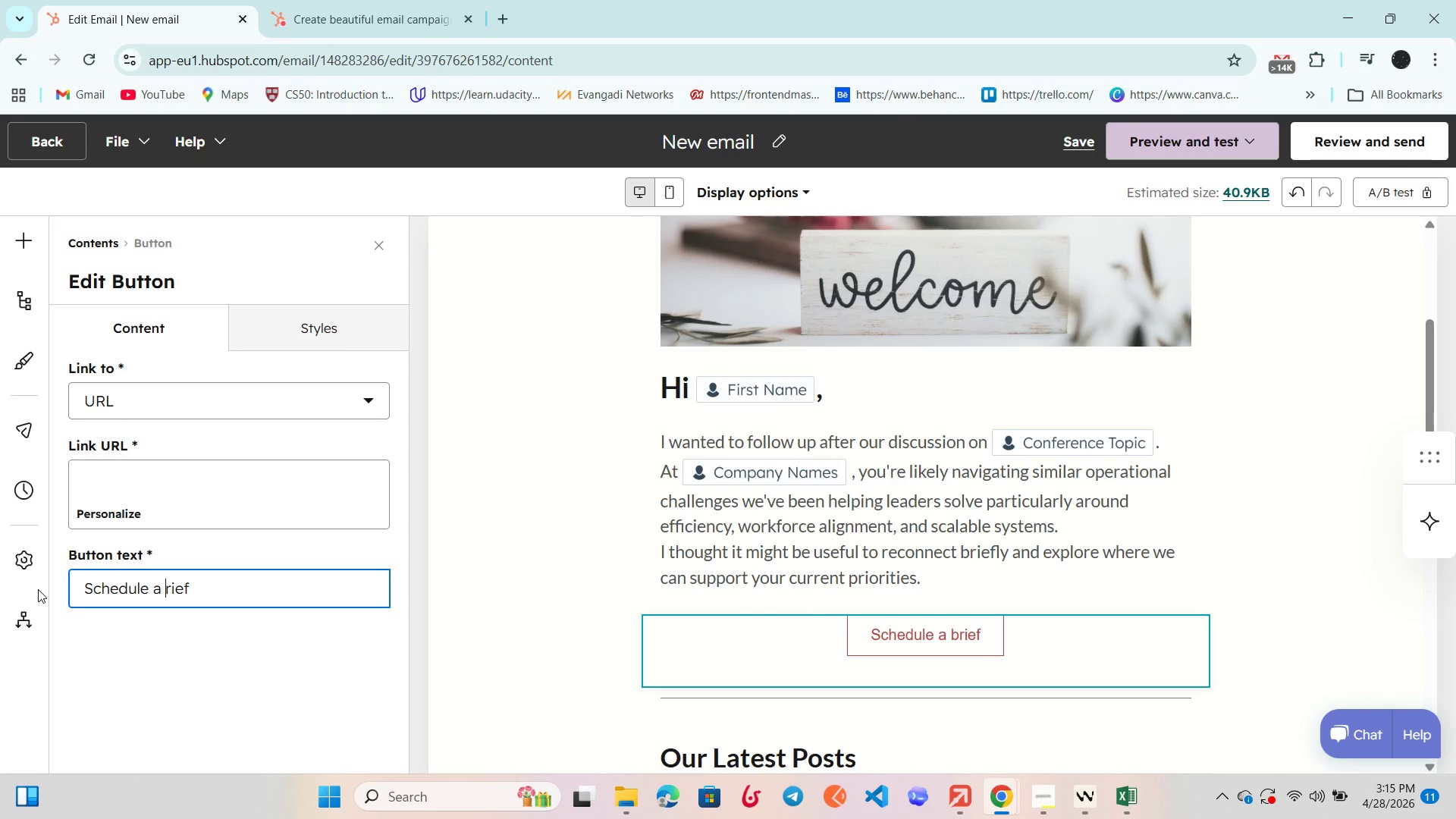 
key(Backspace)
 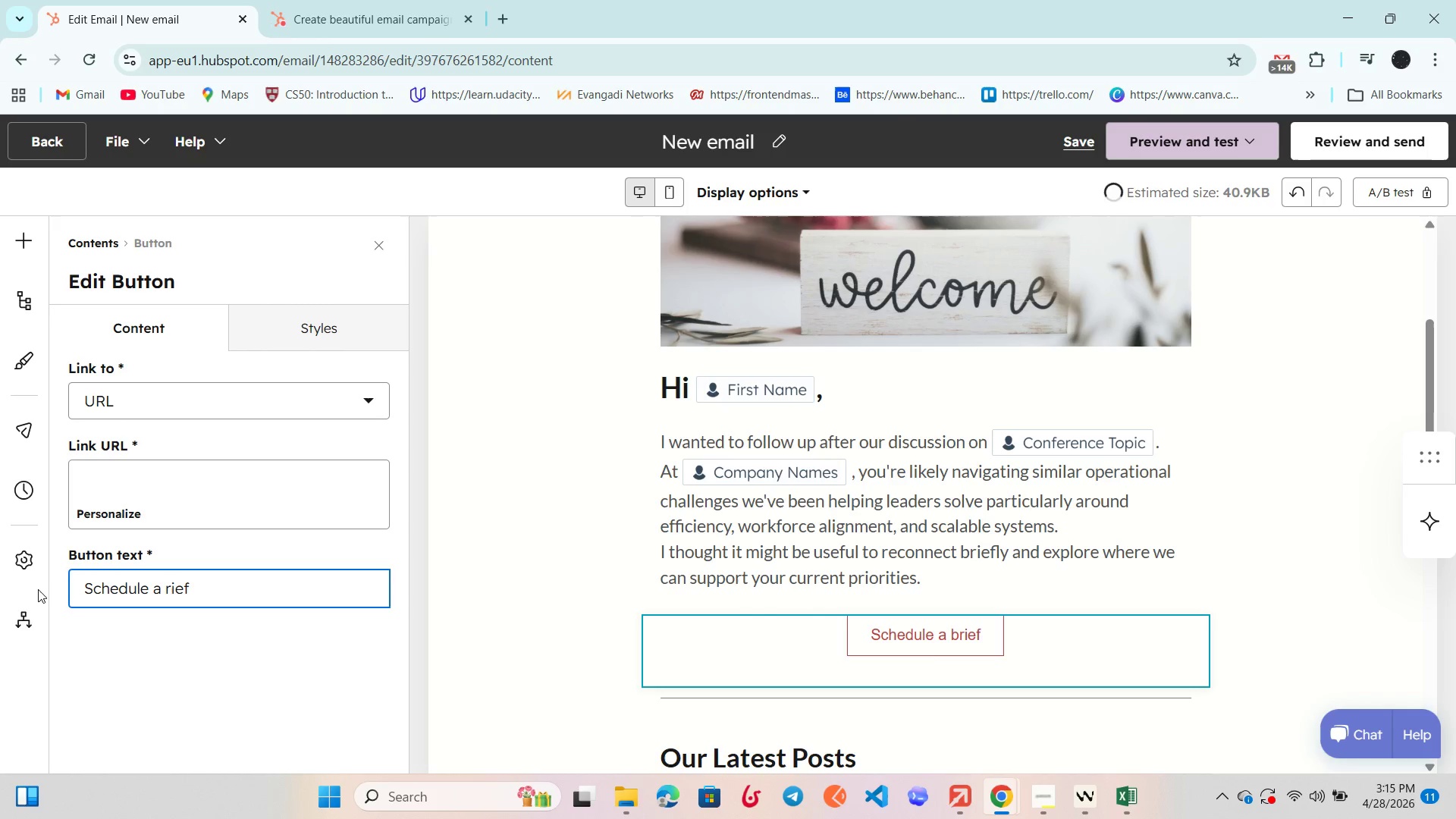 
key(CapsLock)
 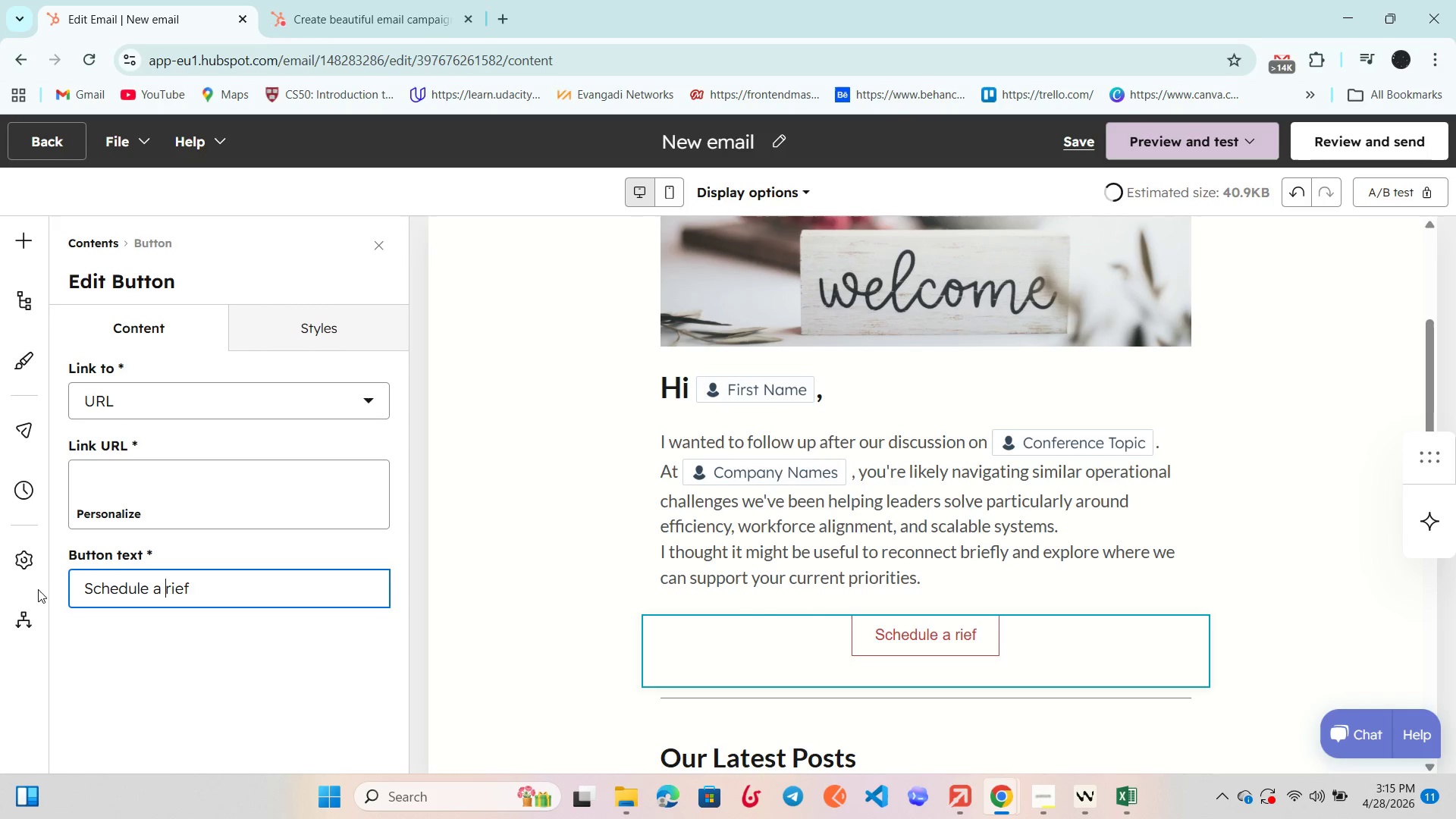 
key(B)
 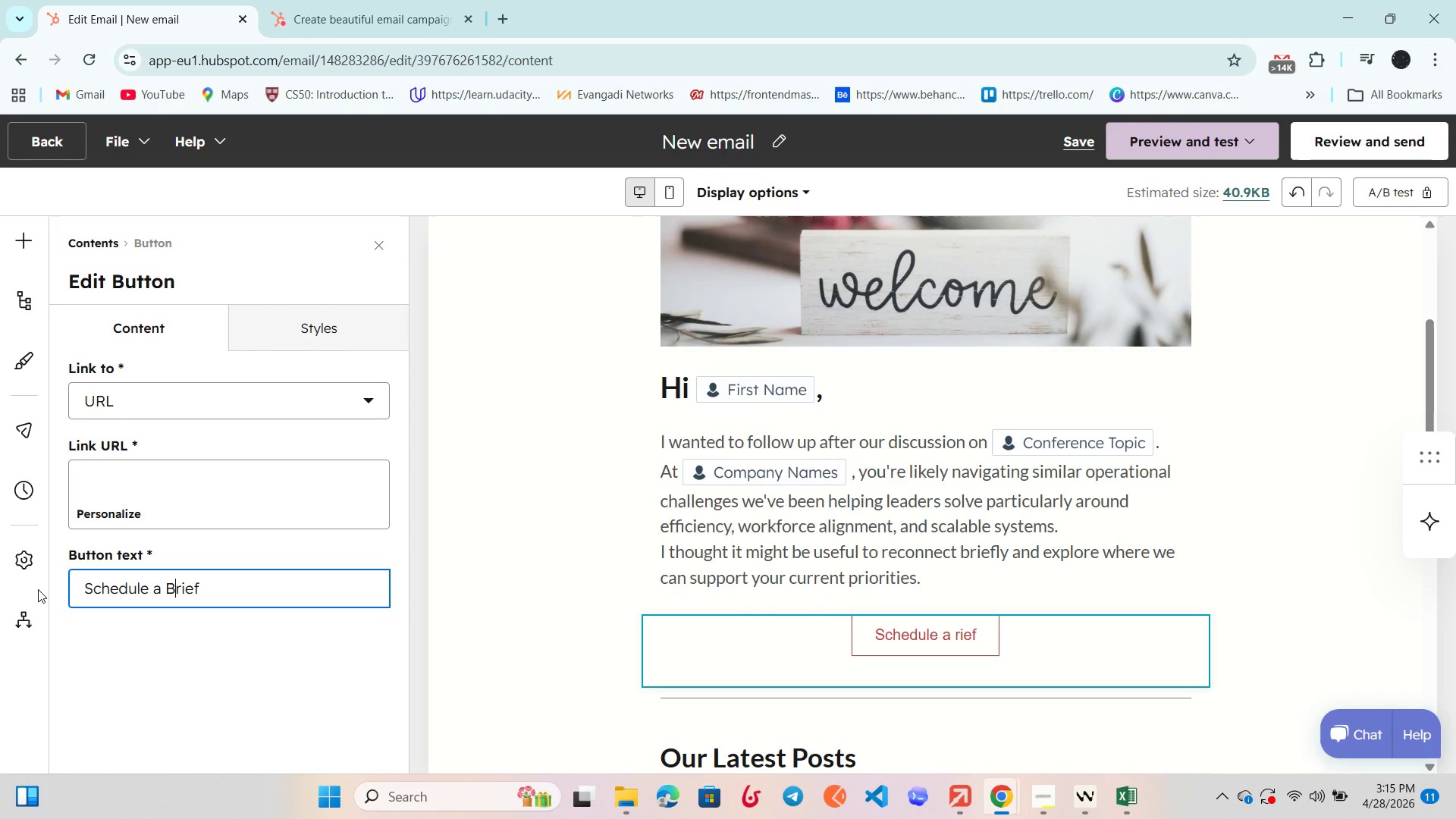 
key(CapsLock)
 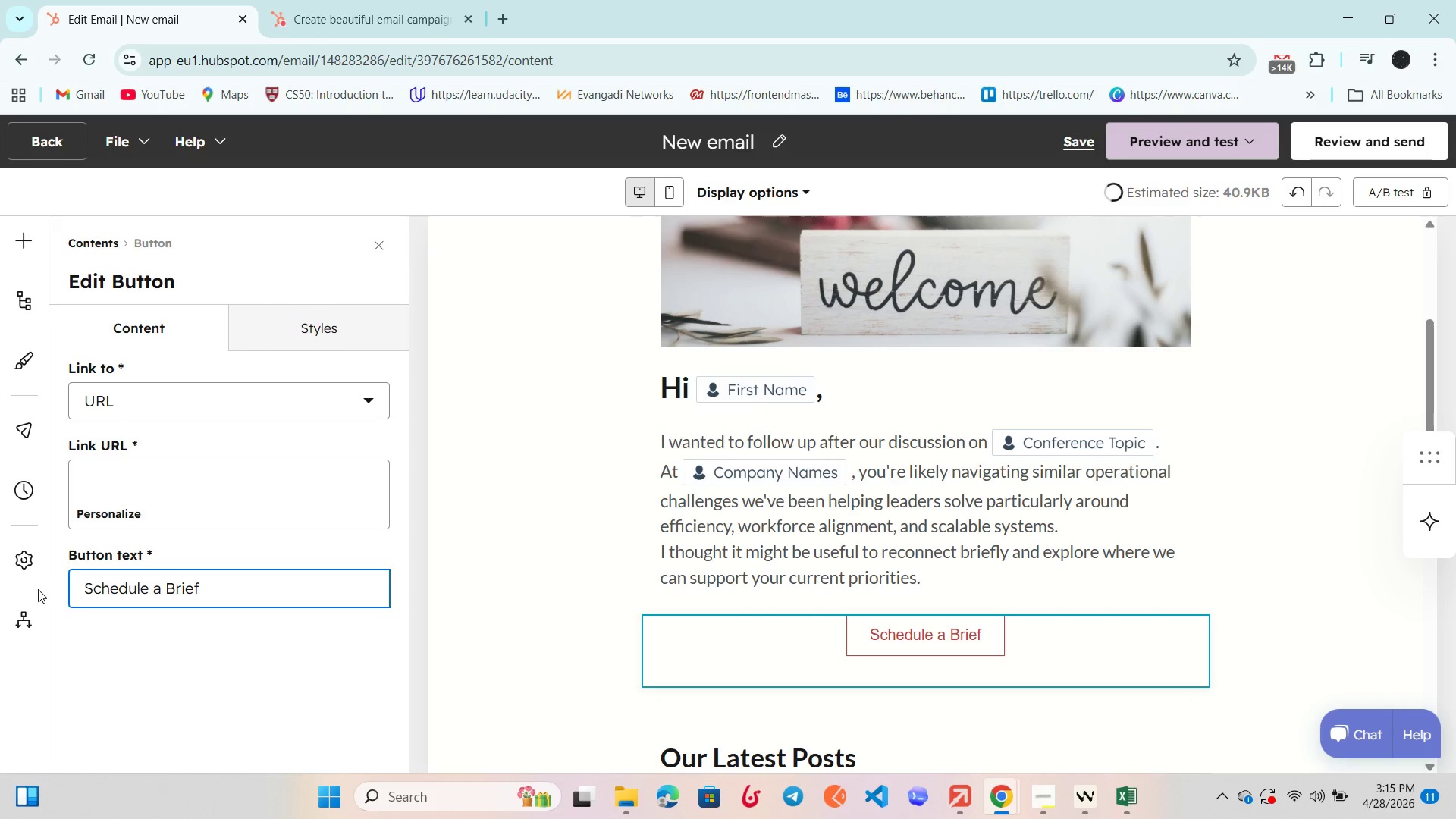 
key(ArrowRight)
 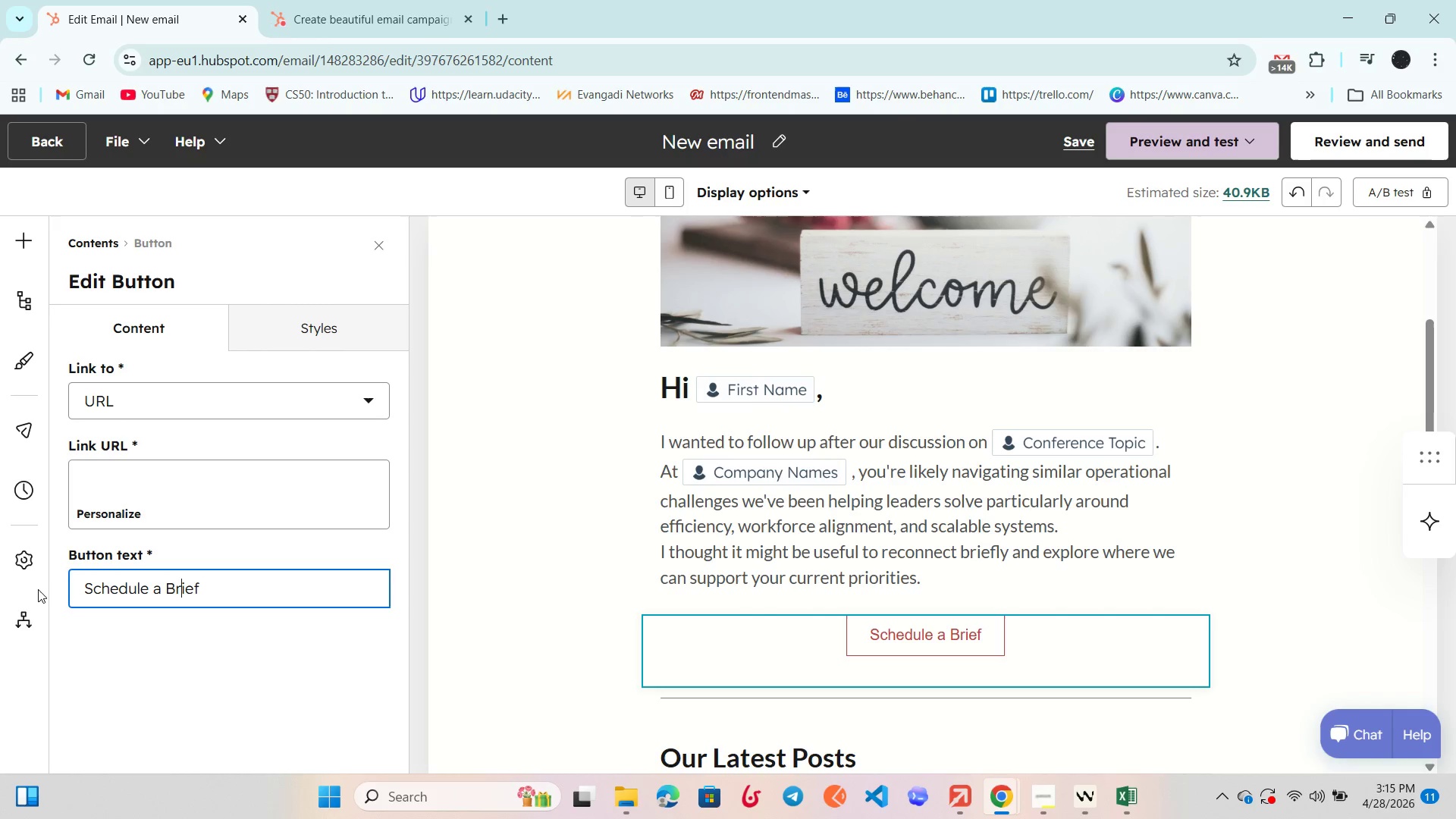 
key(ArrowRight)
 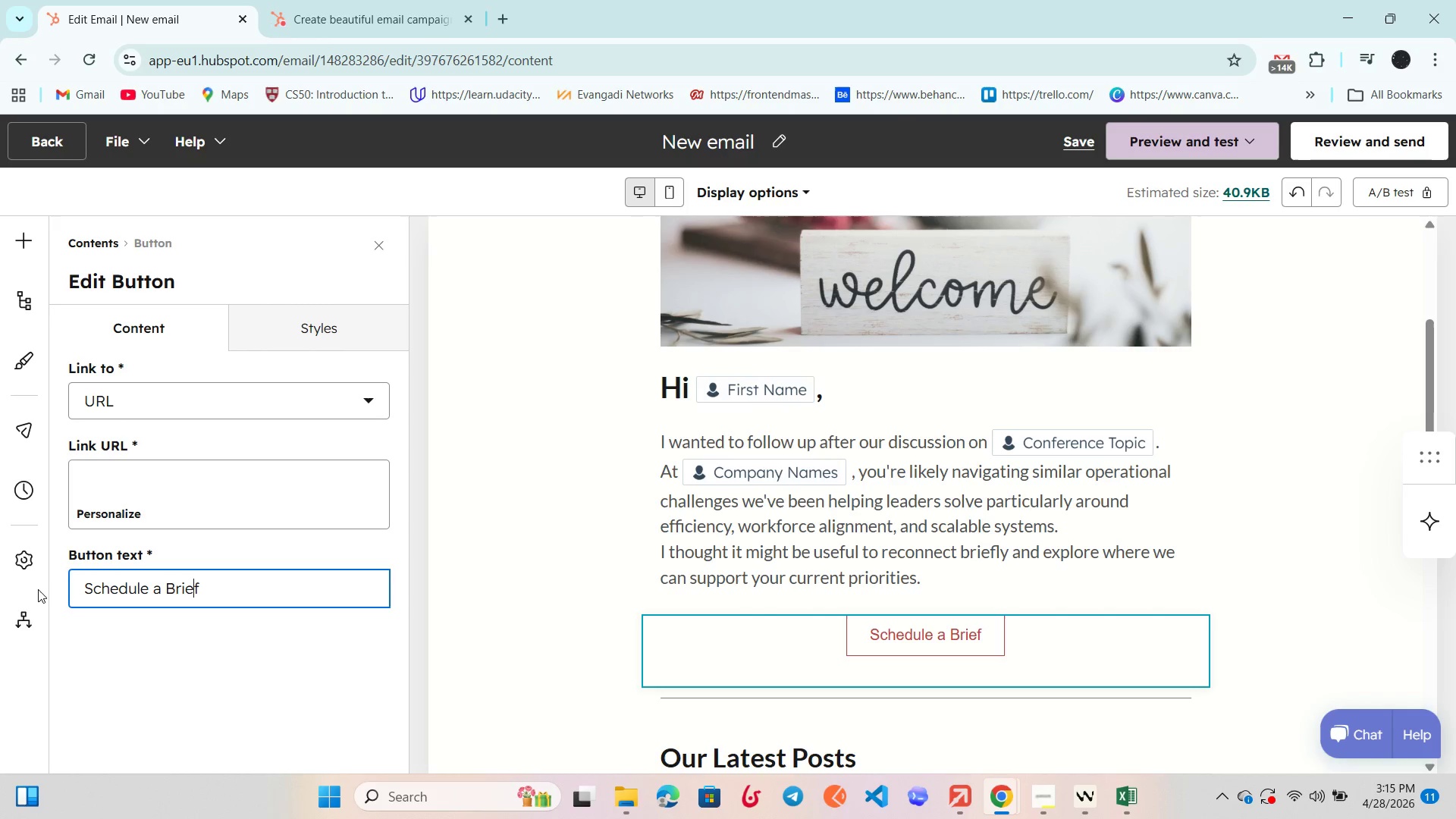 
key(ArrowRight)
 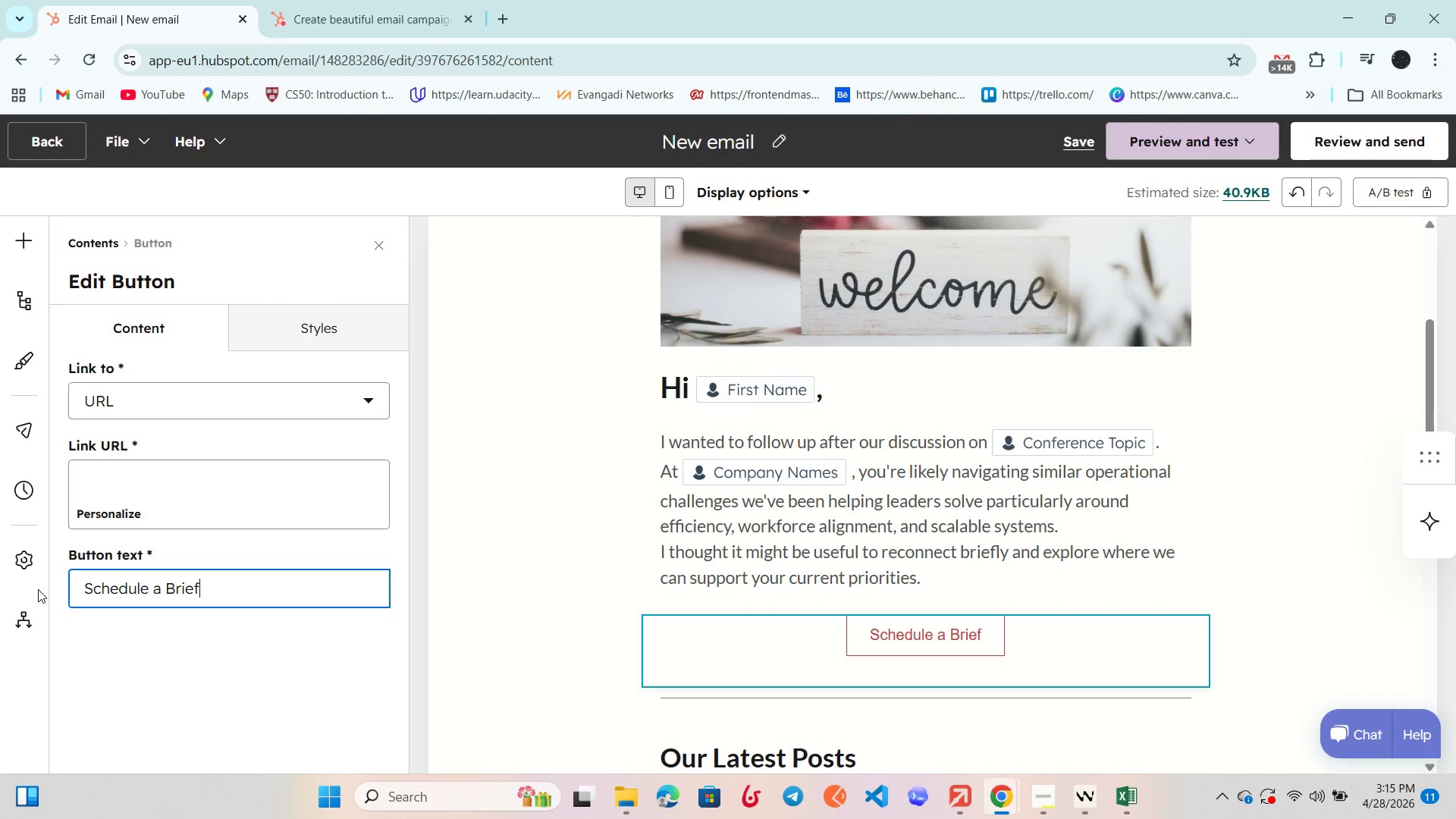 
key(ArrowRight)
 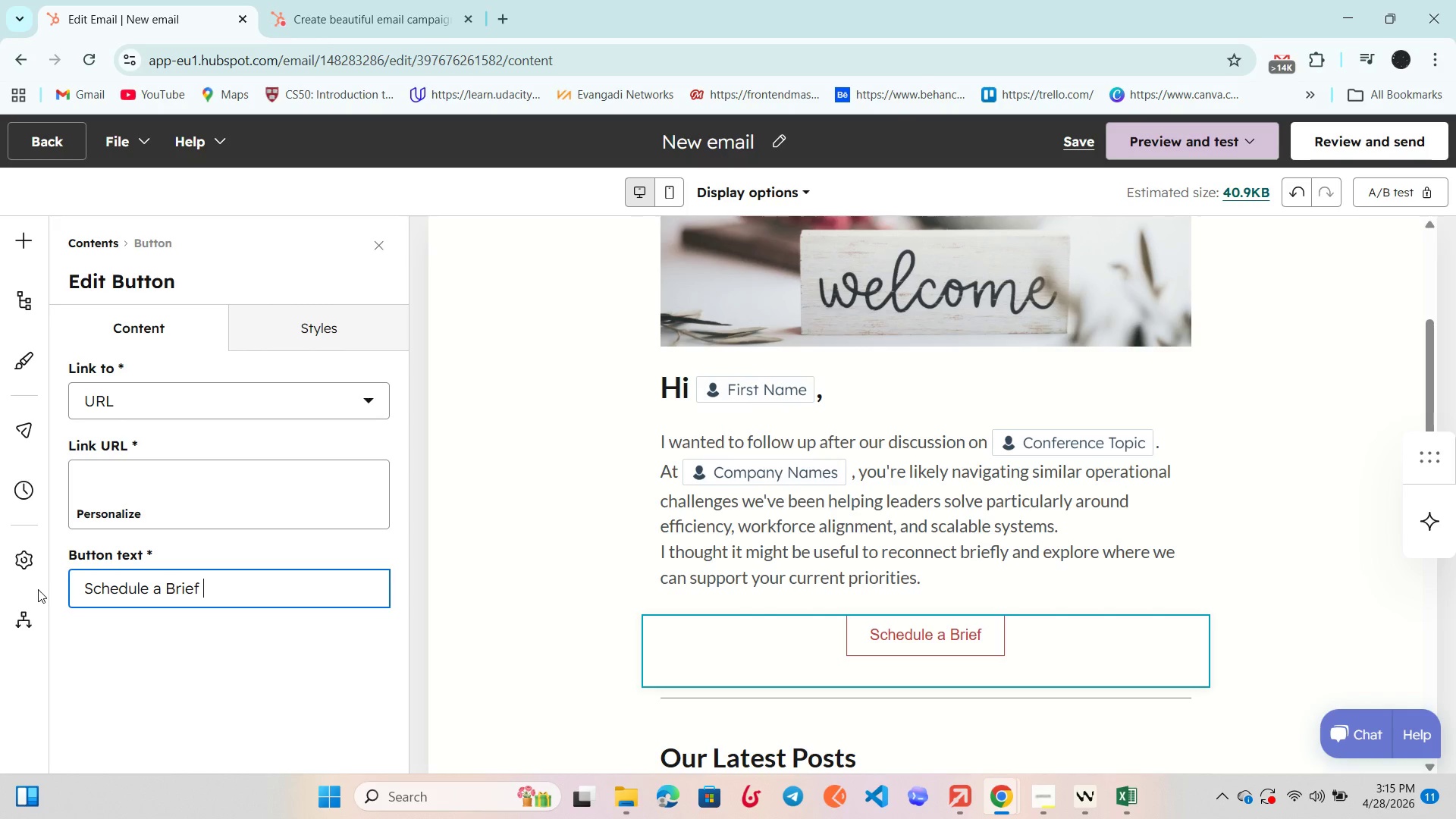 
type( call)
 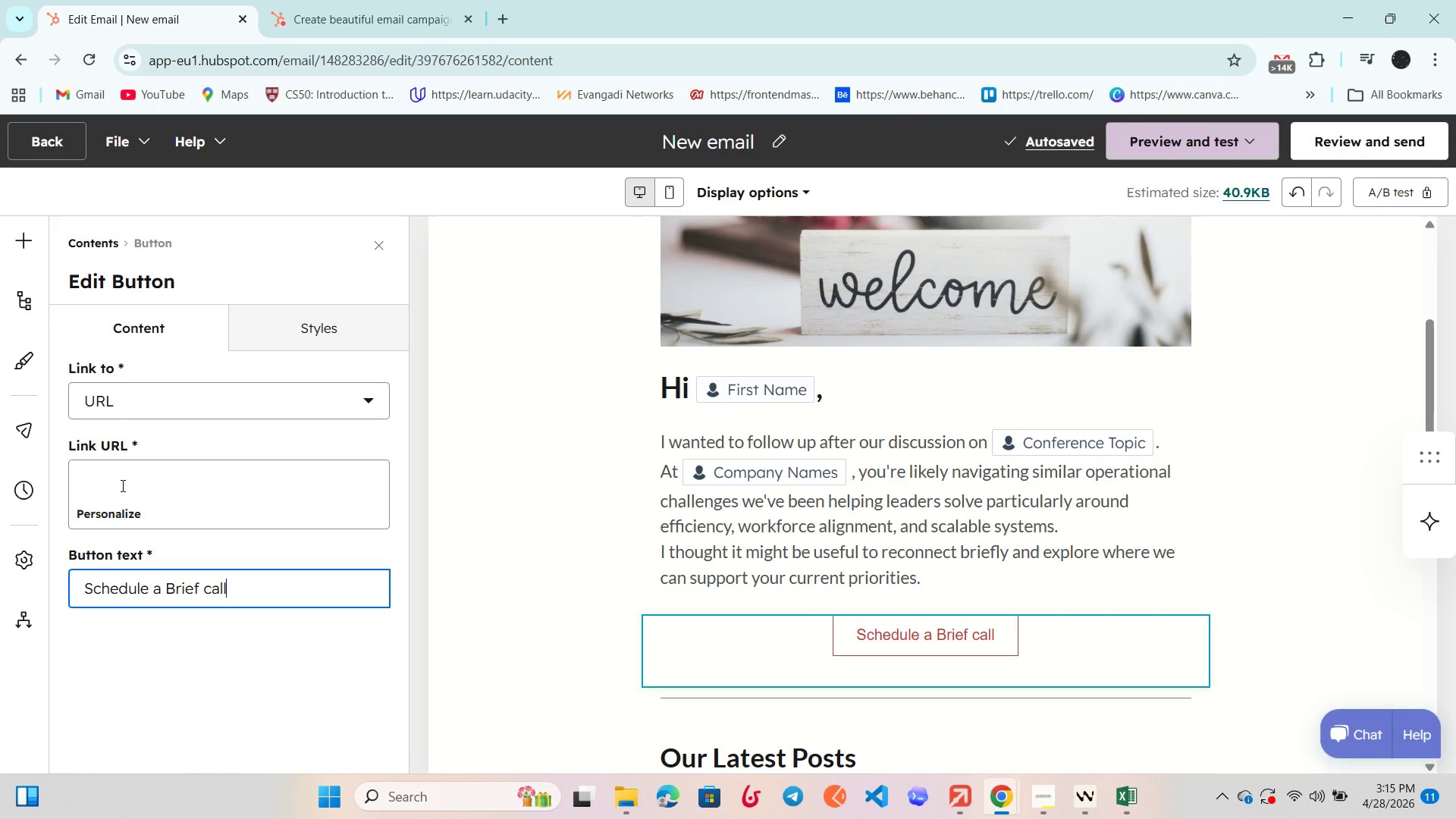 
type(https://example.com)
 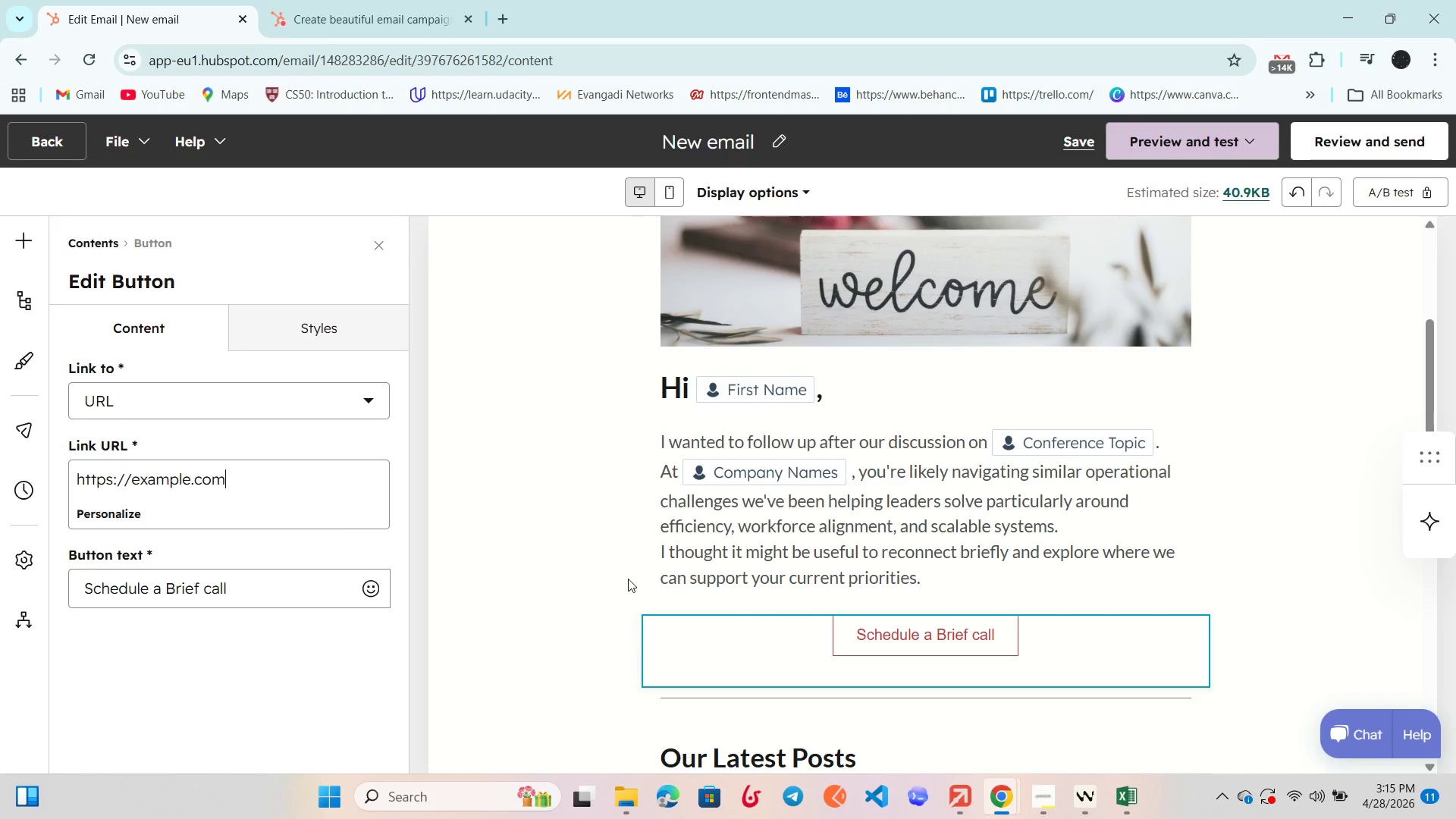 
left_click([572, 562])
 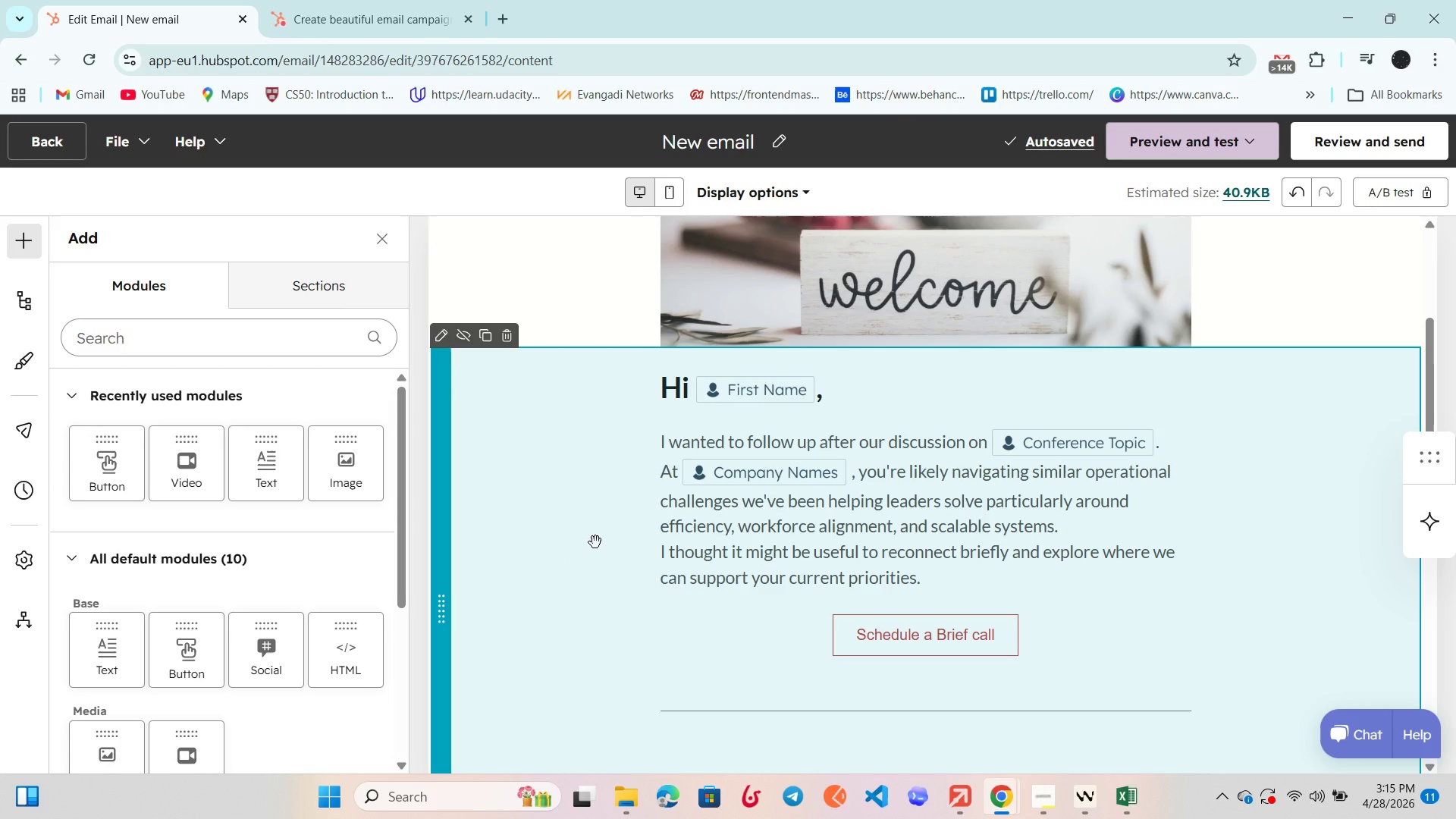 
scroll: coordinate [758, 594], scroll_direction: down, amount: 3.0
 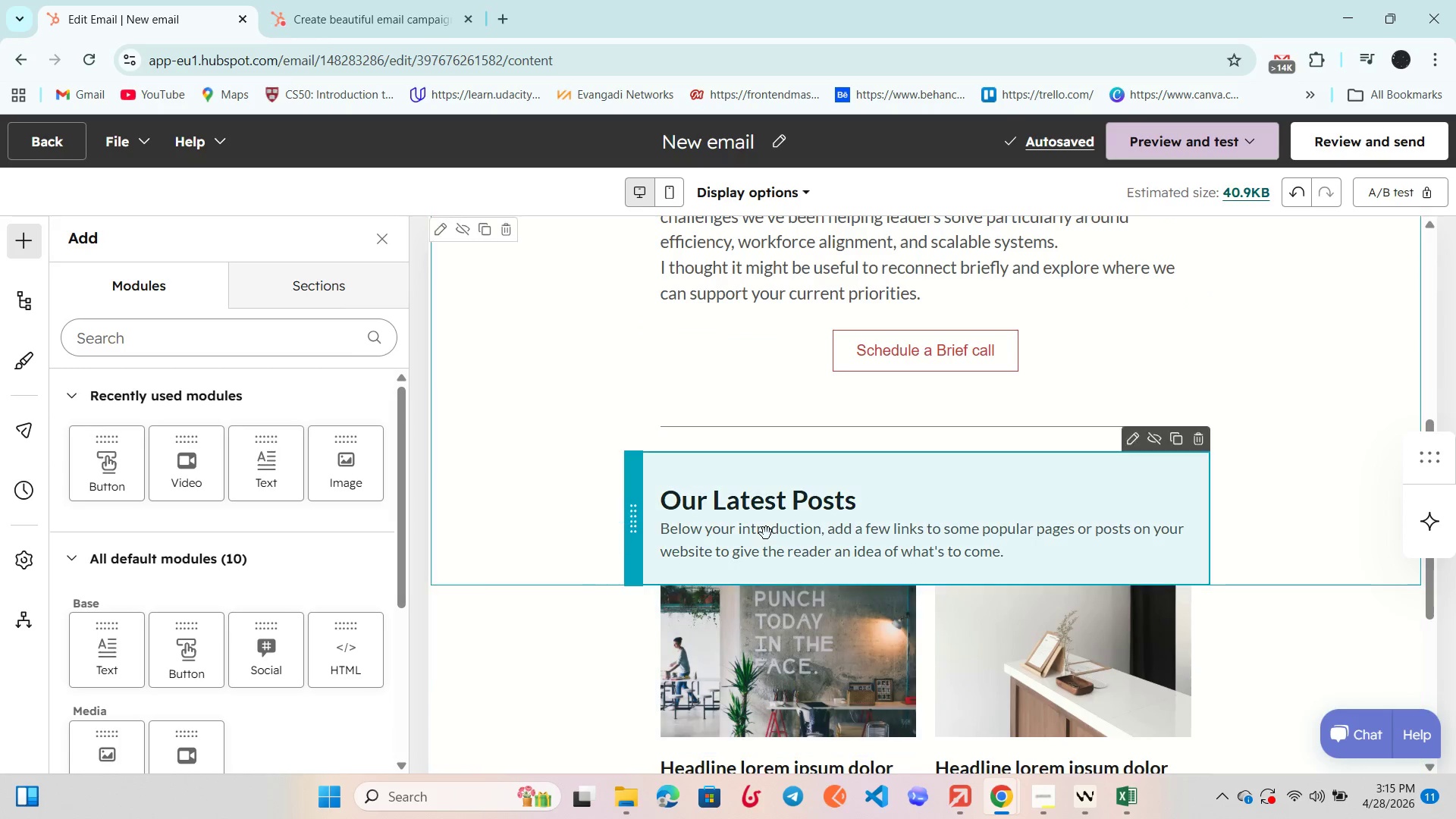 
scroll: coordinate [766, 533], scroll_direction: up, amount: 1.0
 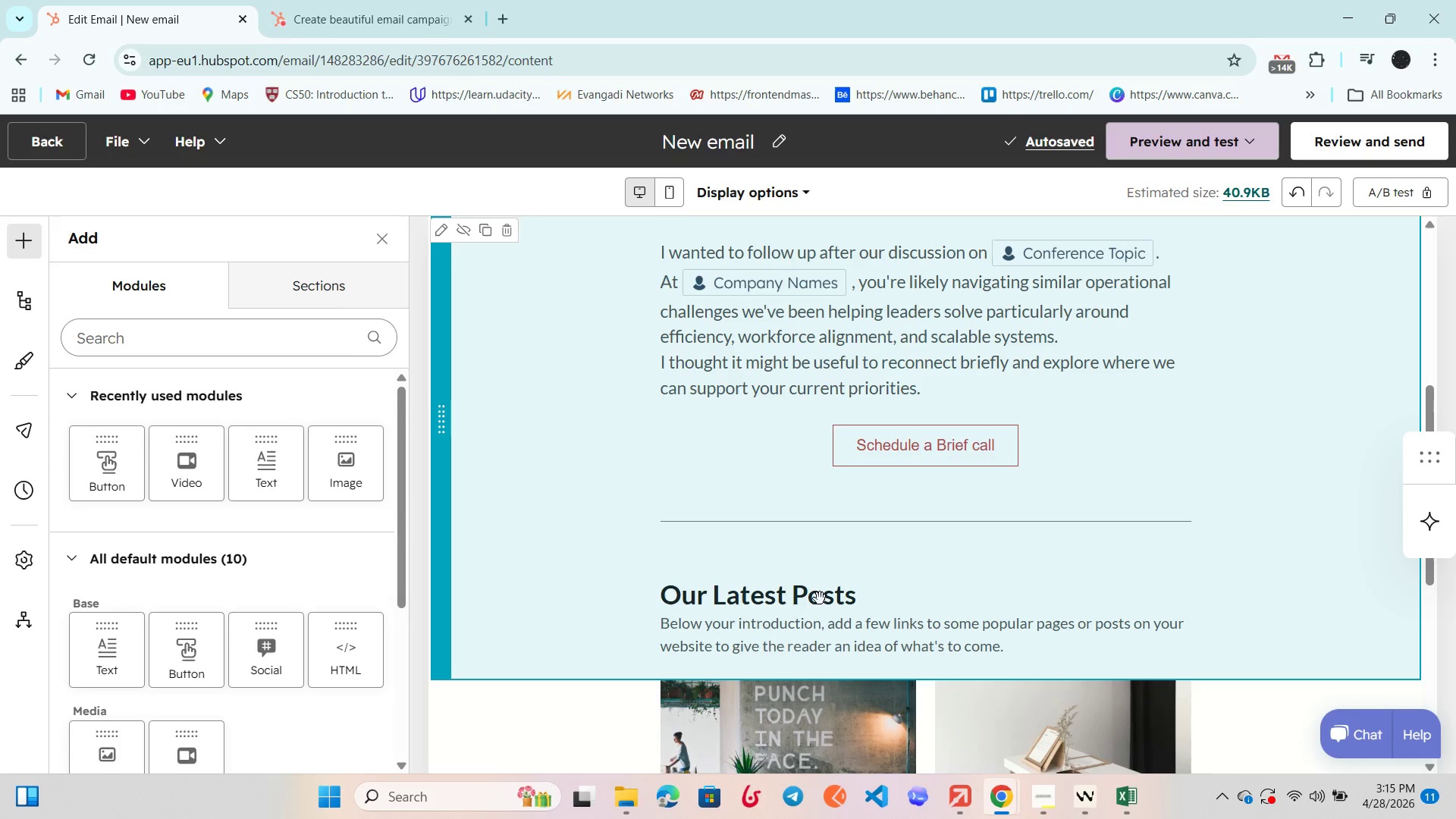 
double_click([820, 598])
 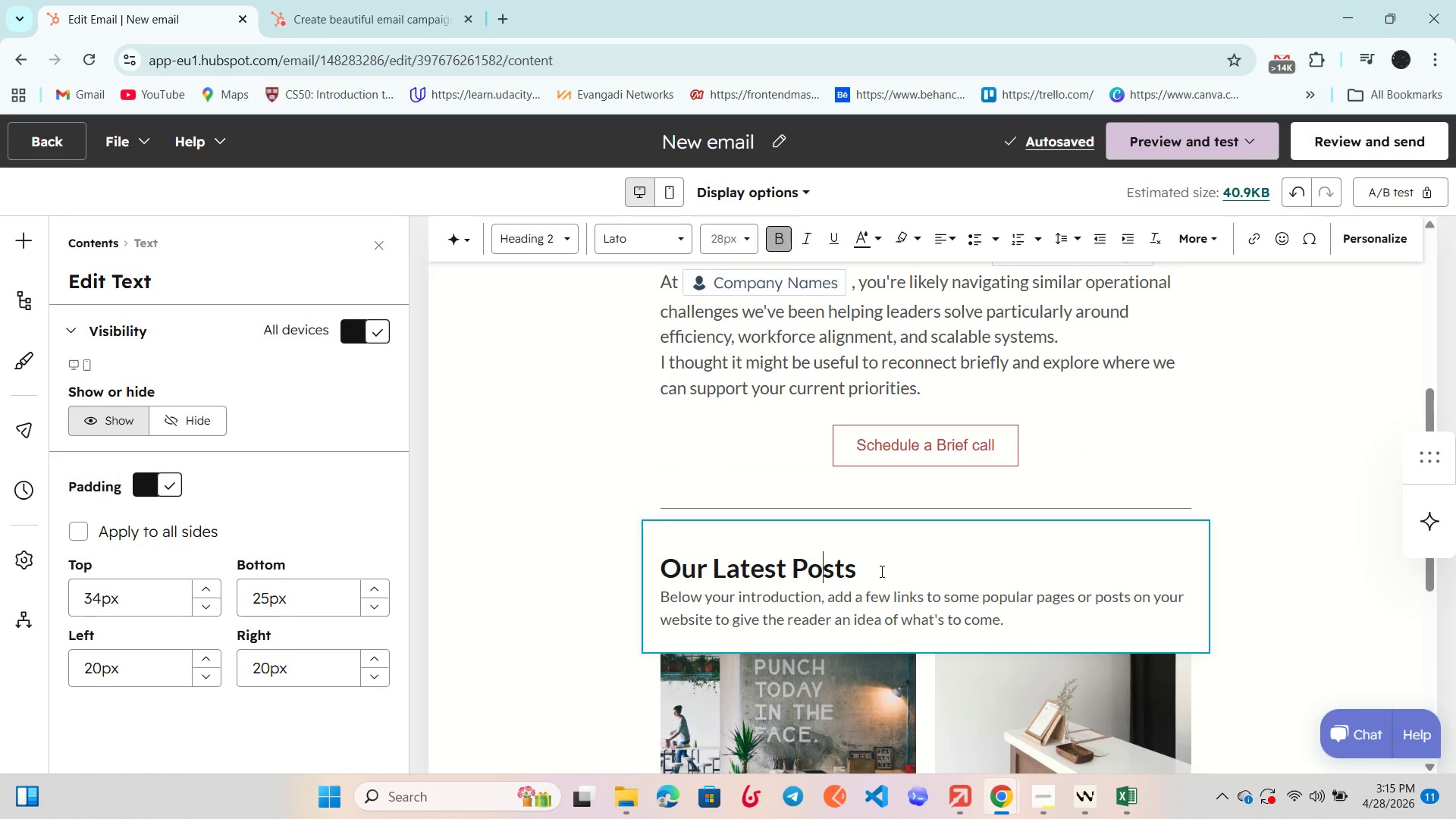 
left_click_drag(start_coordinate=[880, 571], to_coordinate=[643, 554])
 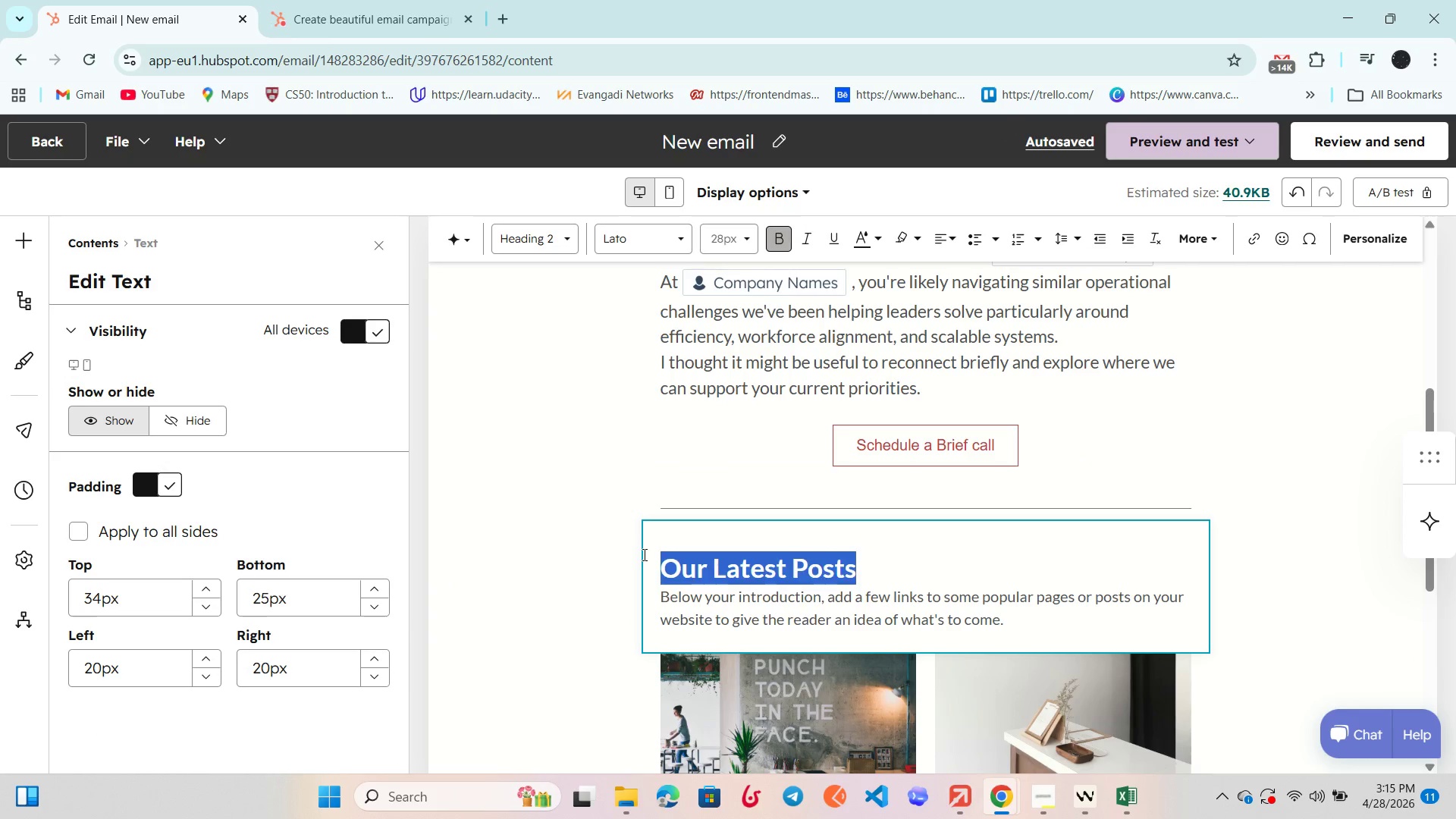 
key(Backspace)
 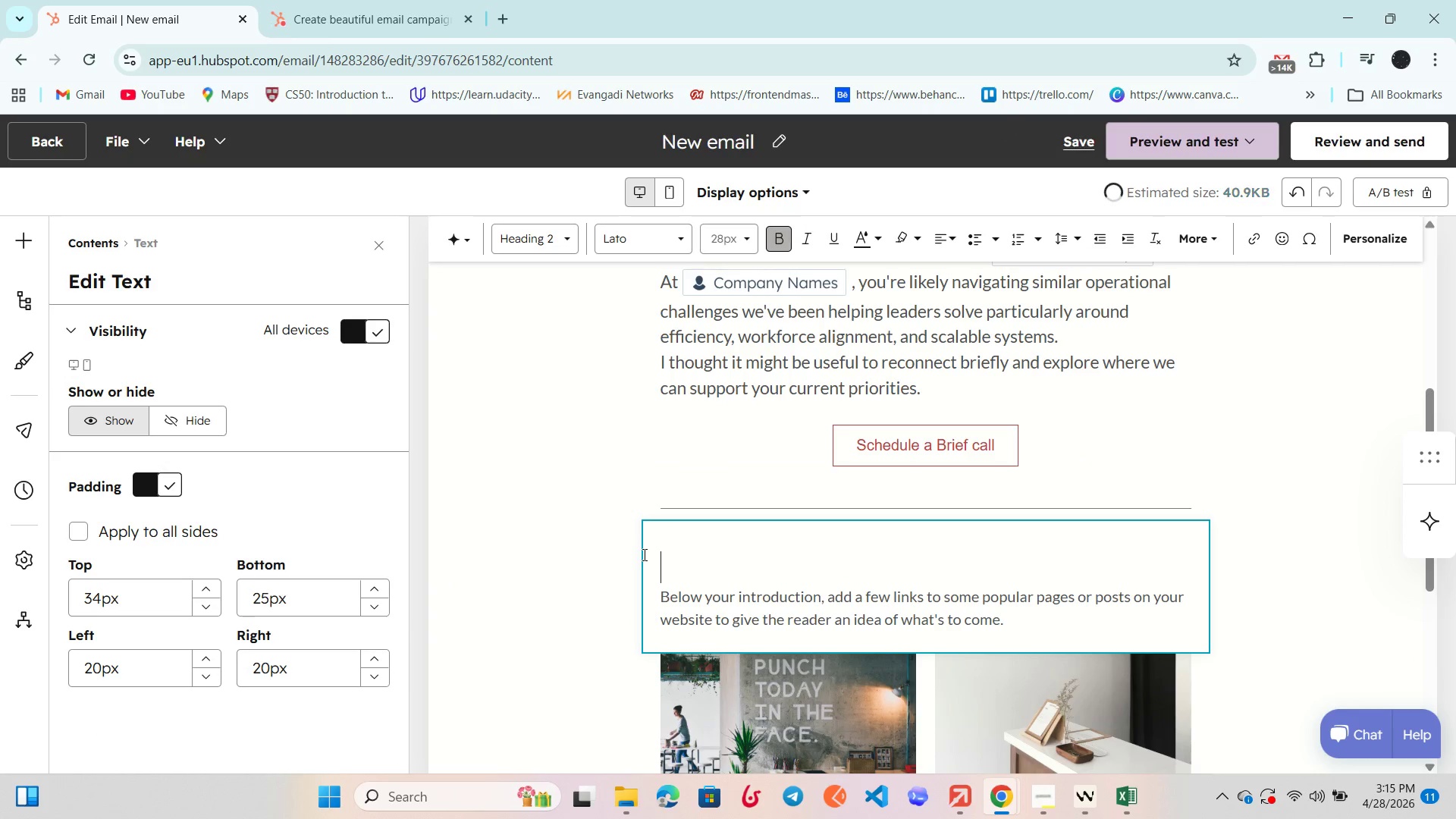 
key(Backspace)
 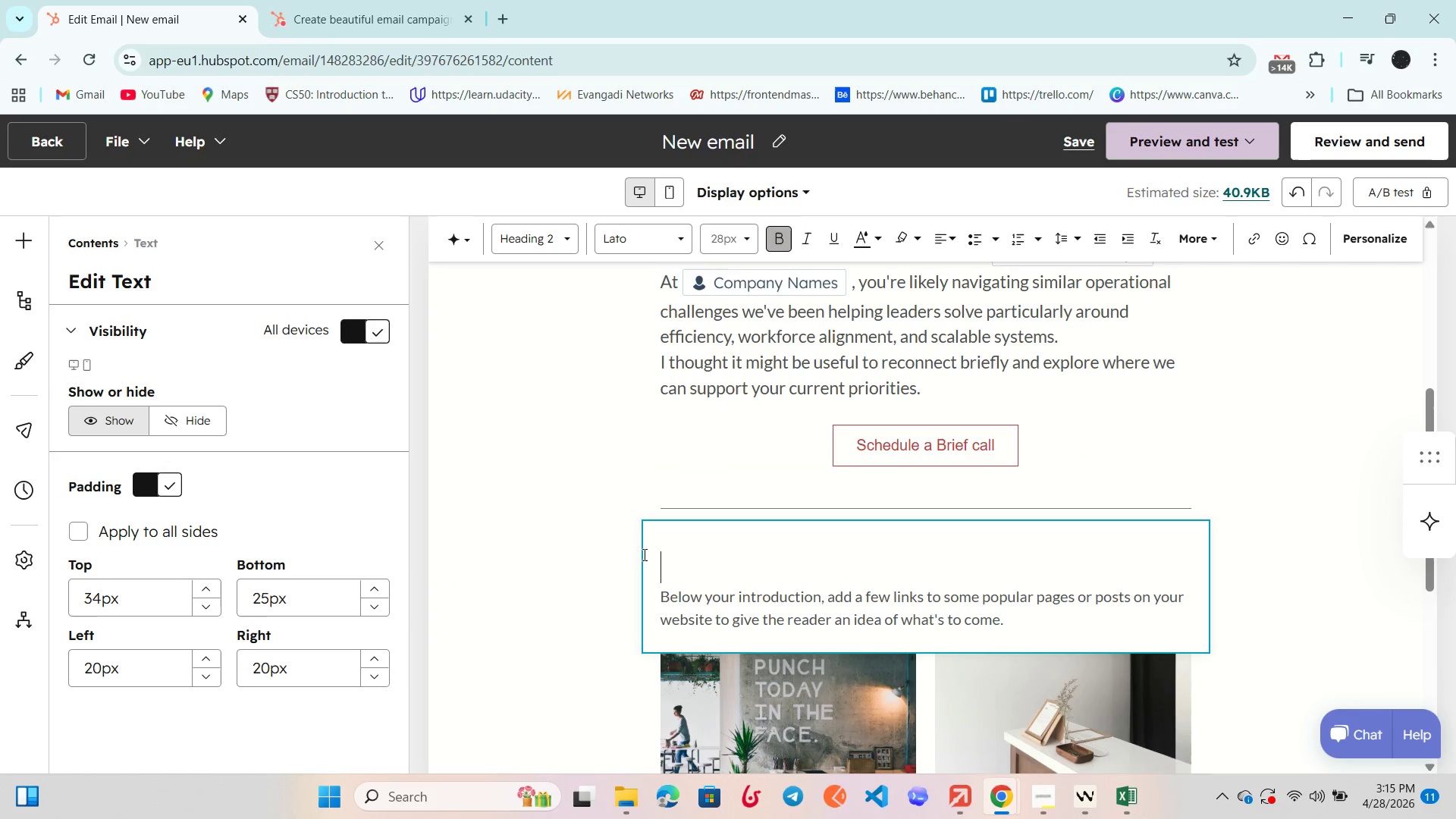 
key(Backspace)
 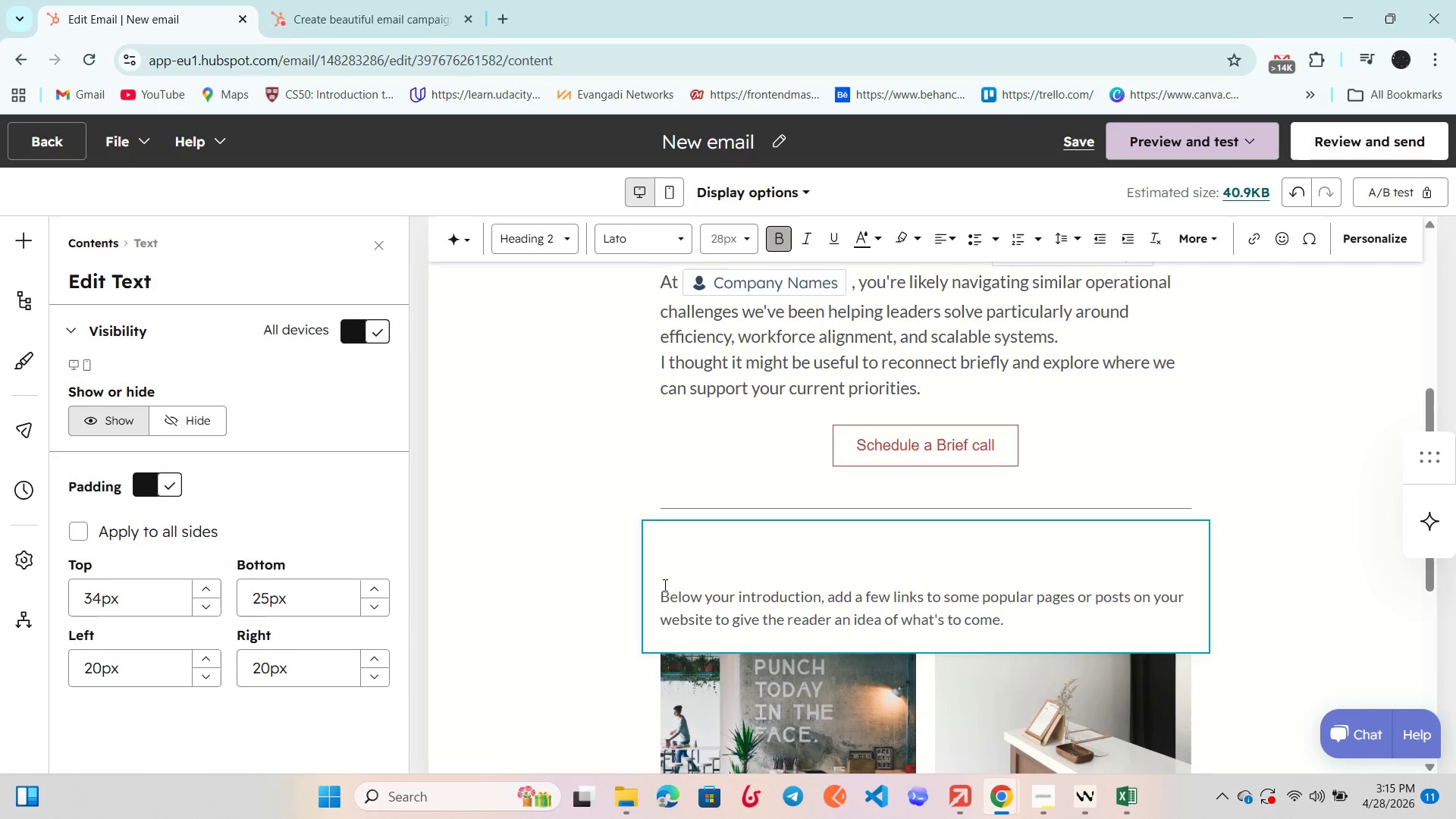 
left_click([660, 594])
 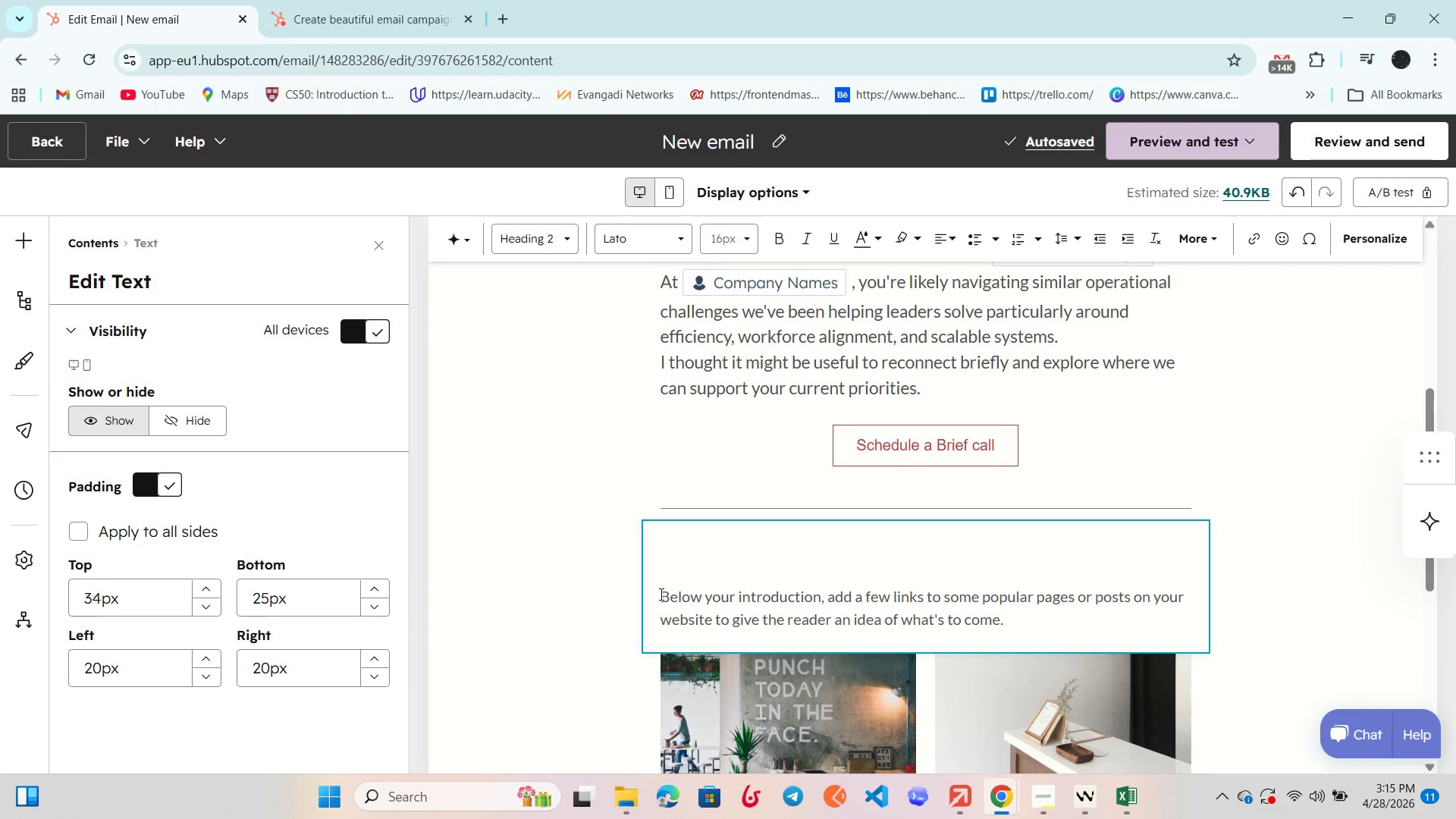 
key(Backspace)
 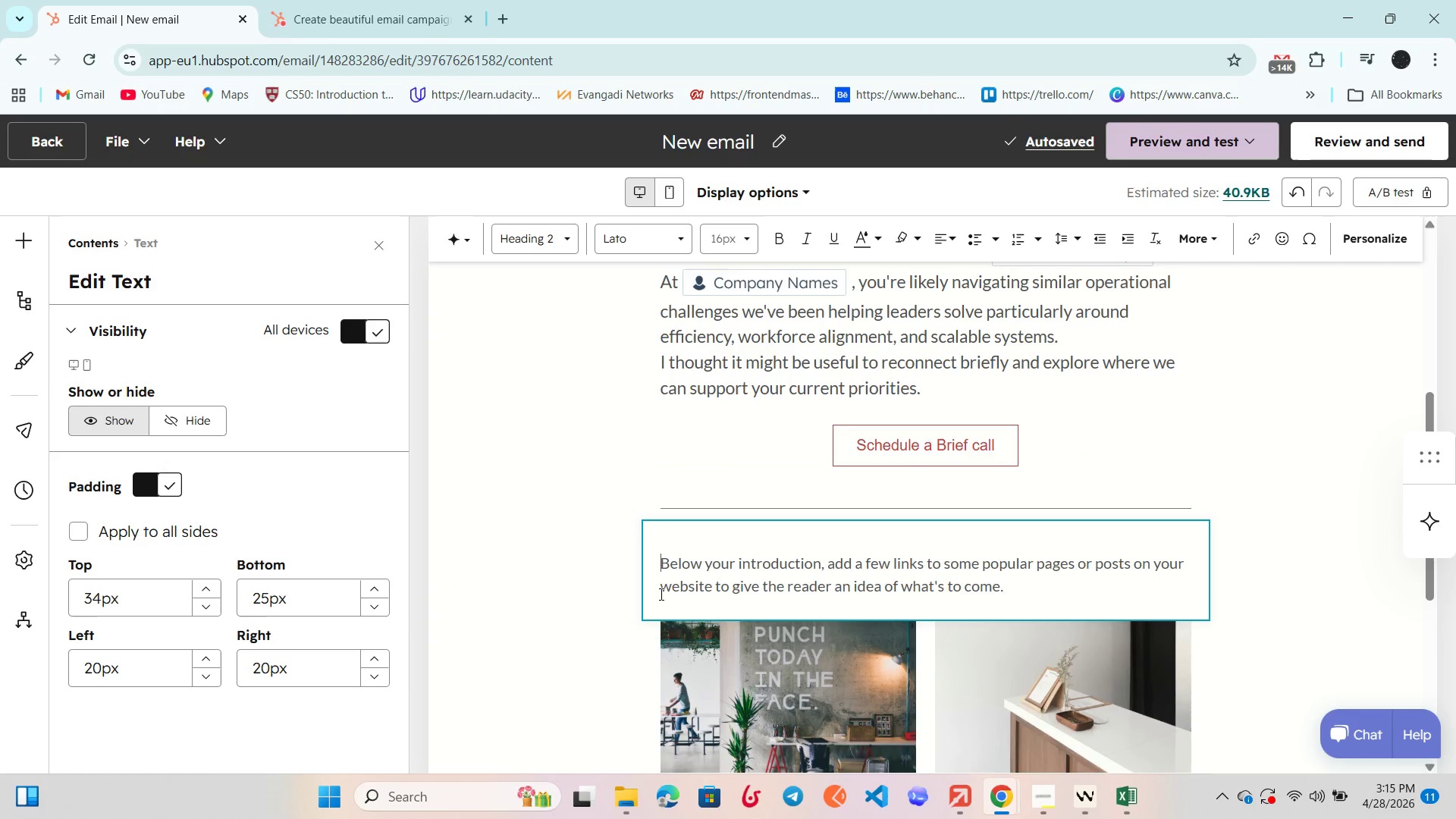 
key(Backspace)
 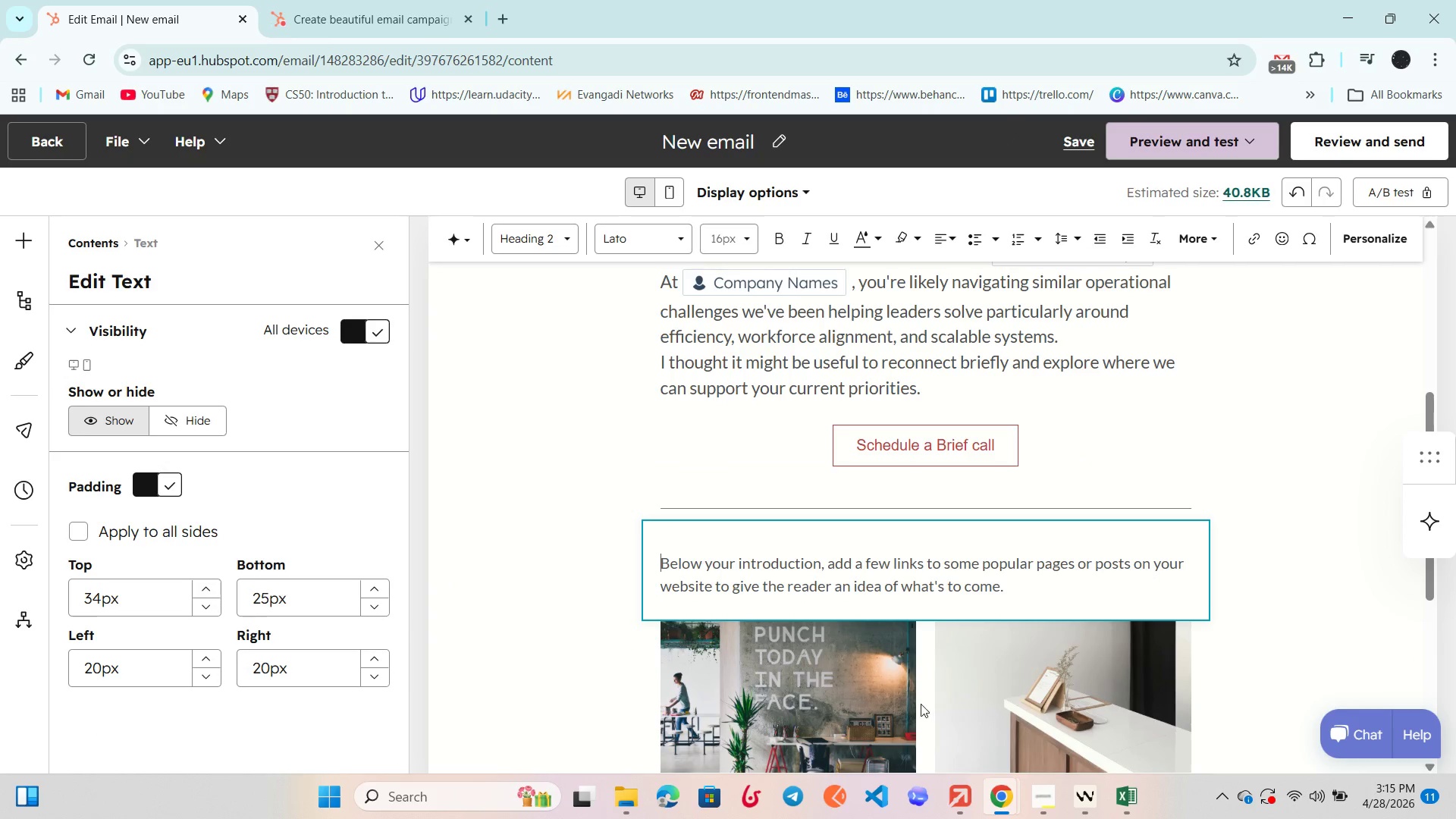 
left_click([921, 704])
 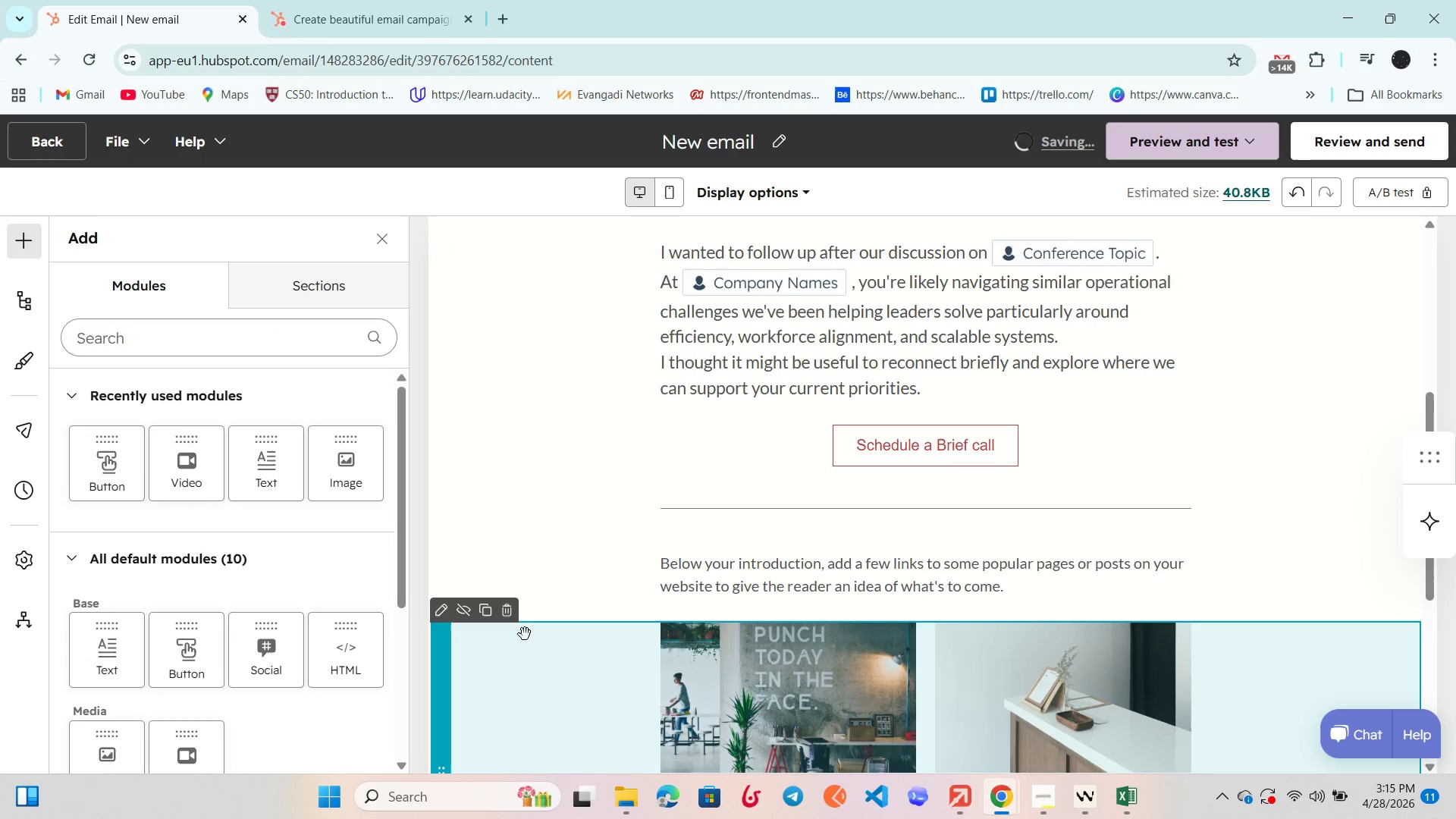 
left_click([510, 620])
 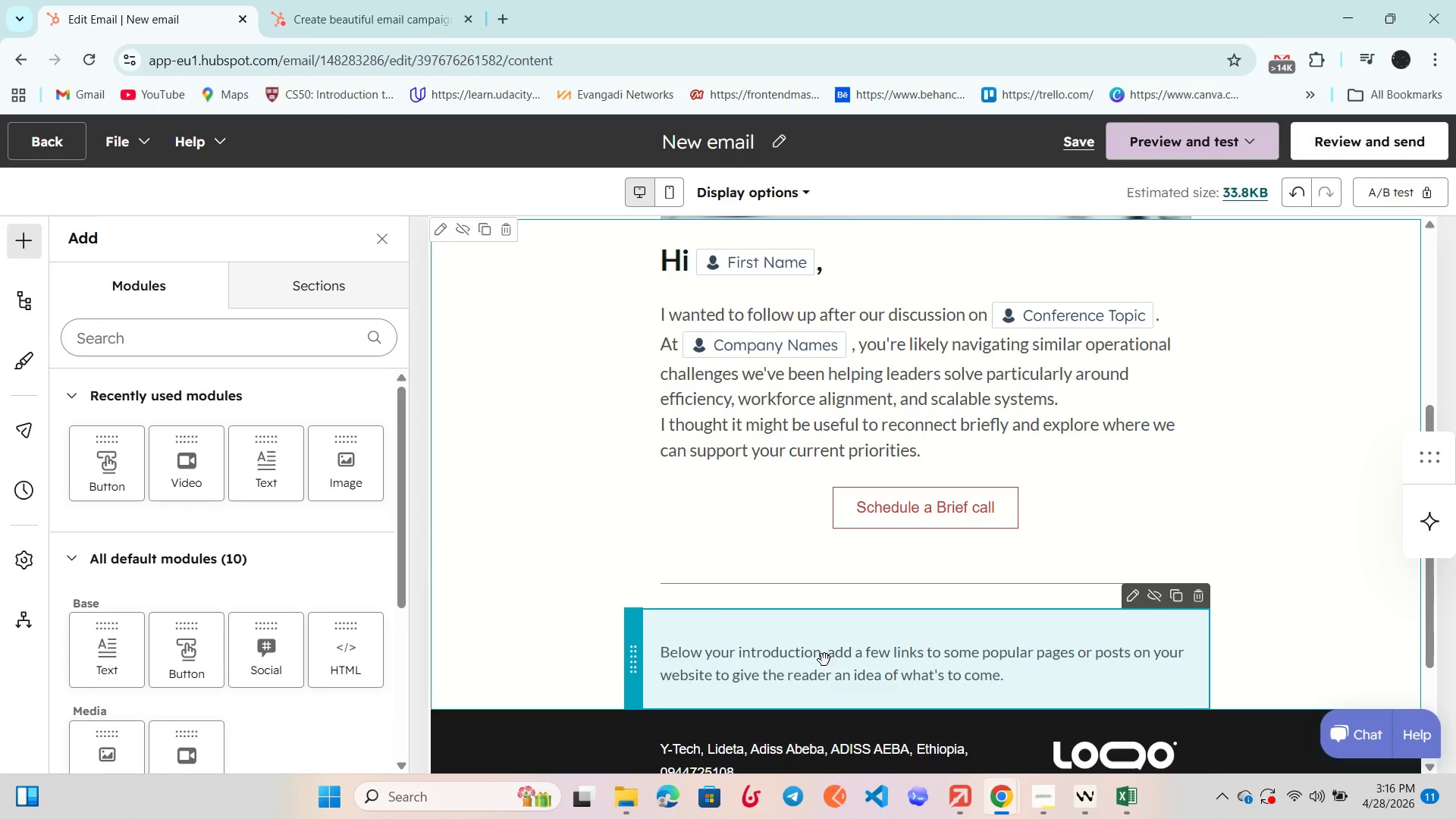 
left_click([941, 670])
 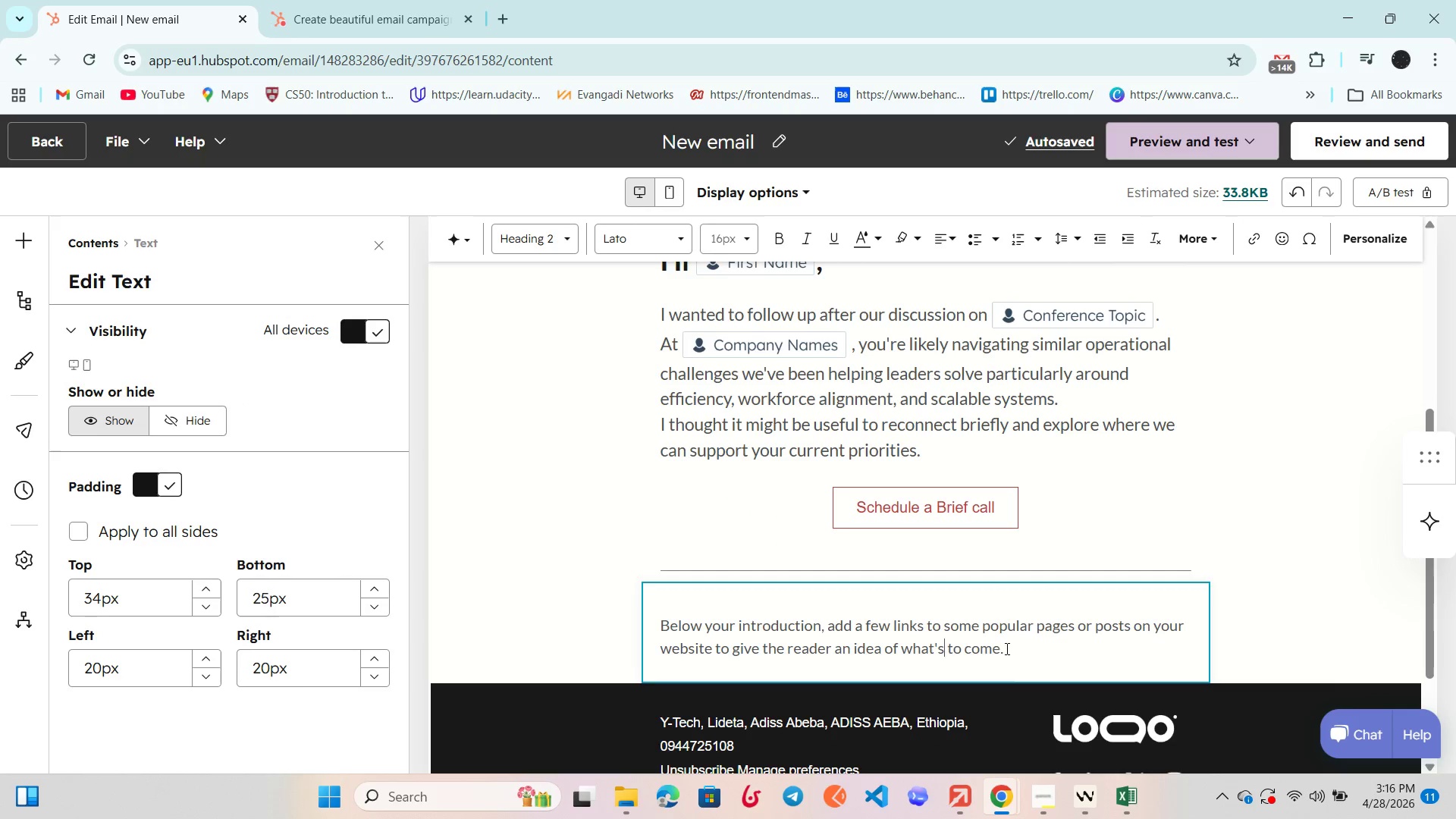 
left_click_drag(start_coordinate=[1006, 646], to_coordinate=[674, 633])
 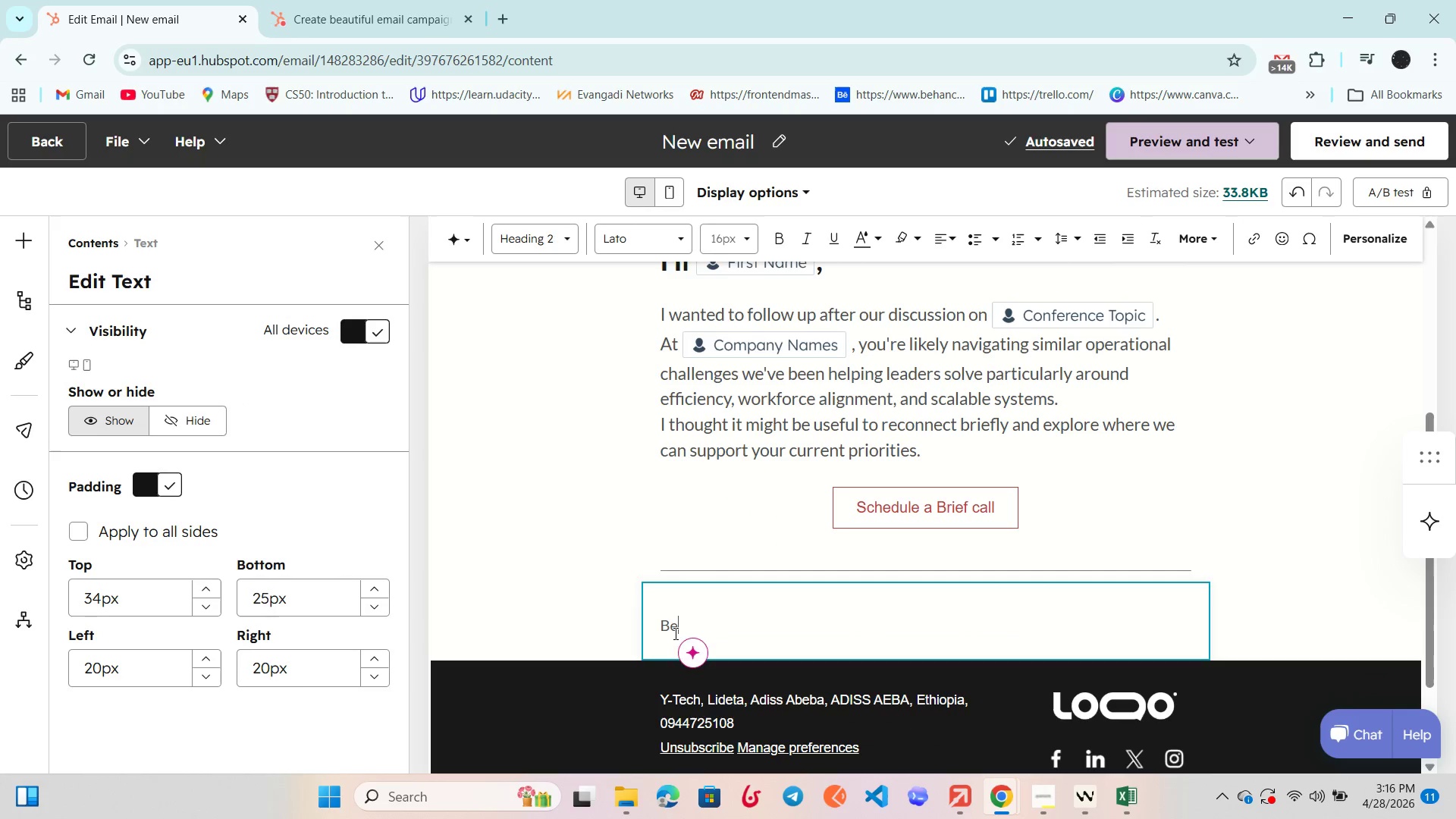 
key(Backspace)
type(st regards,)
 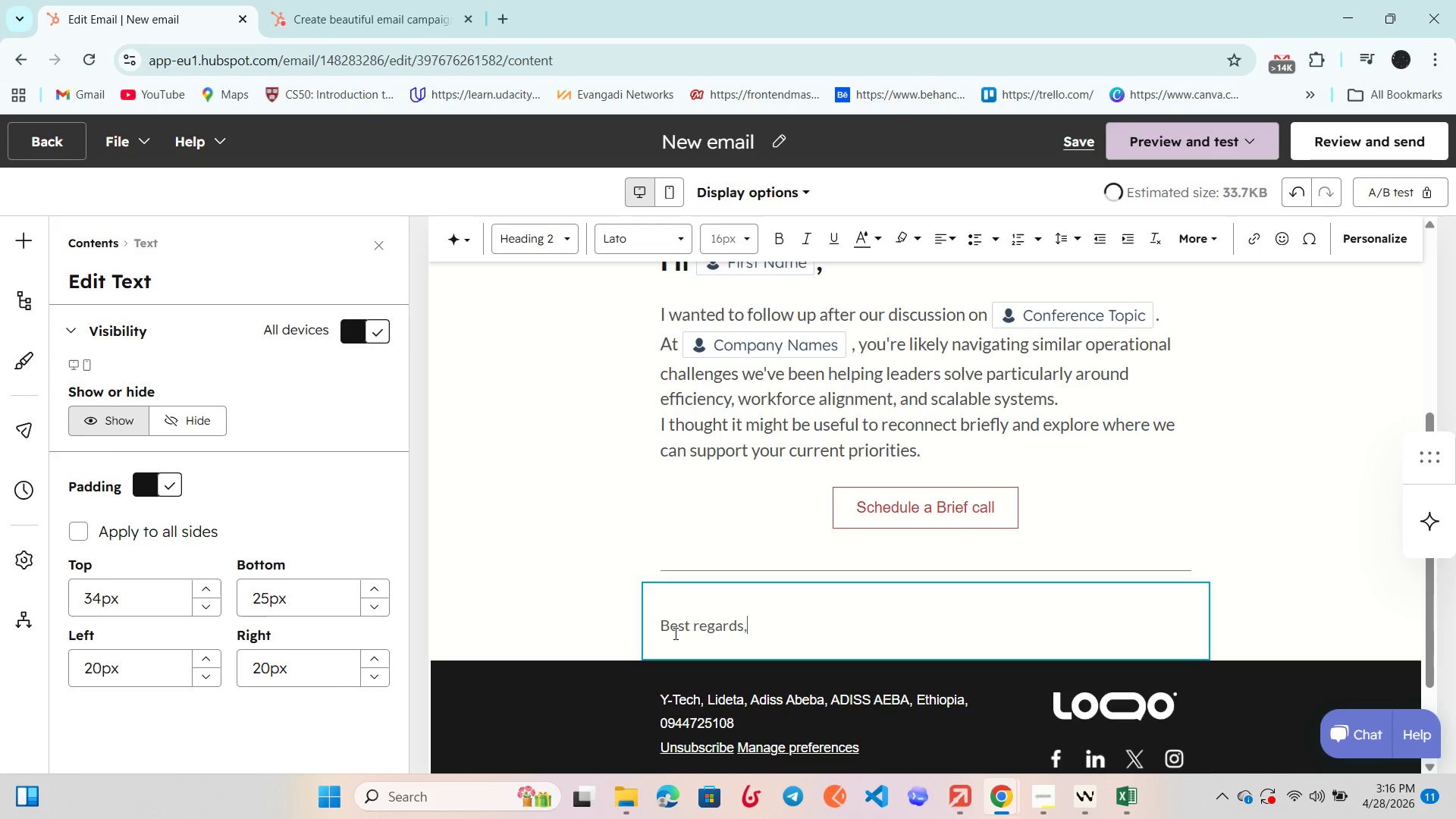 
key(Enter)
 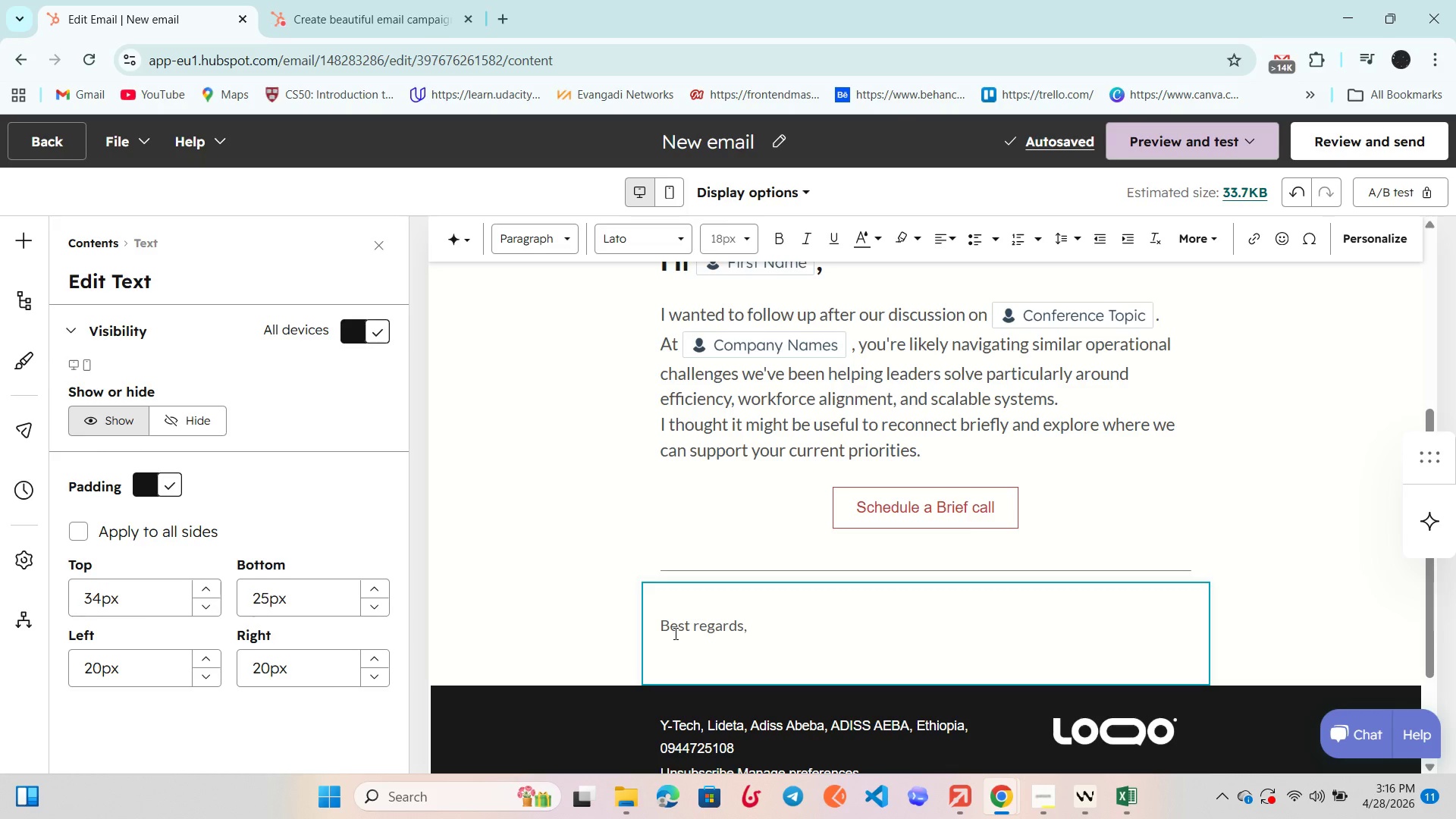 
wait(7.66)
 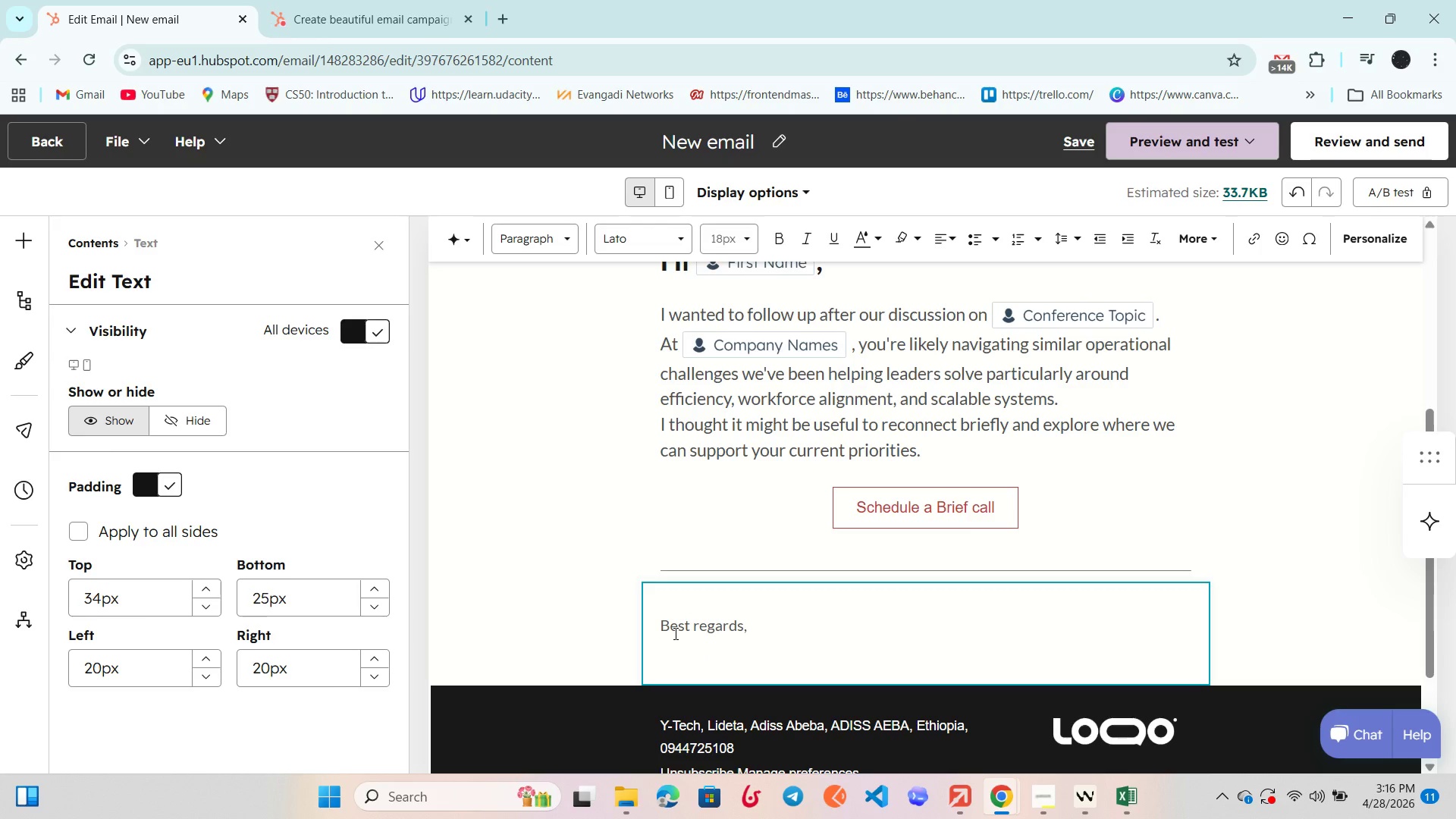 
type(Tseday Teka)
 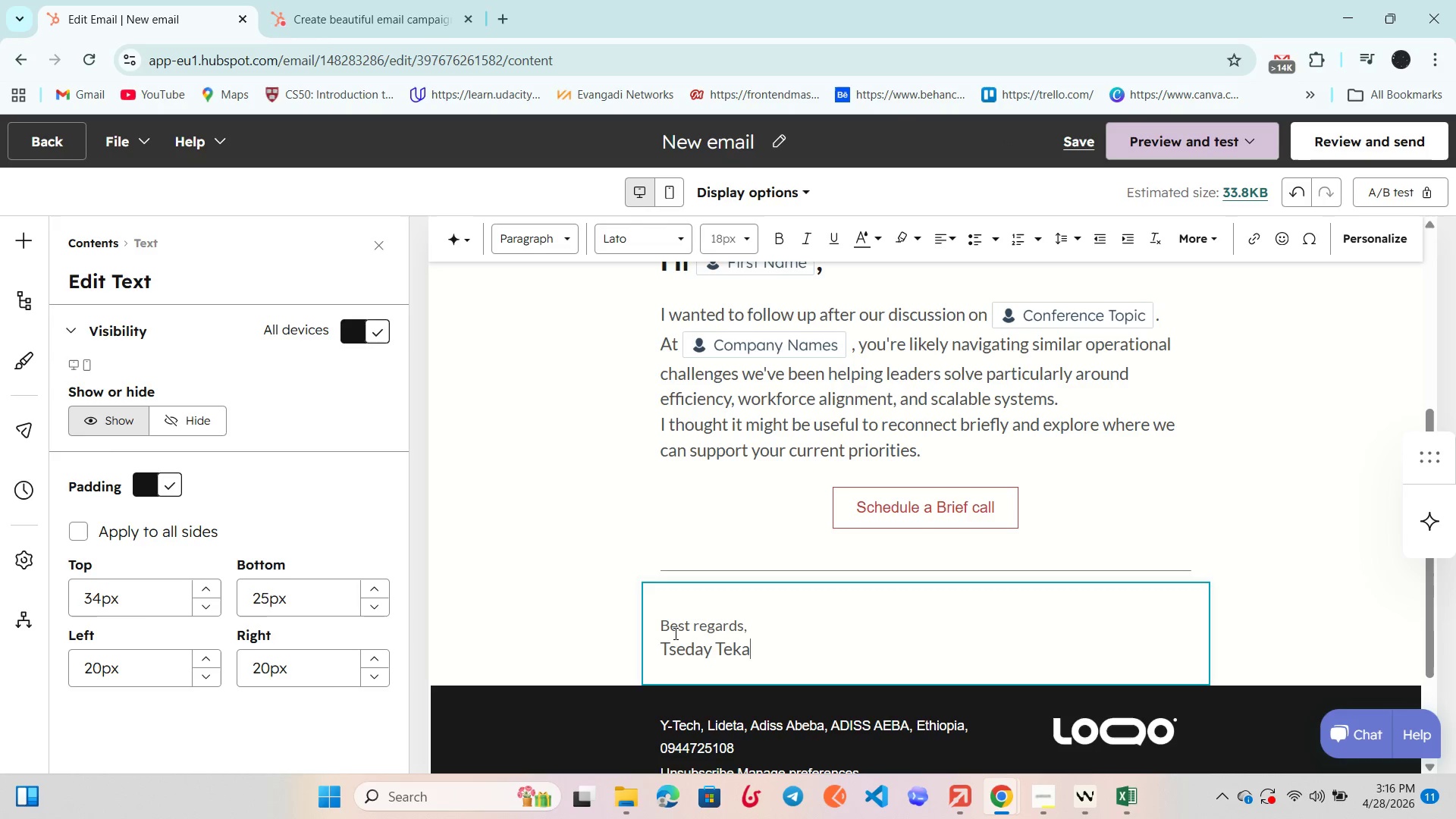 
key(Enter)
 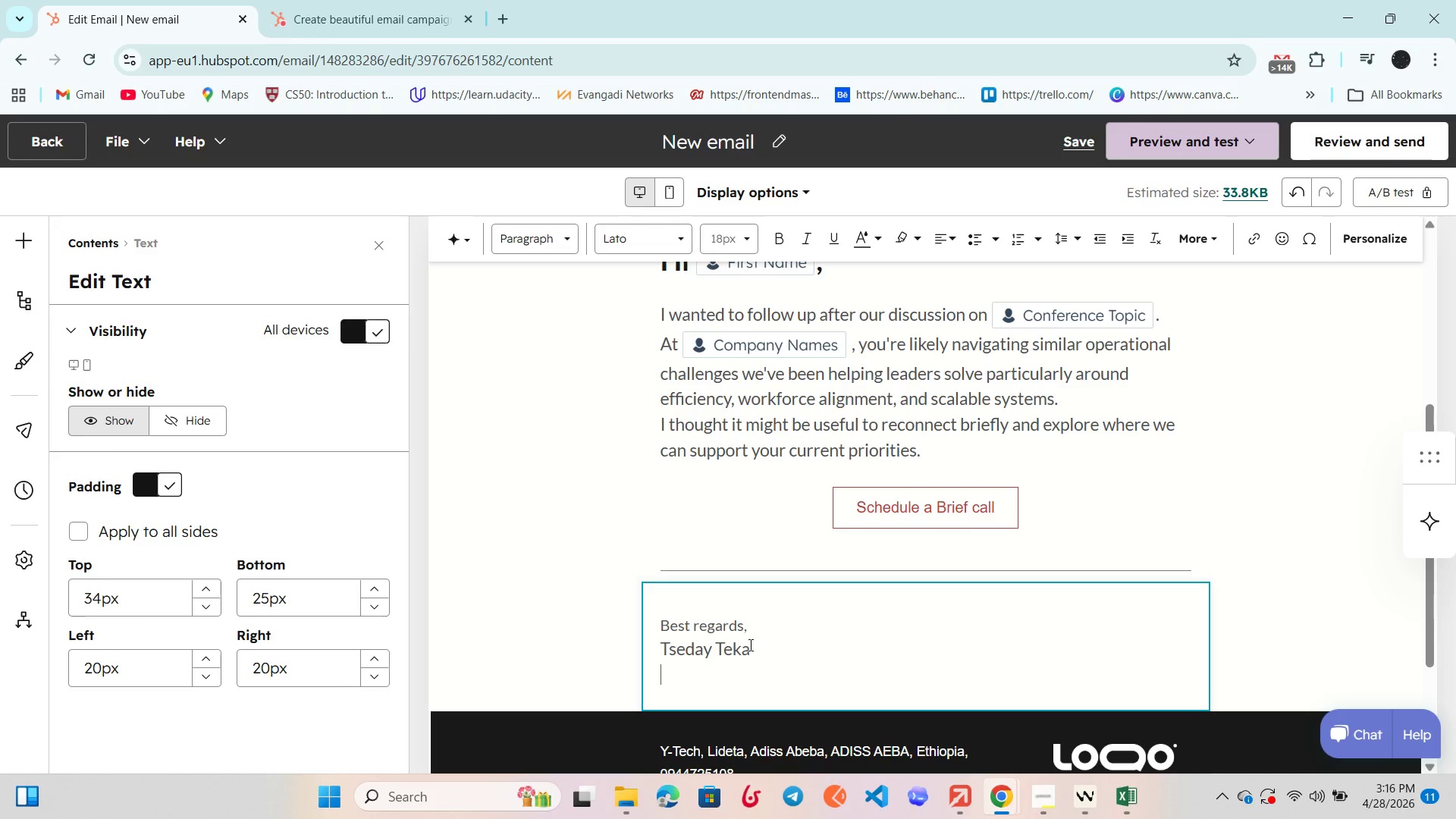 
left_click([755, 620])
 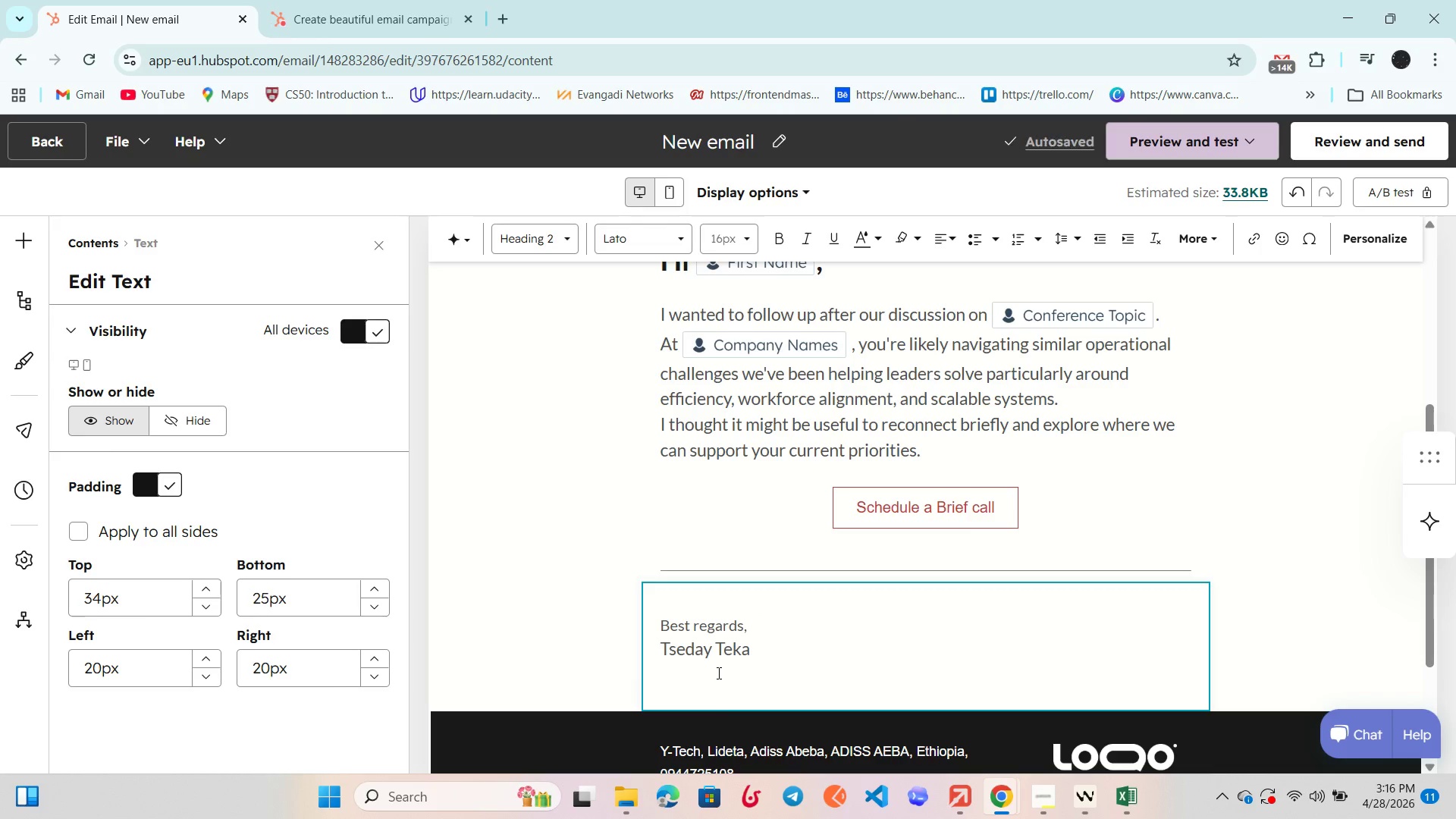 
left_click([717, 673])
 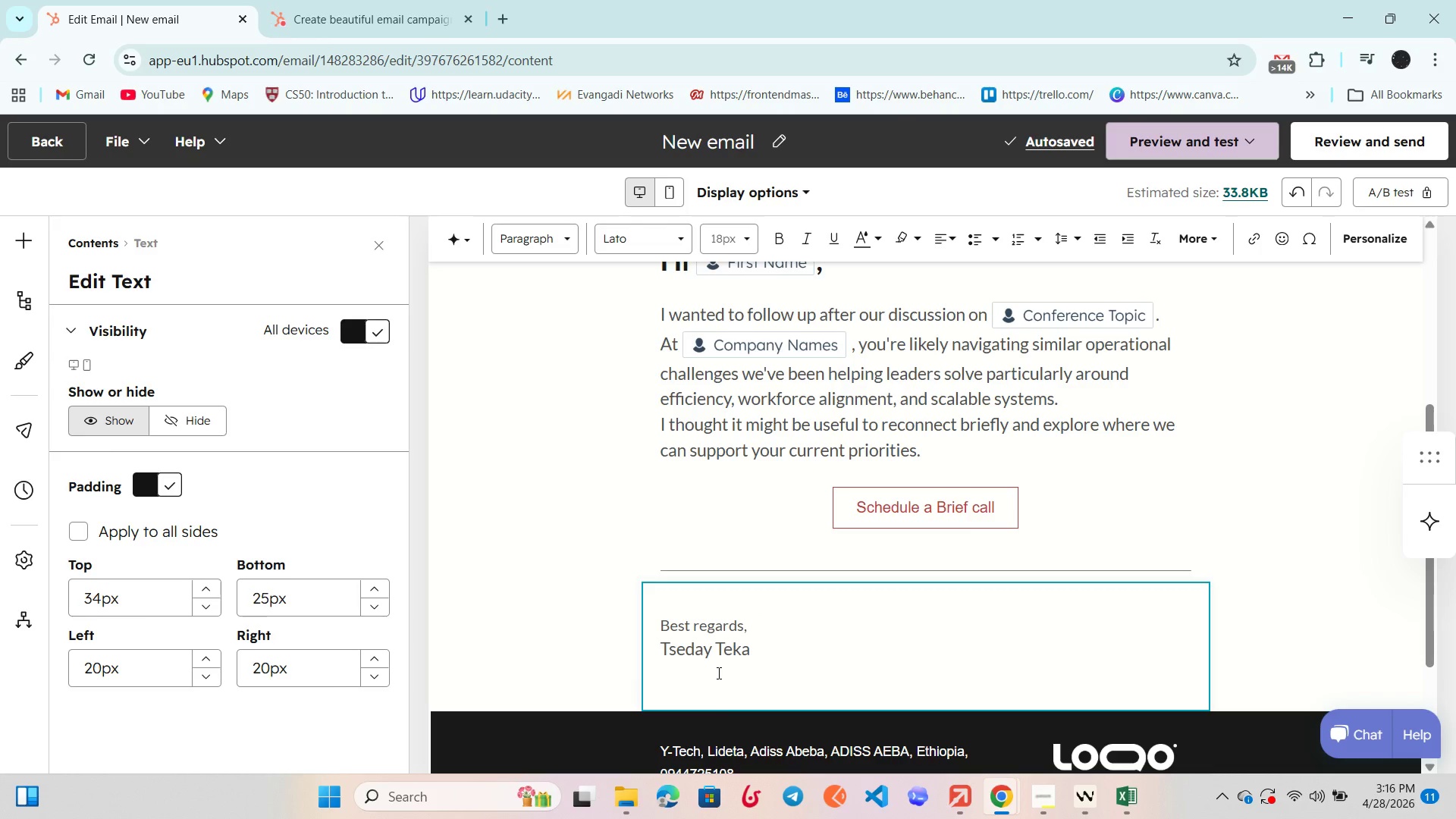 
type(Summit path [VolumeDown][VolumeDown]a)
key(Backspace)
type(Advisors)
 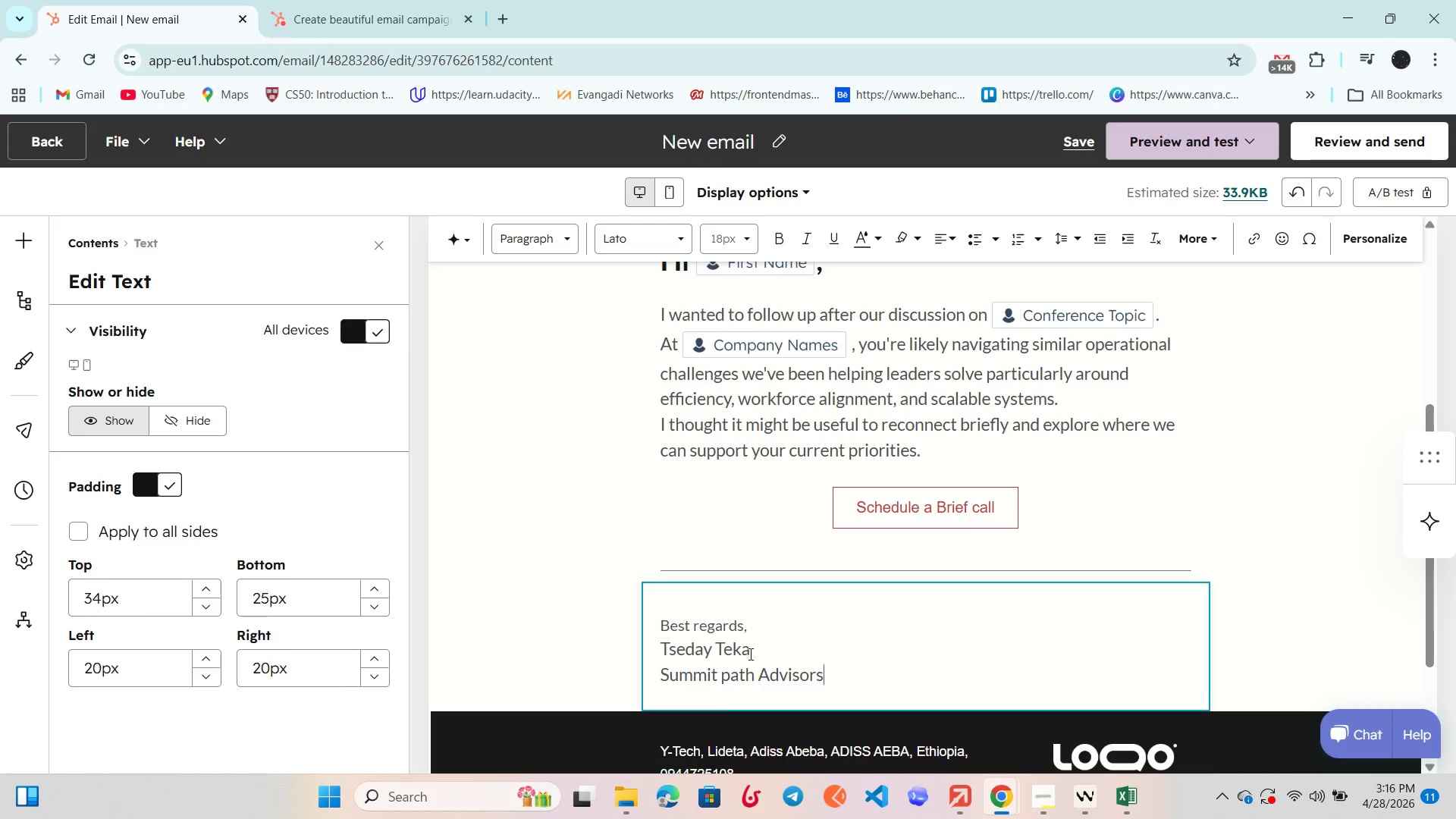 
left_click_drag(start_coordinate=[758, 649], to_coordinate=[636, 648])
 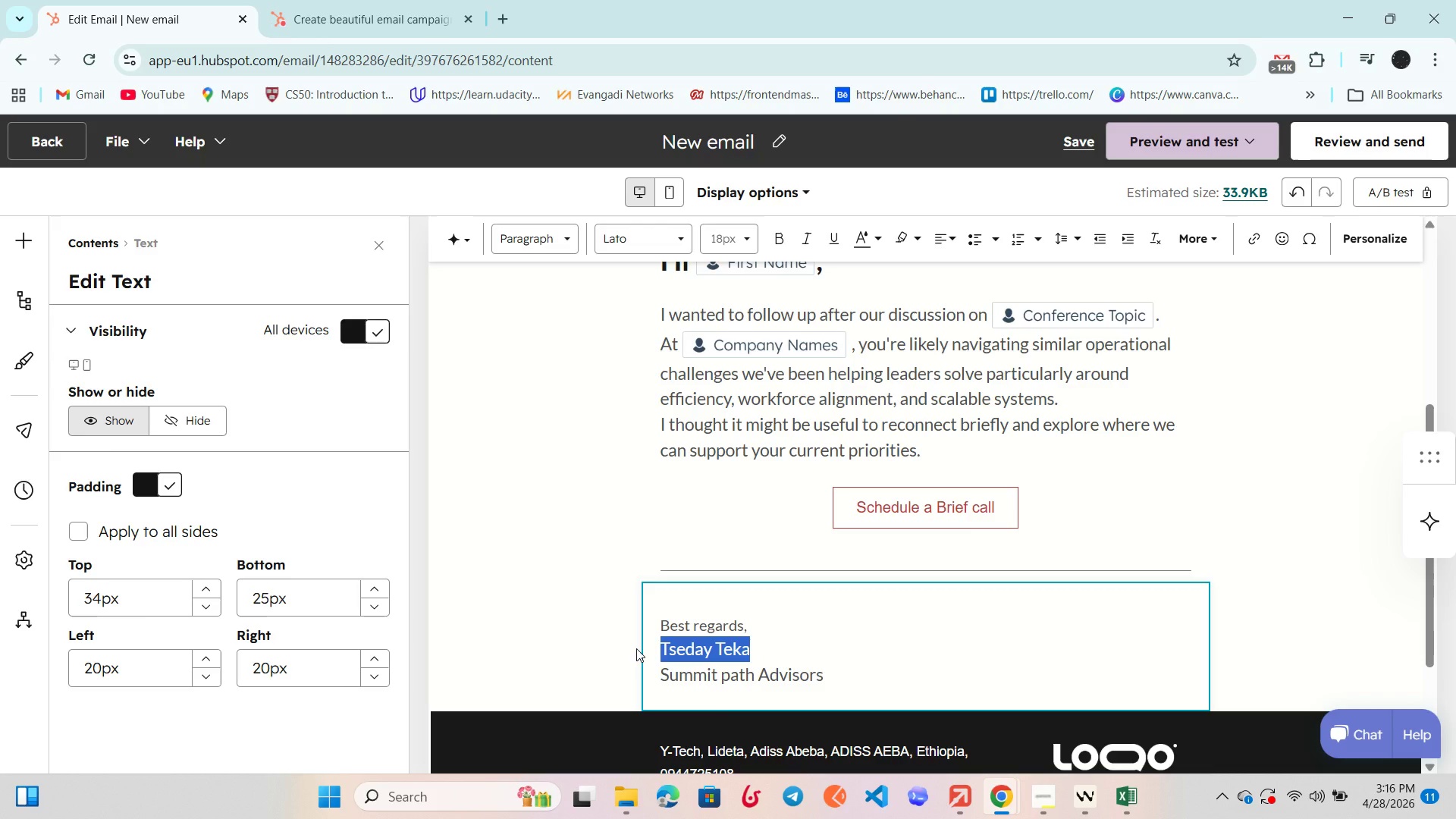 
key(Control+C)
 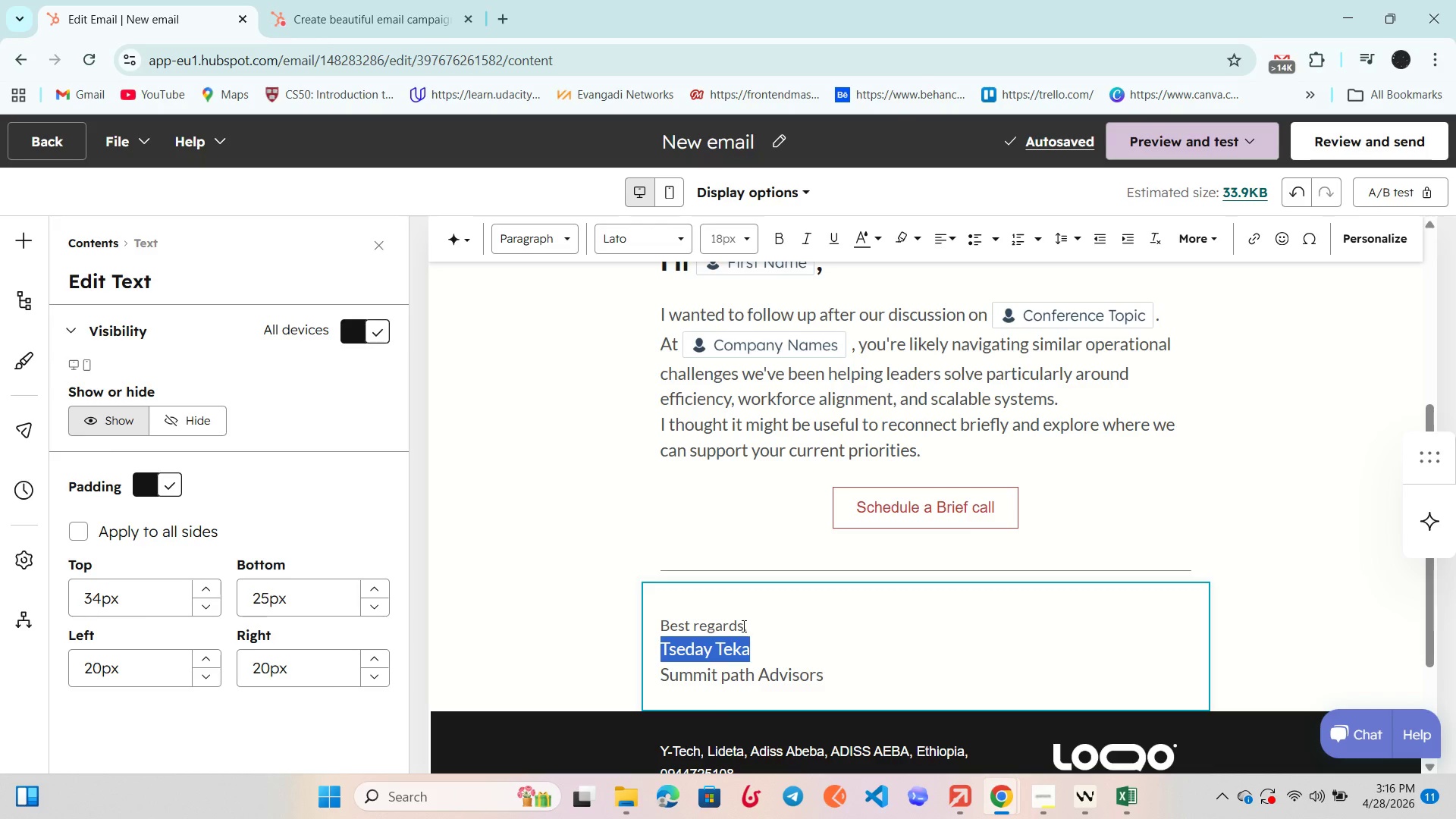 
left_click_drag(start_coordinate=[742, 626], to_coordinate=[635, 623])
 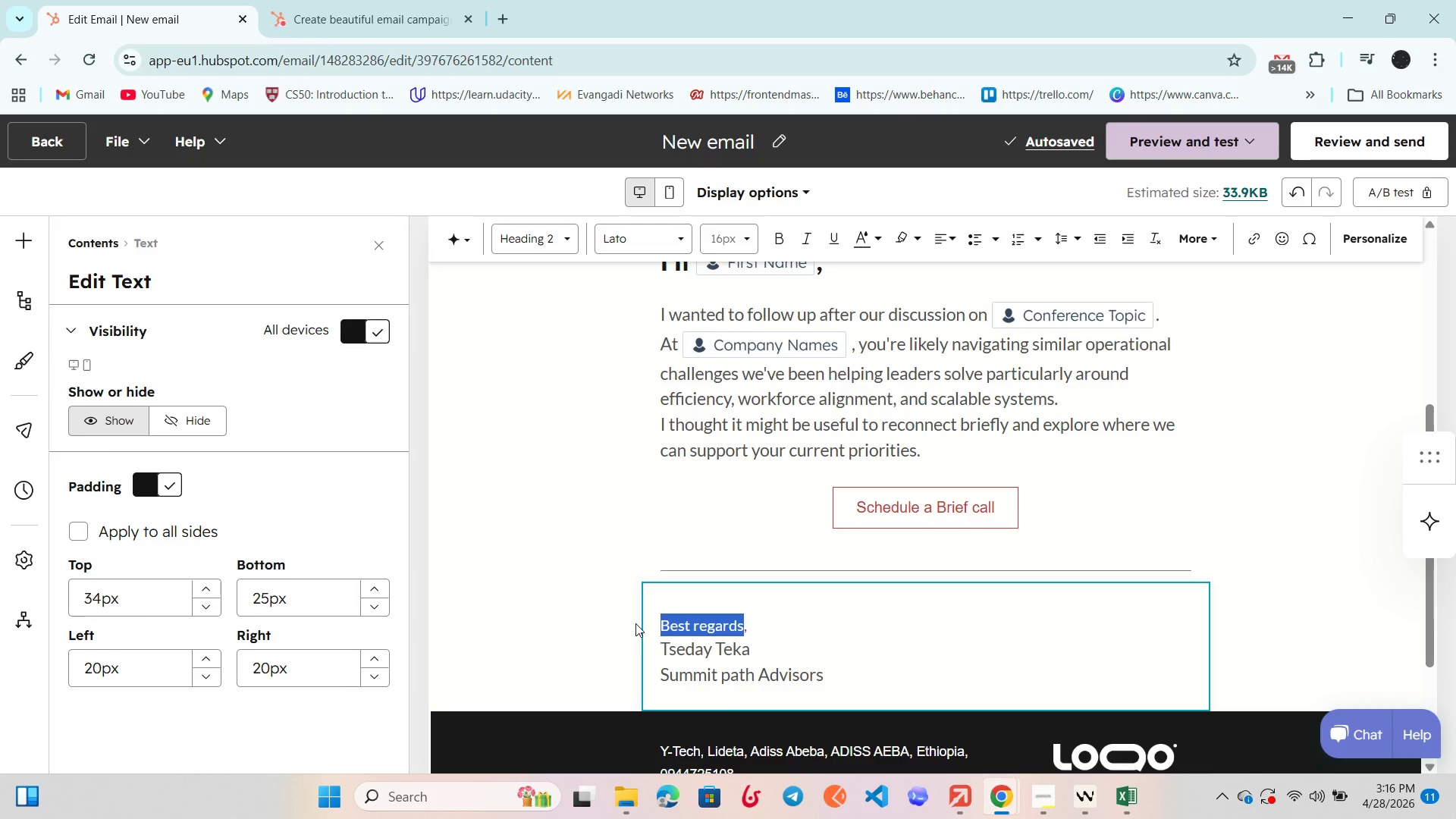 
key(Control+V)
 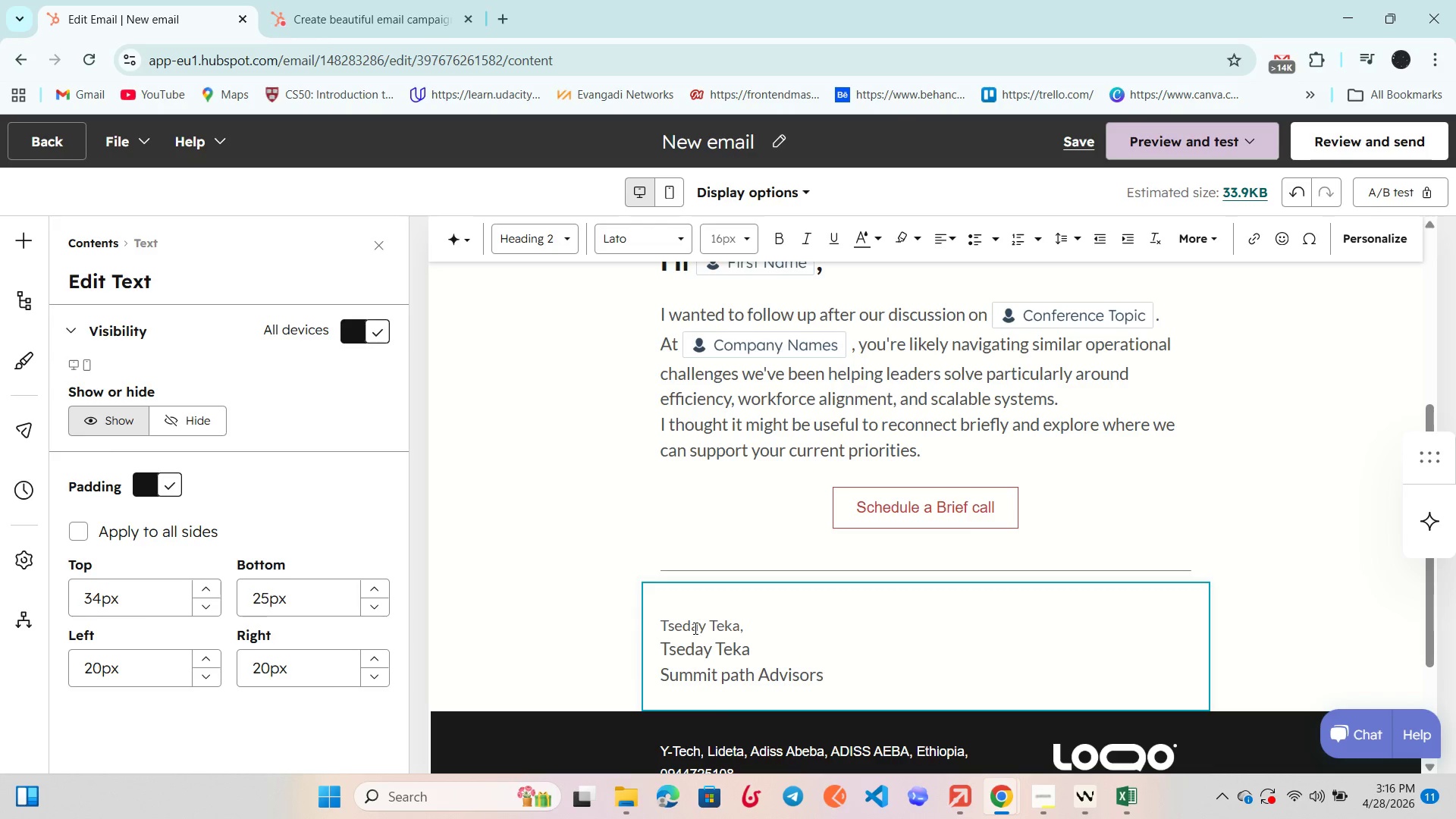 
key(Control+Z)
 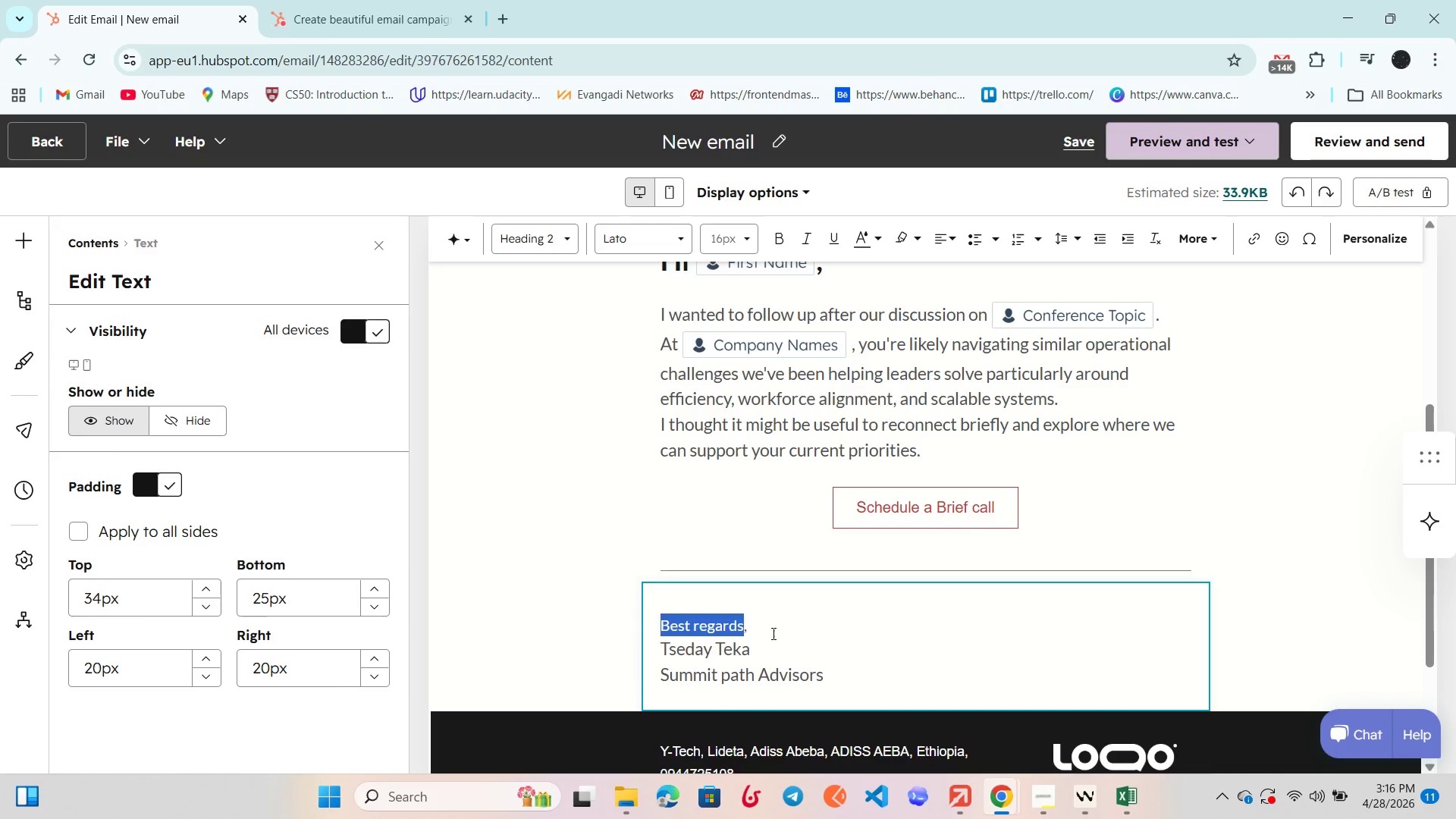 
left_click([759, 628])
 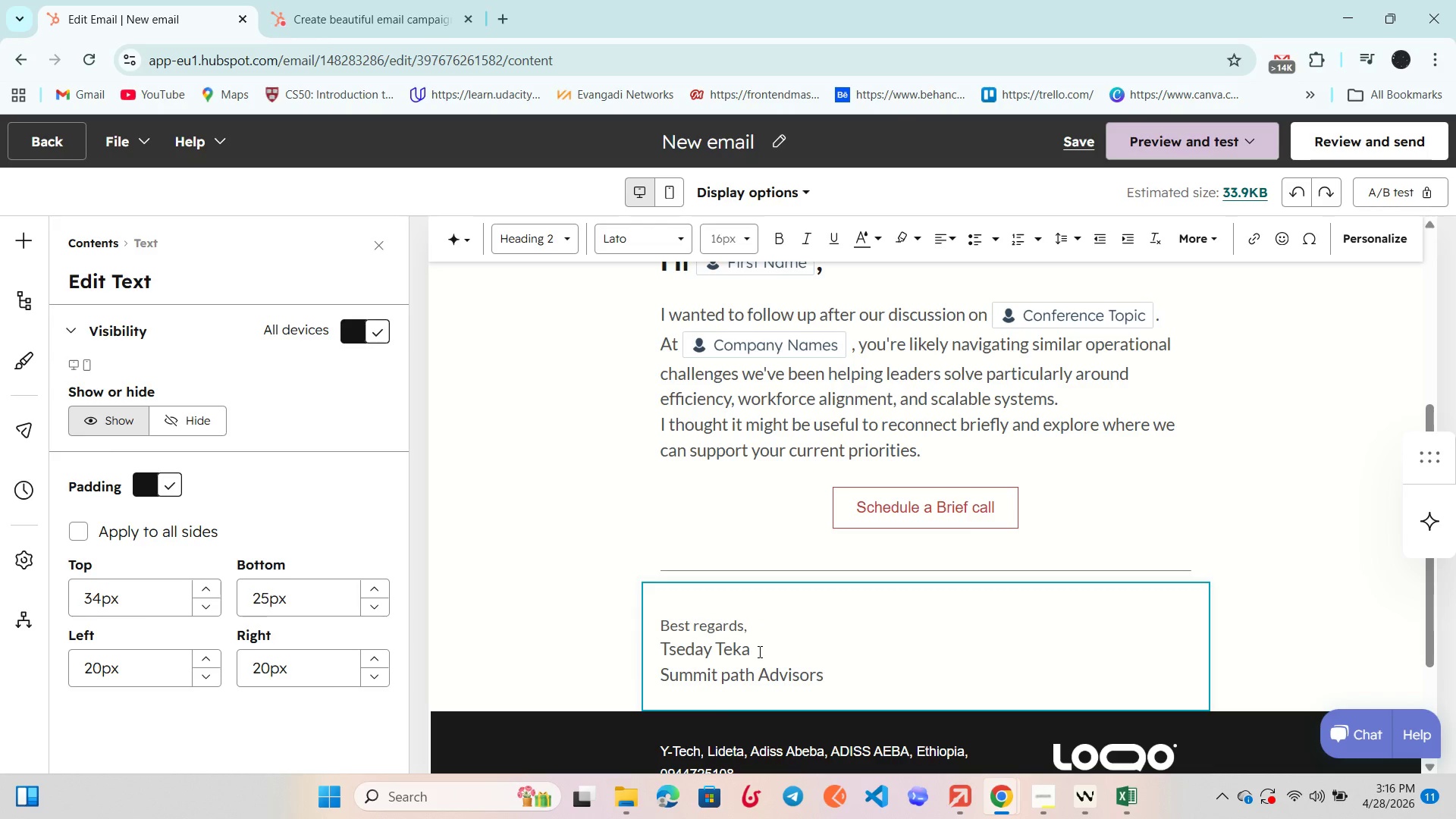 
left_click([758, 651])
 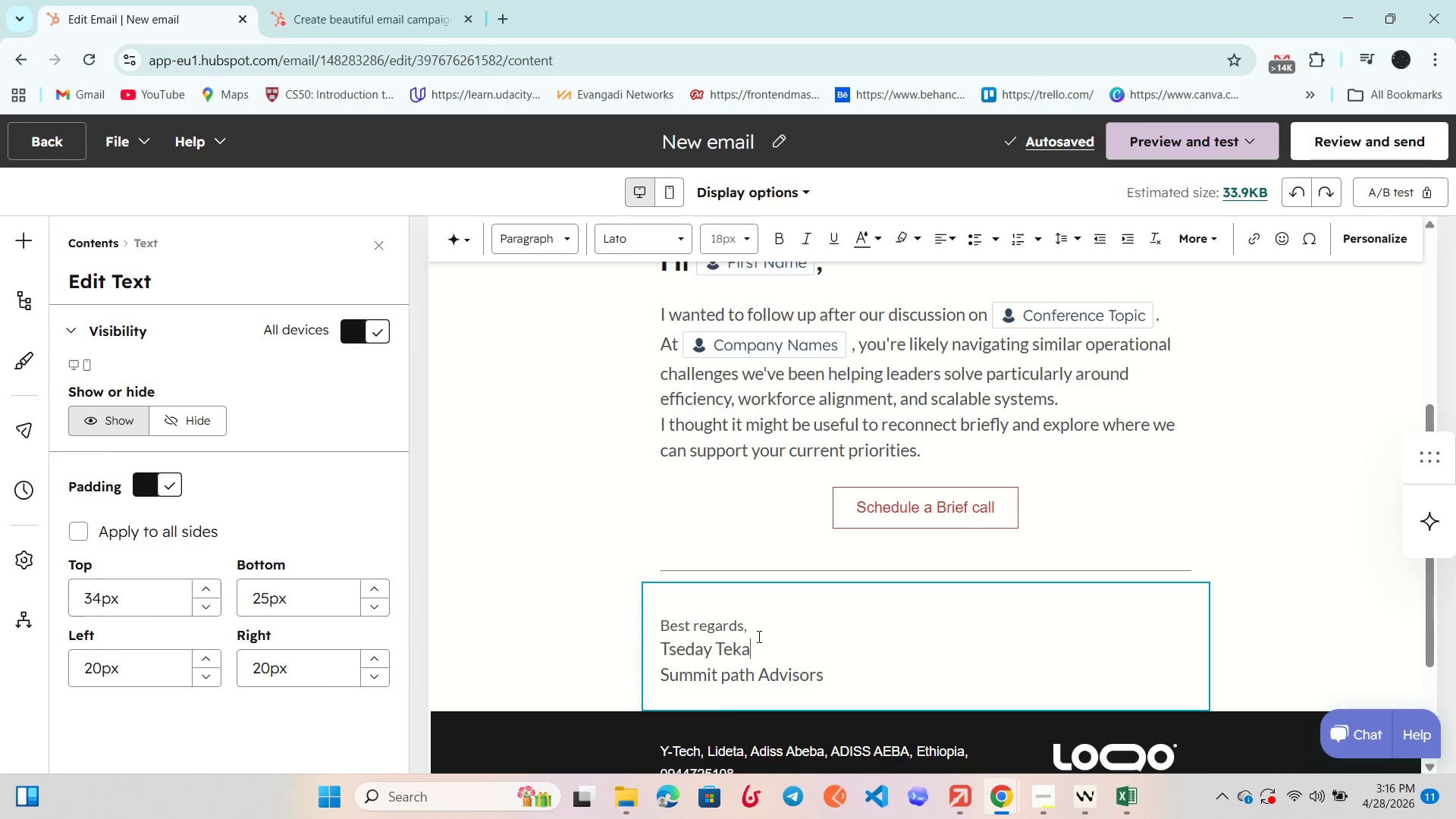 
left_click([757, 632])
 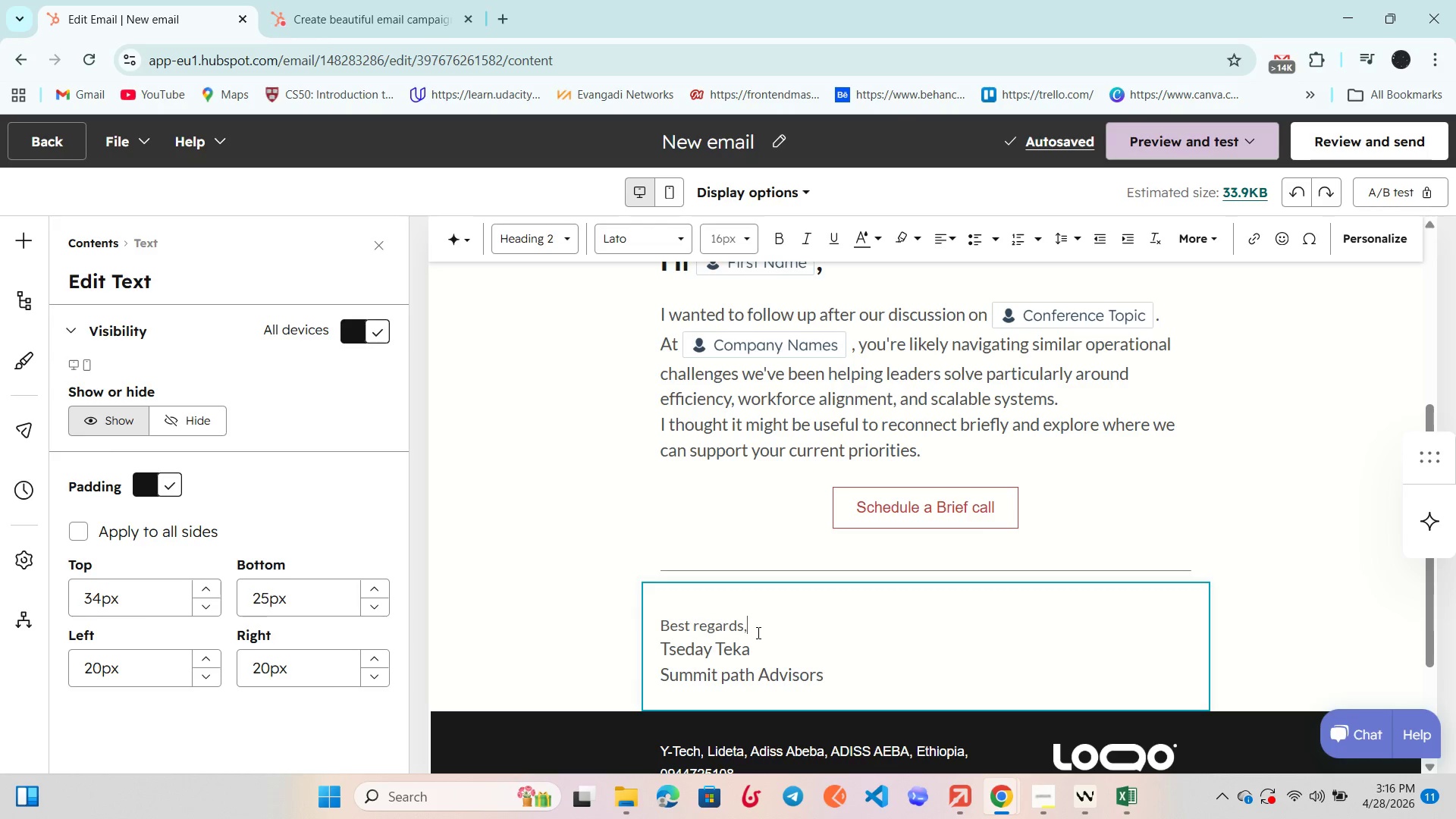 
key(Enter)
 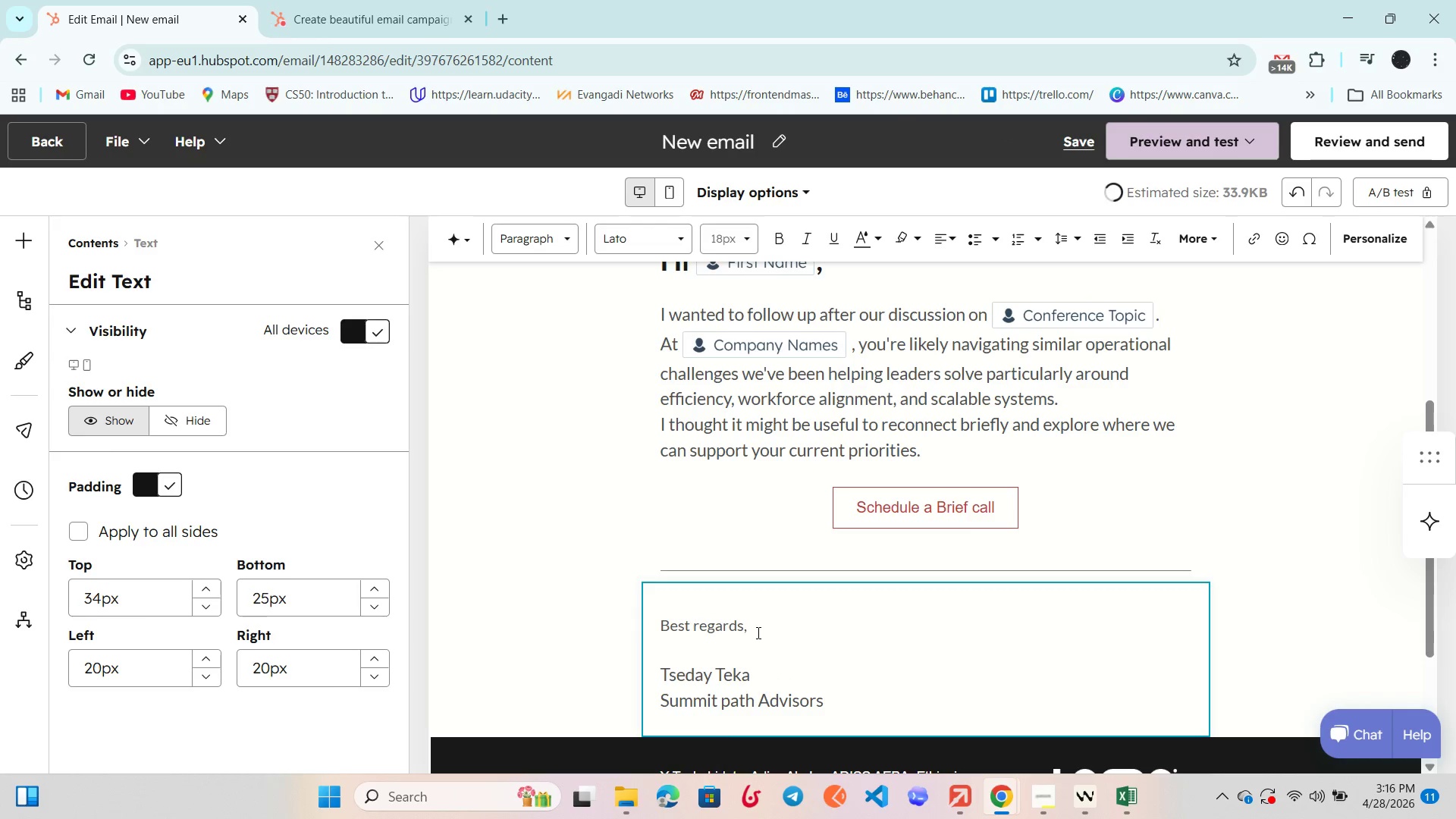 
type(Best R)
key(Backspace)
type(regards,)
 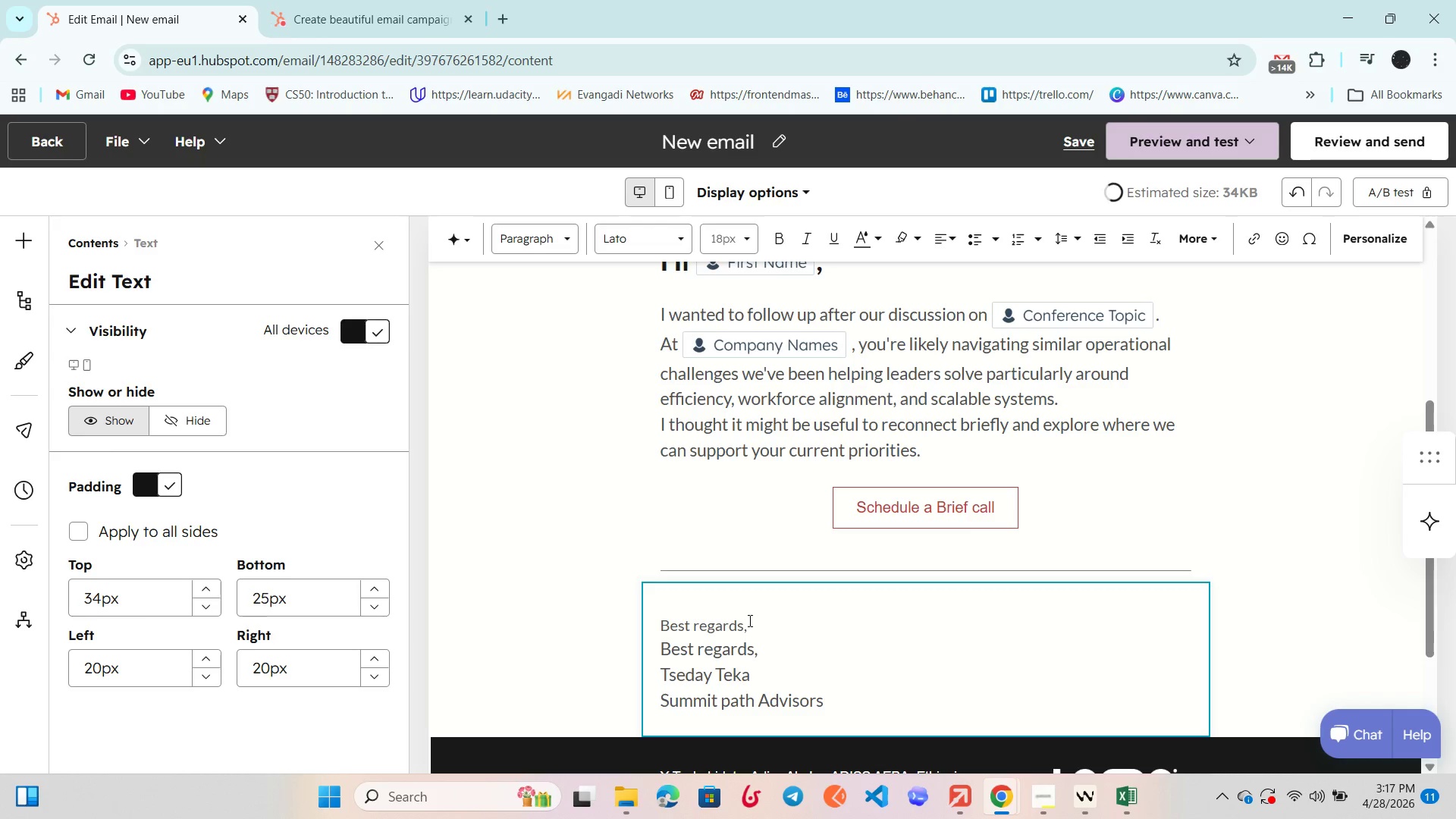 
left_click_drag(start_coordinate=[748, 620], to_coordinate=[644, 619])
 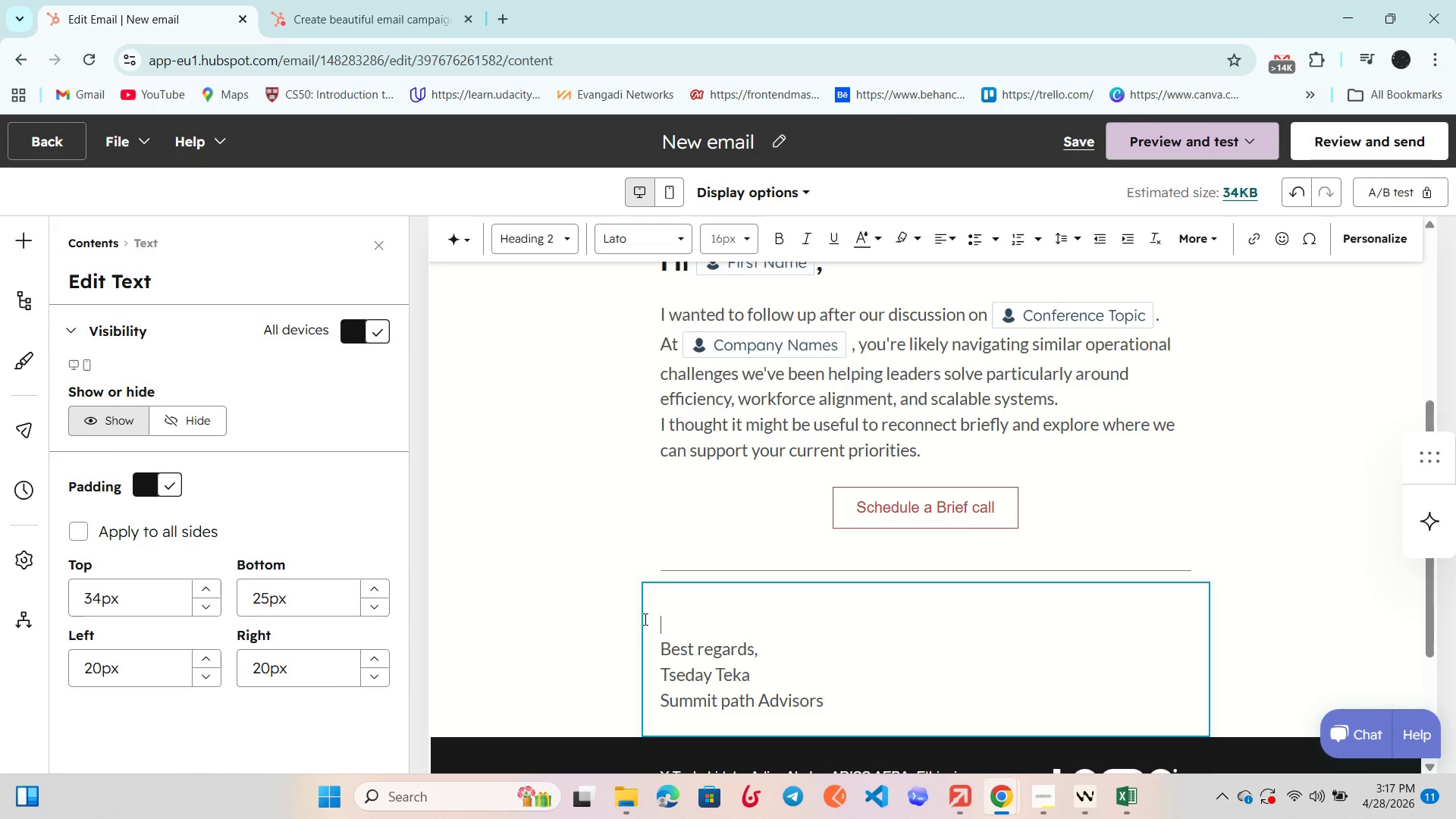 
key(Backspace)
 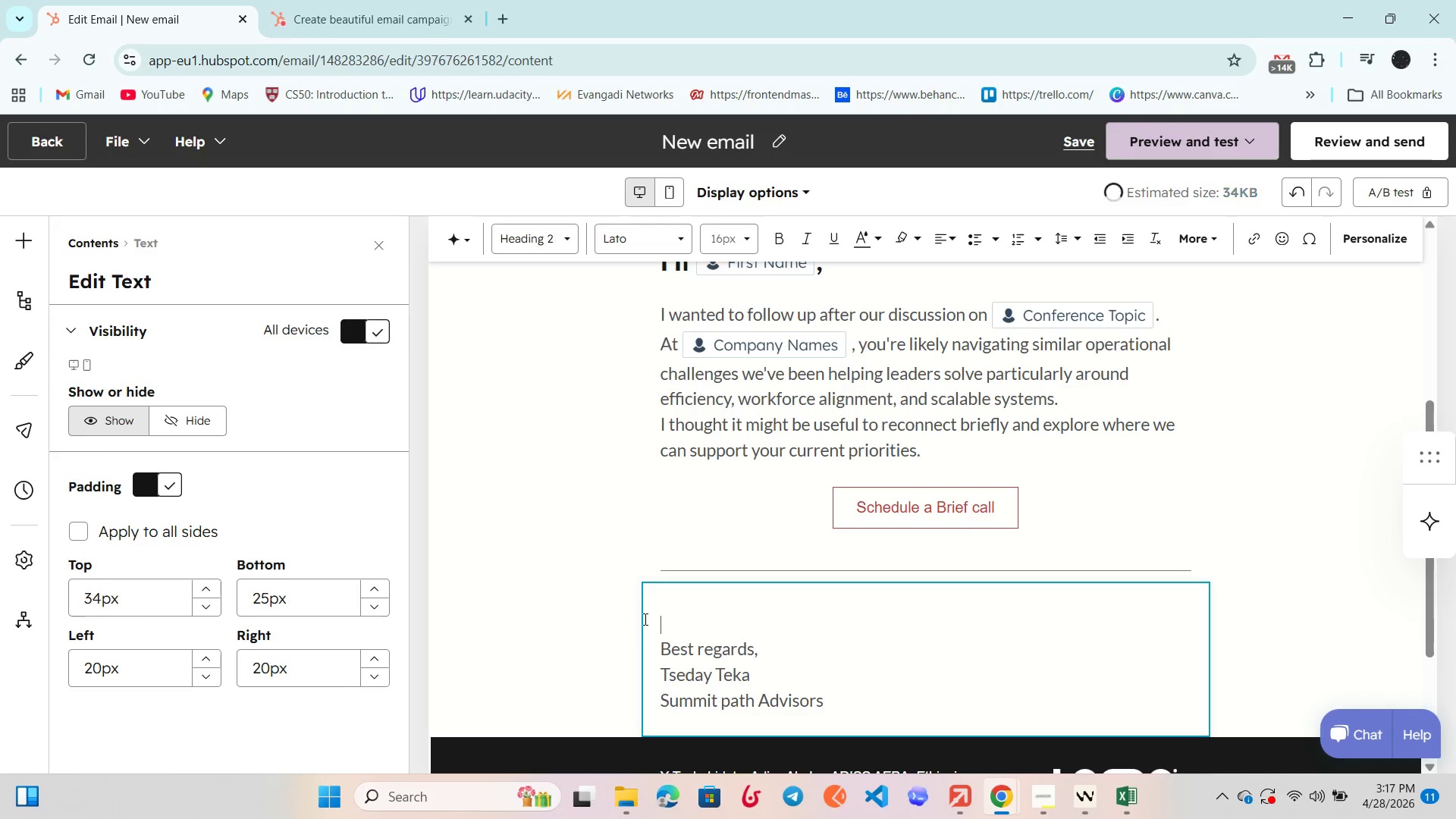 
key(Backspace)
 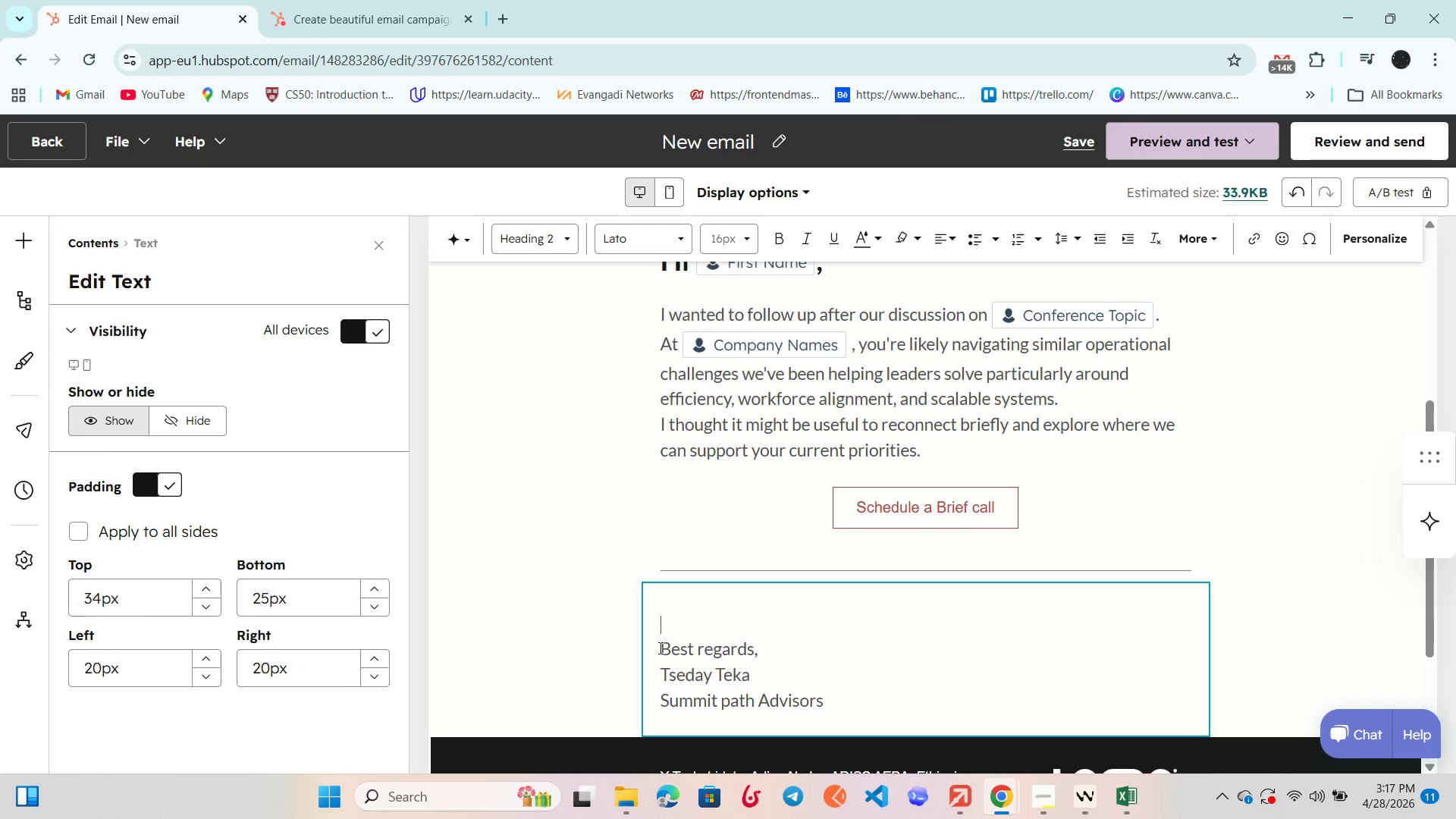 
left_click([659, 649])
 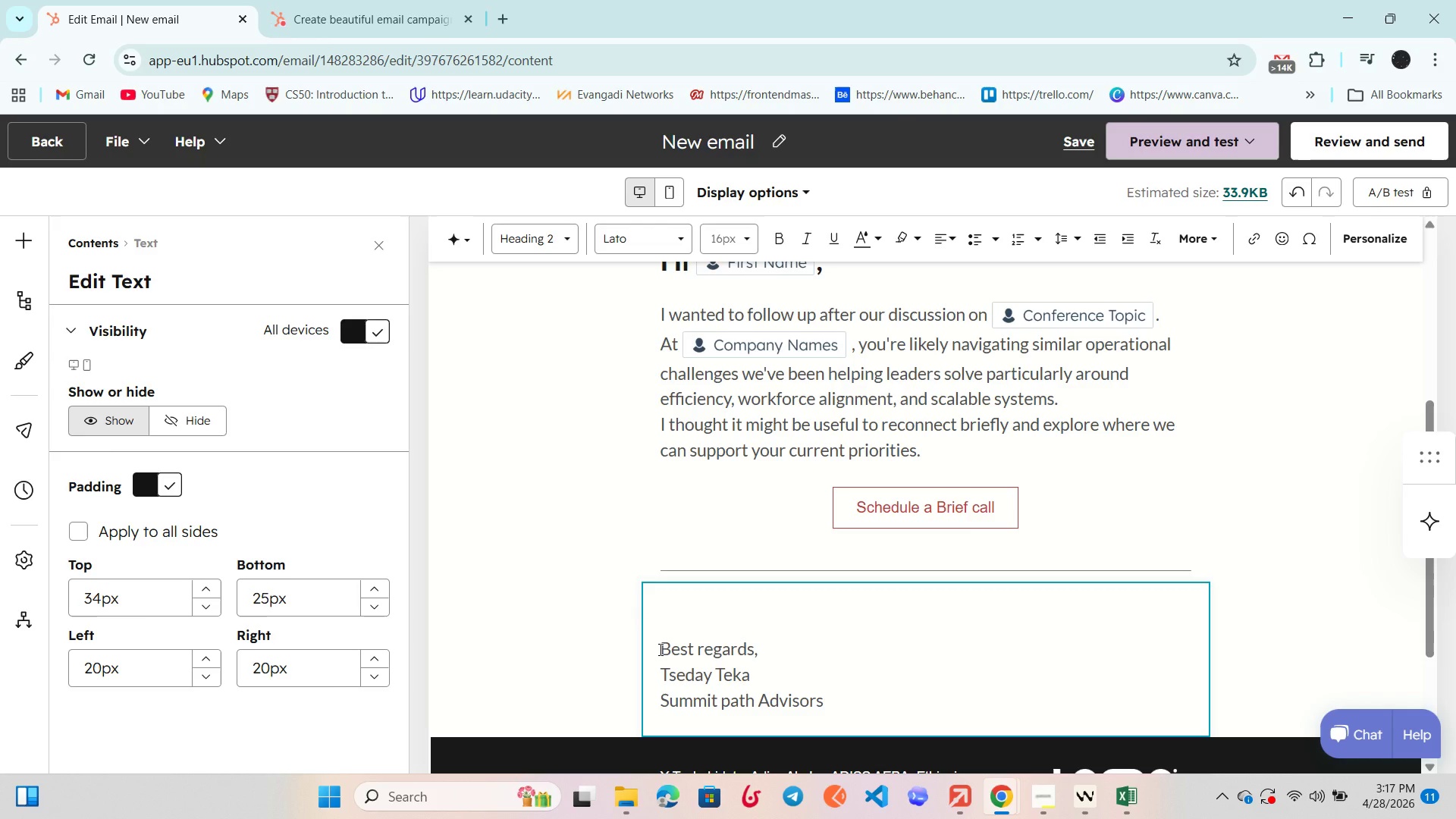 
key(Backspace)
 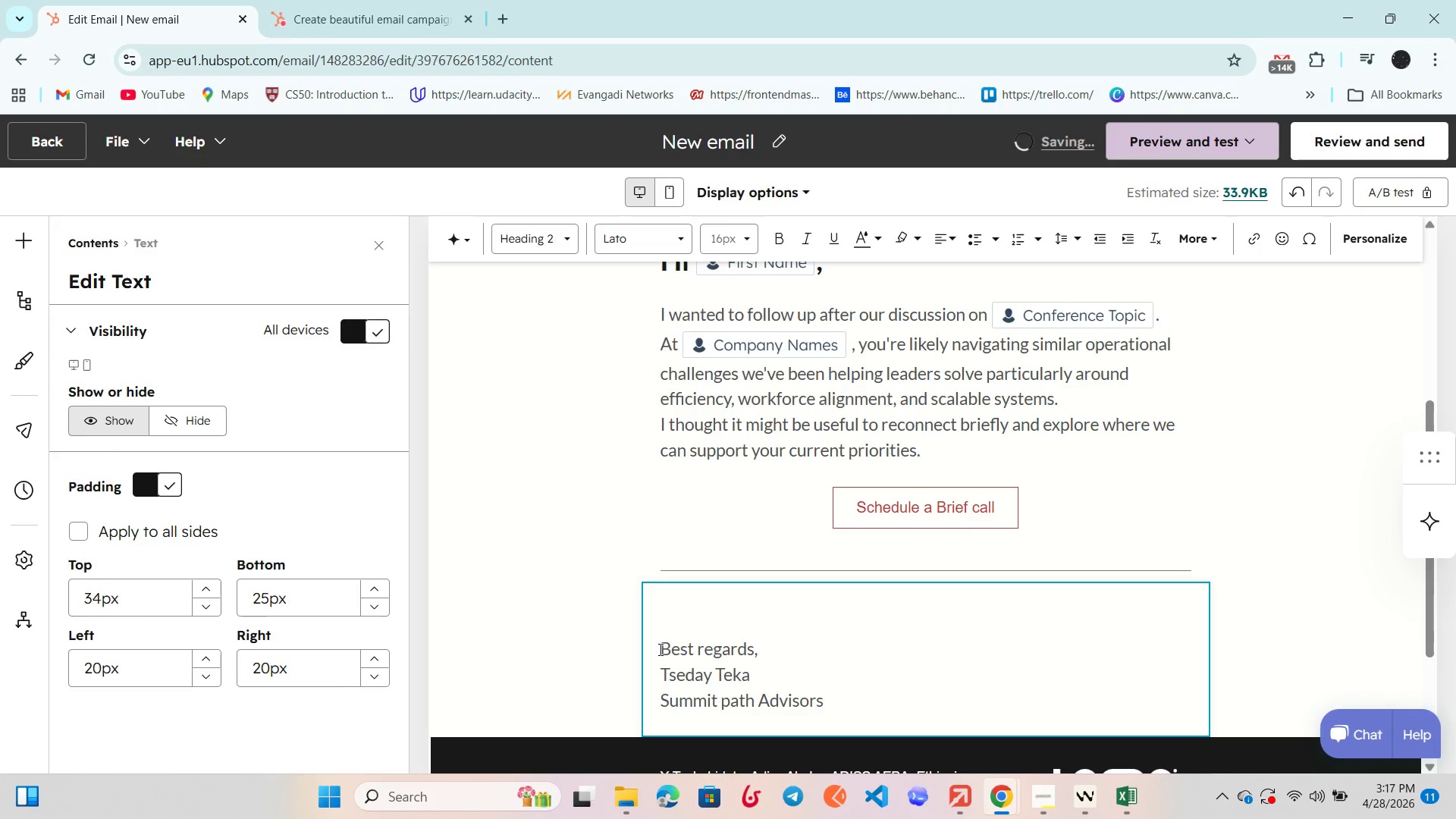 
left_click([659, 649])
 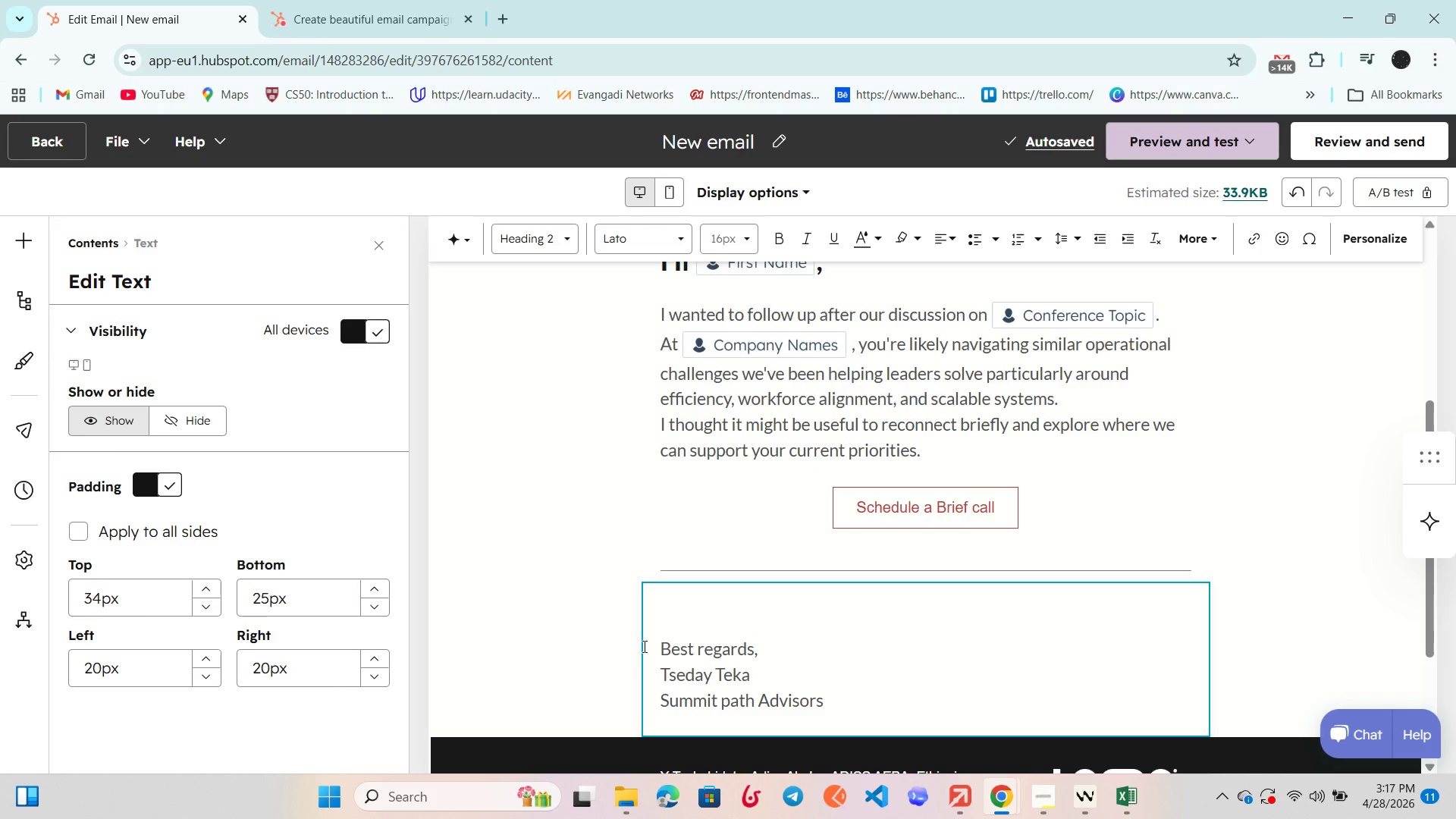 
left_click([667, 647])
 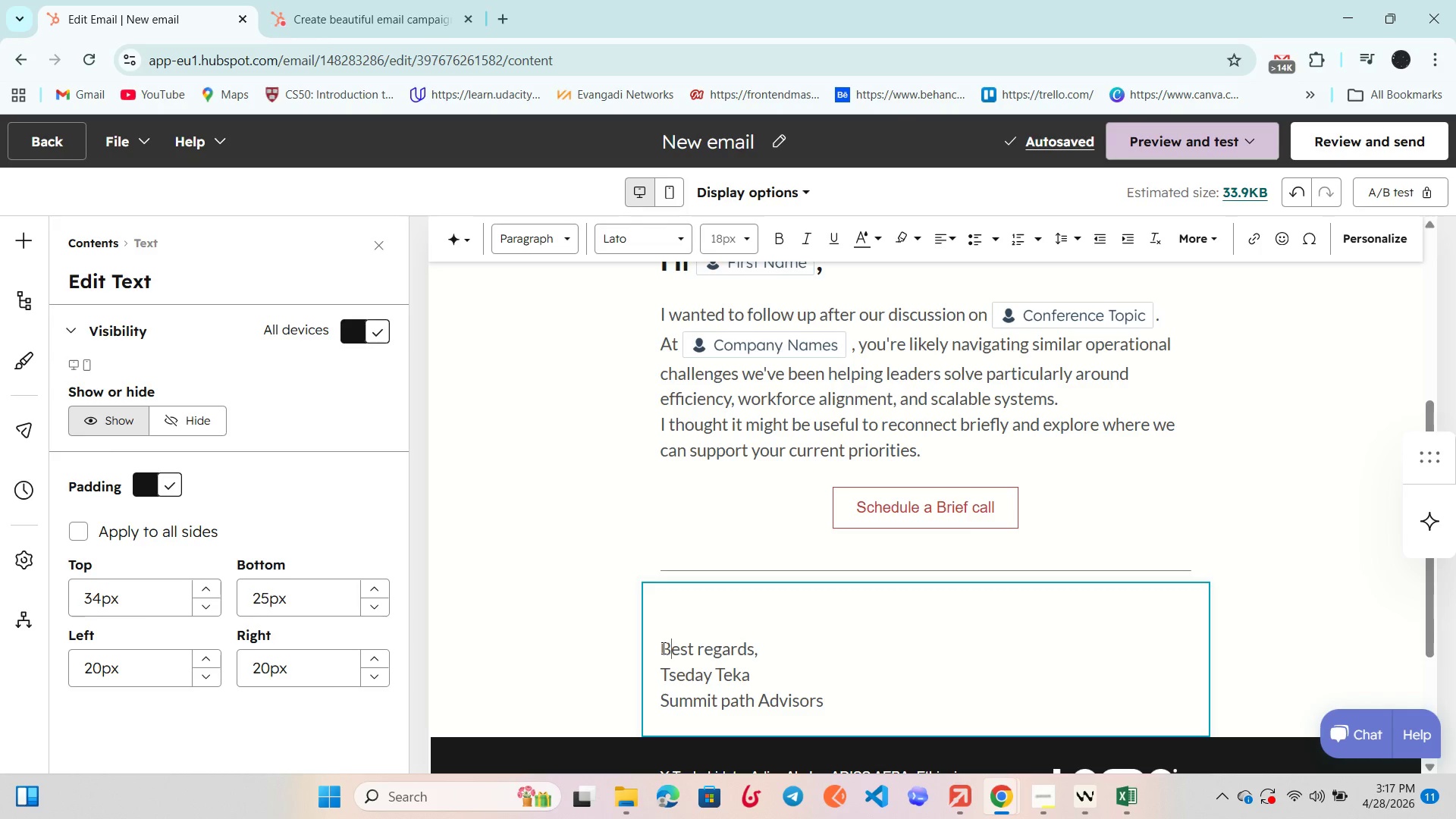 
key(ArrowLeft)
 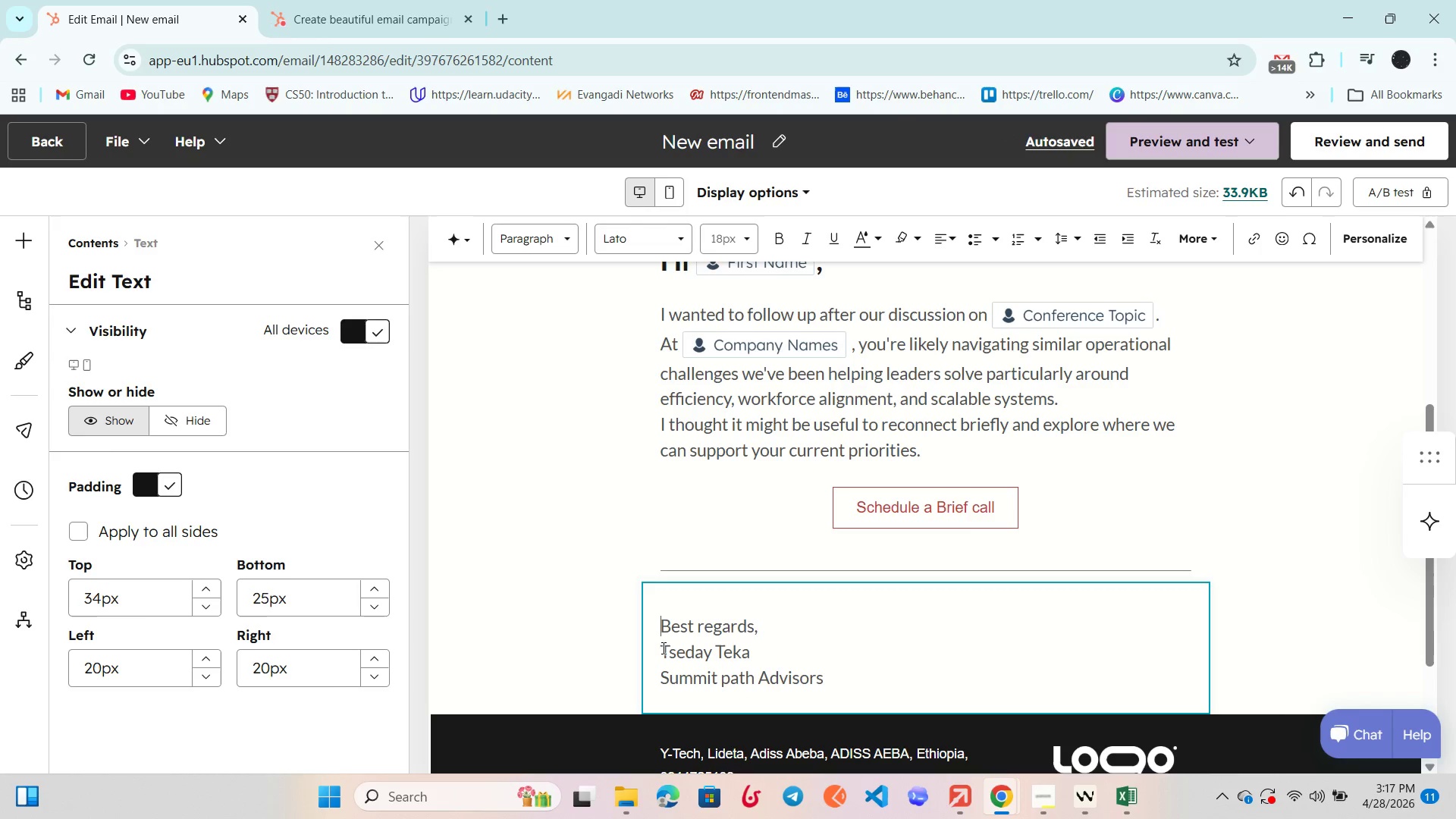 
key(Backspace)
 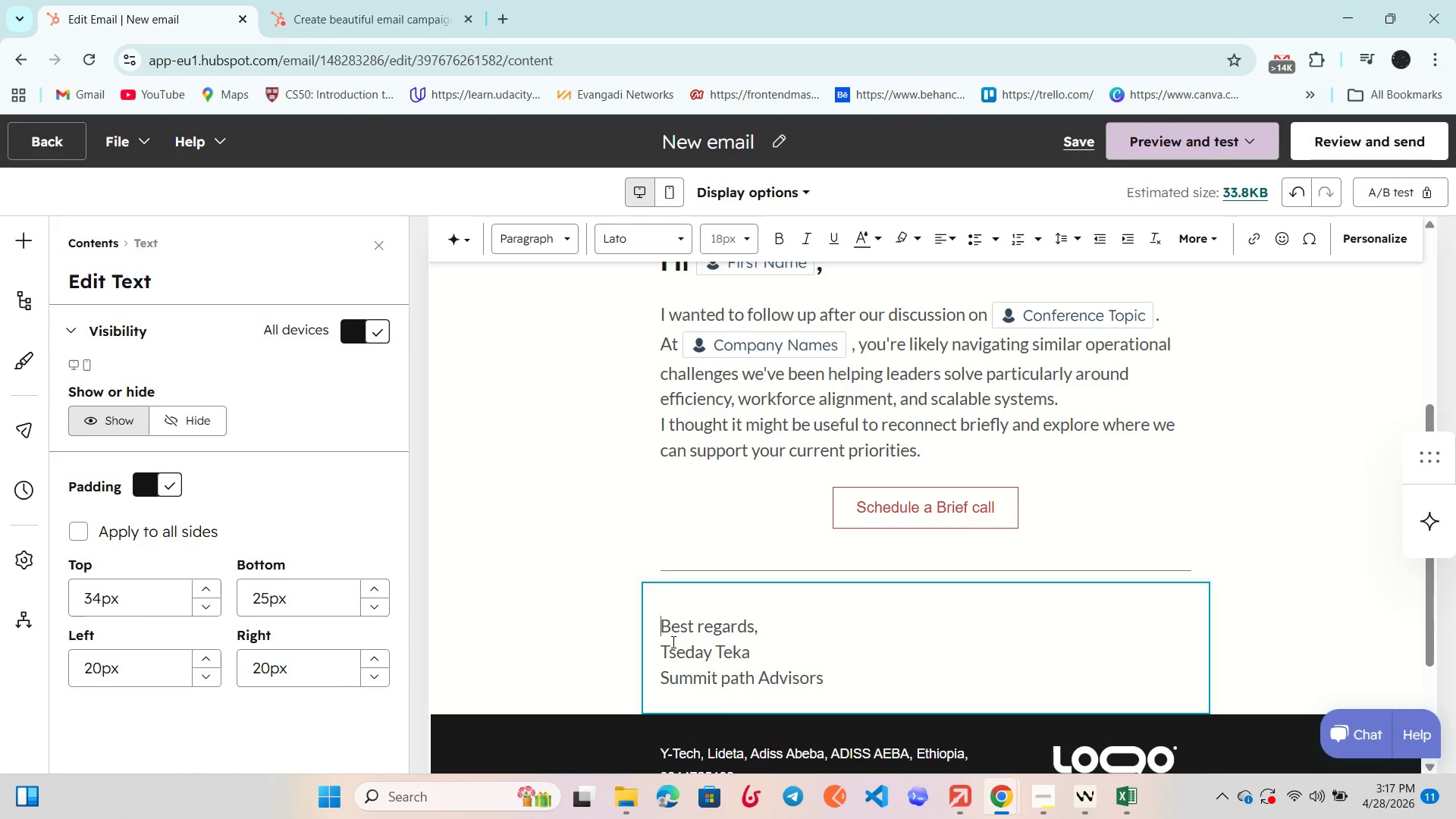 
key(Backspace)
 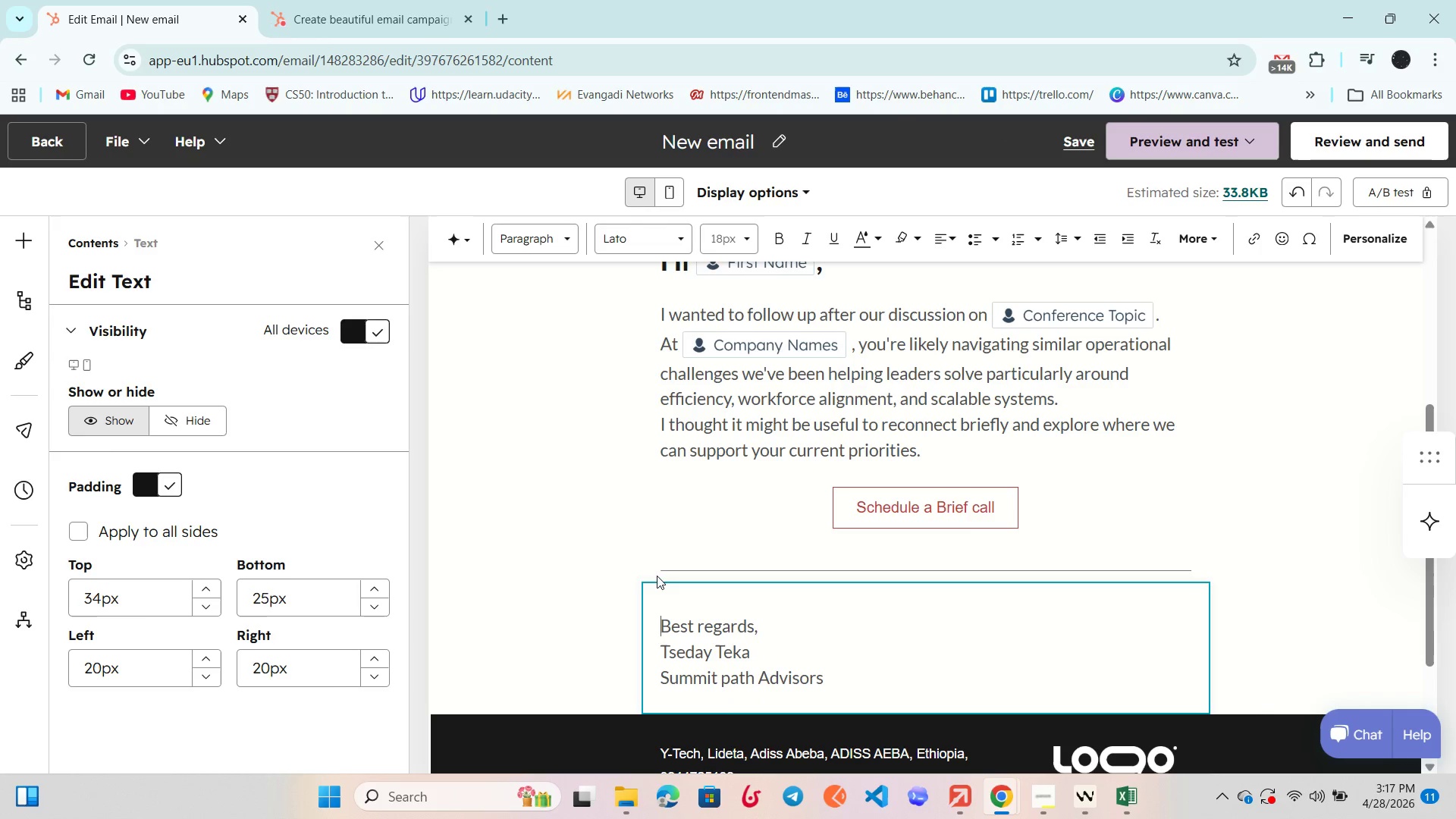 
left_click([576, 529])
 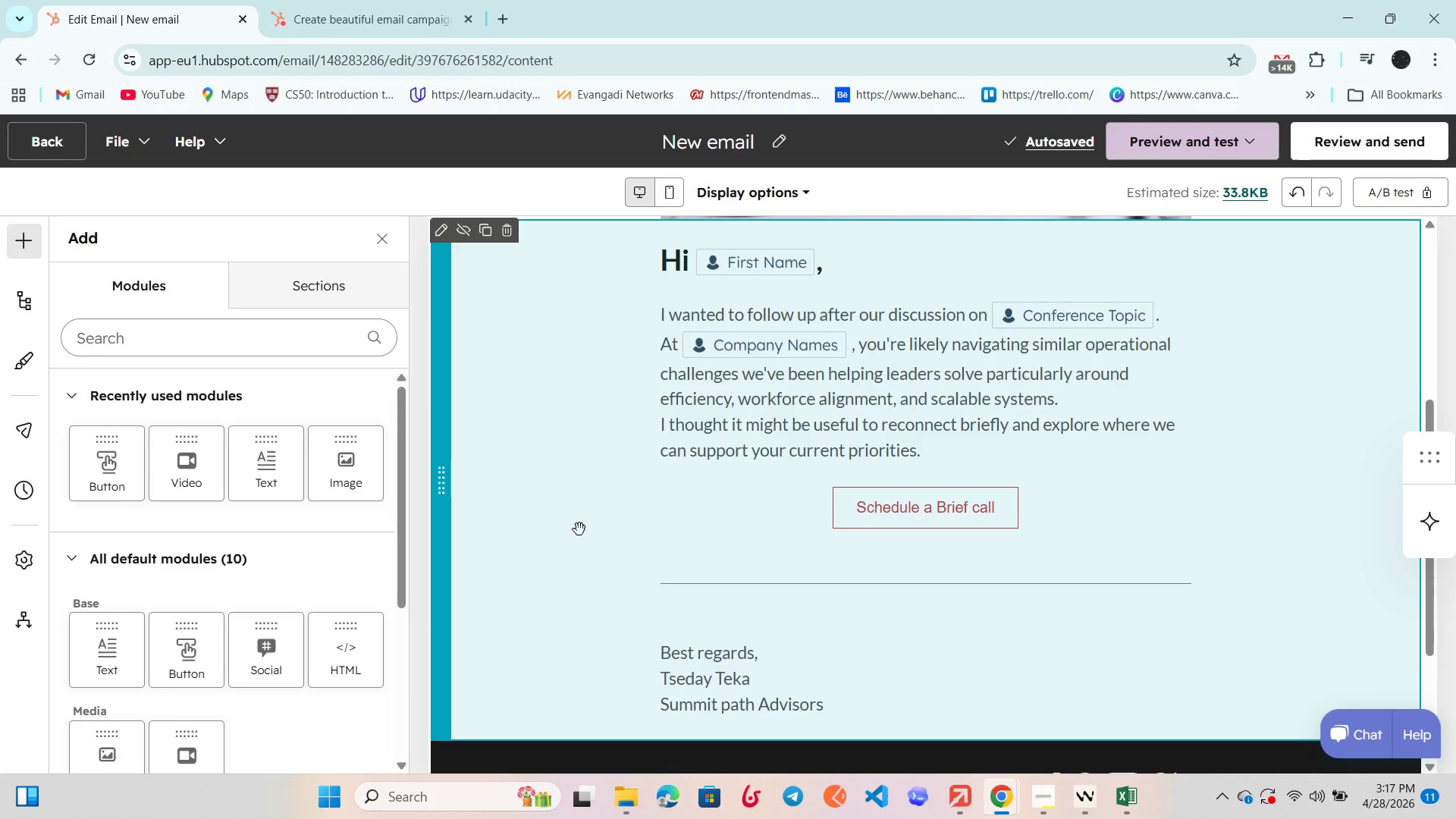 
scroll: coordinate [579, 529], scroll_direction: down, amount: 4.0
 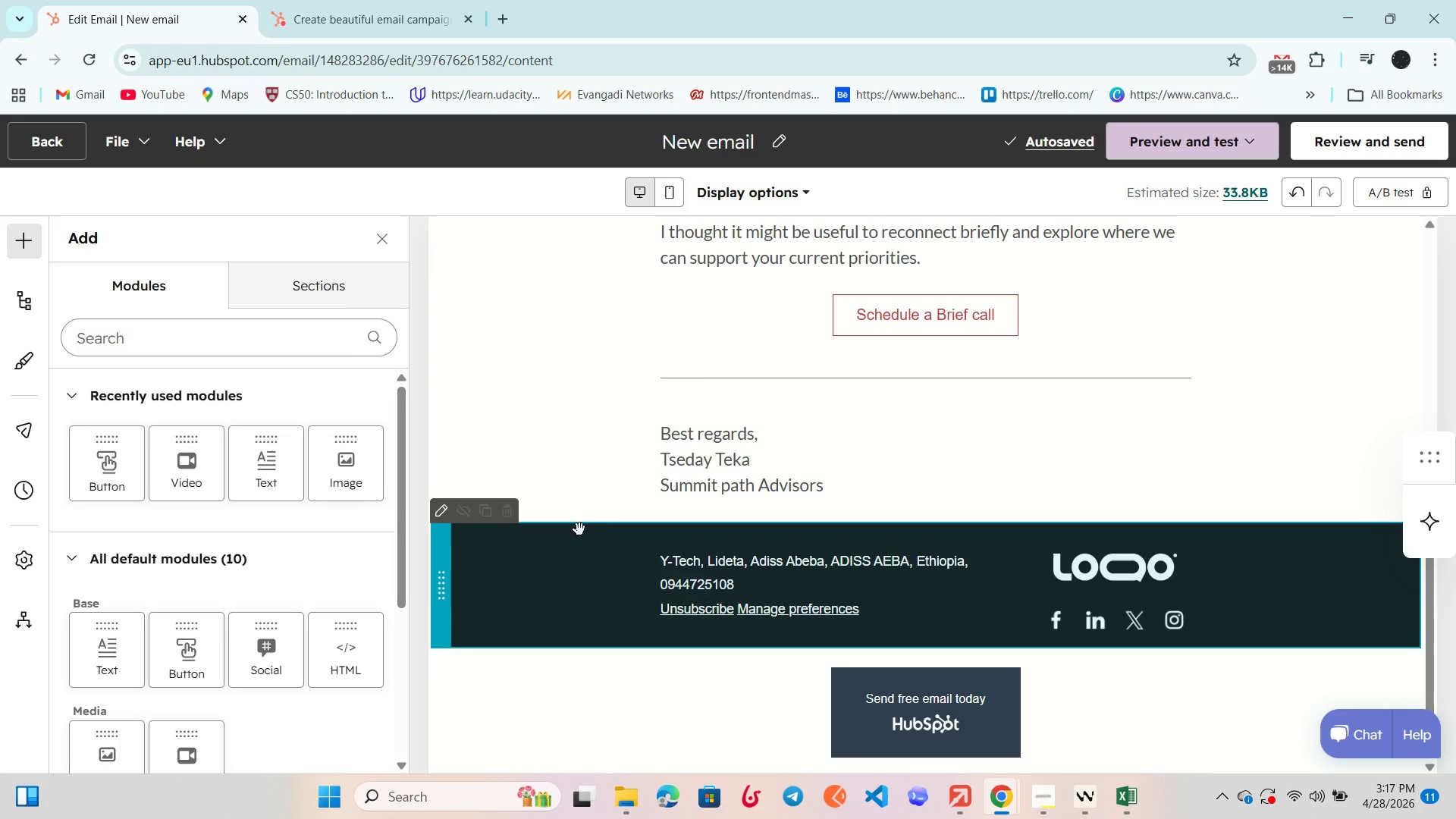 
scroll: coordinate [579, 529], scroll_direction: up, amount: 5.0
 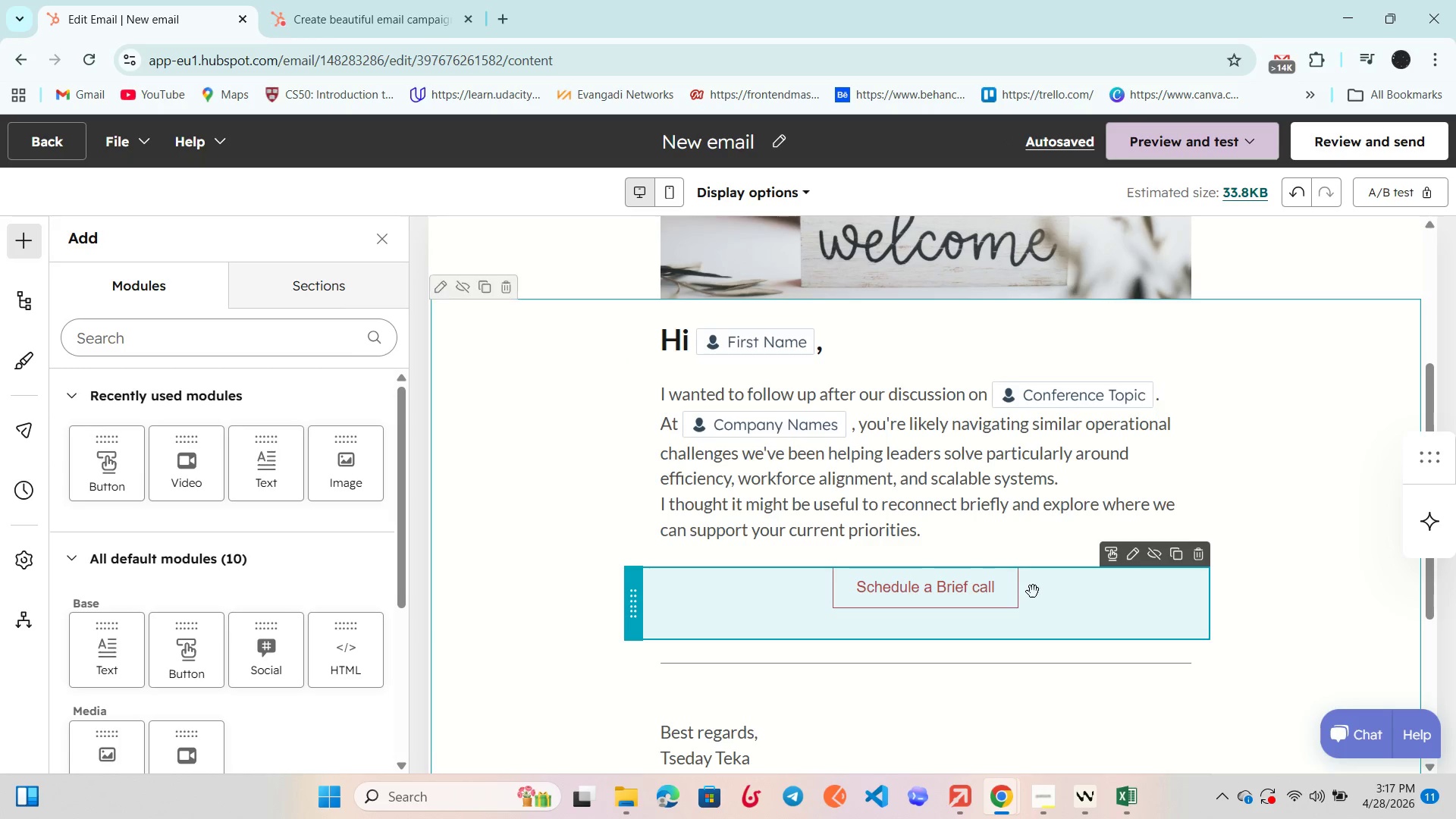 
left_click([965, 665])
 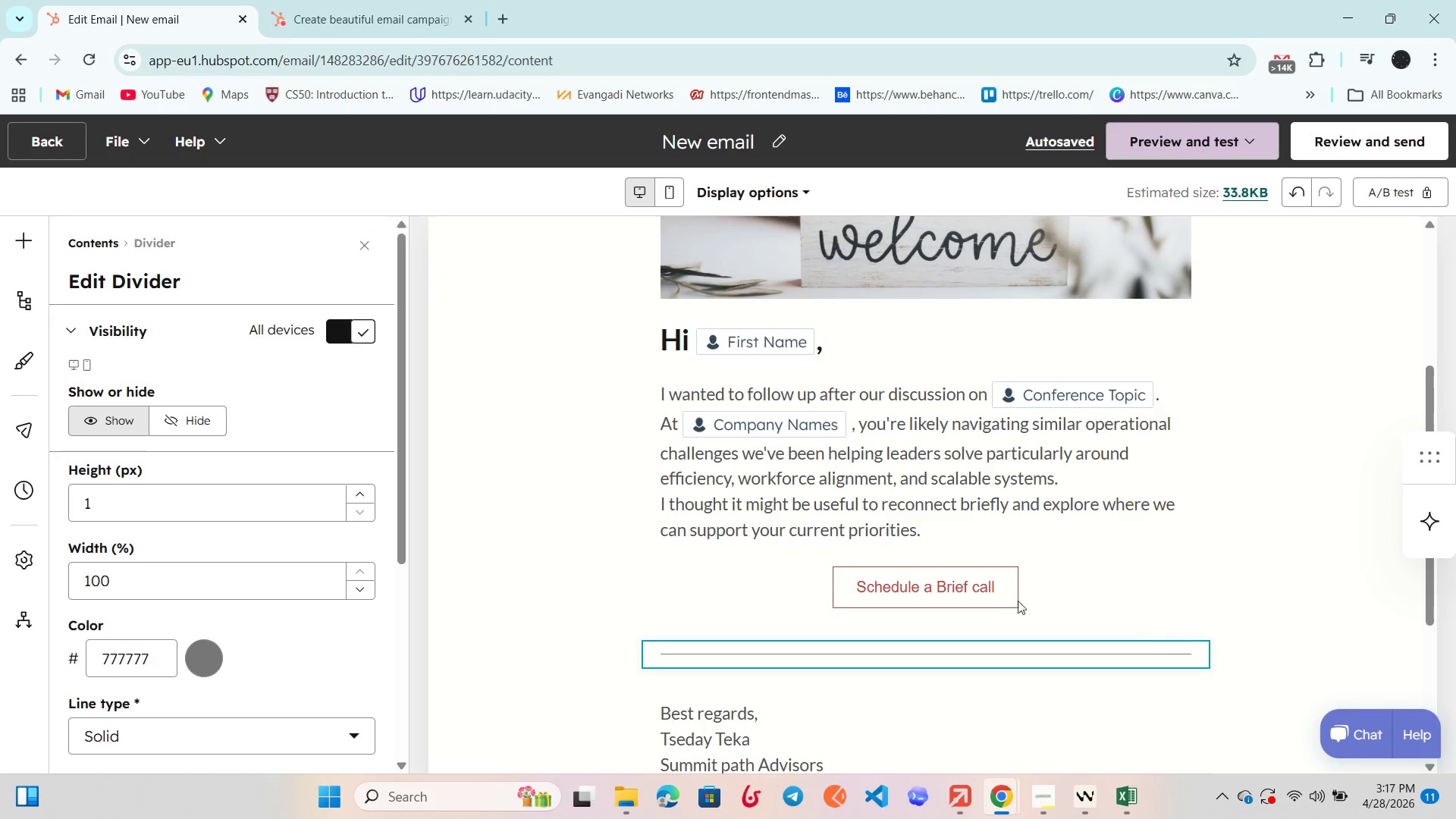 
left_click([984, 511])
 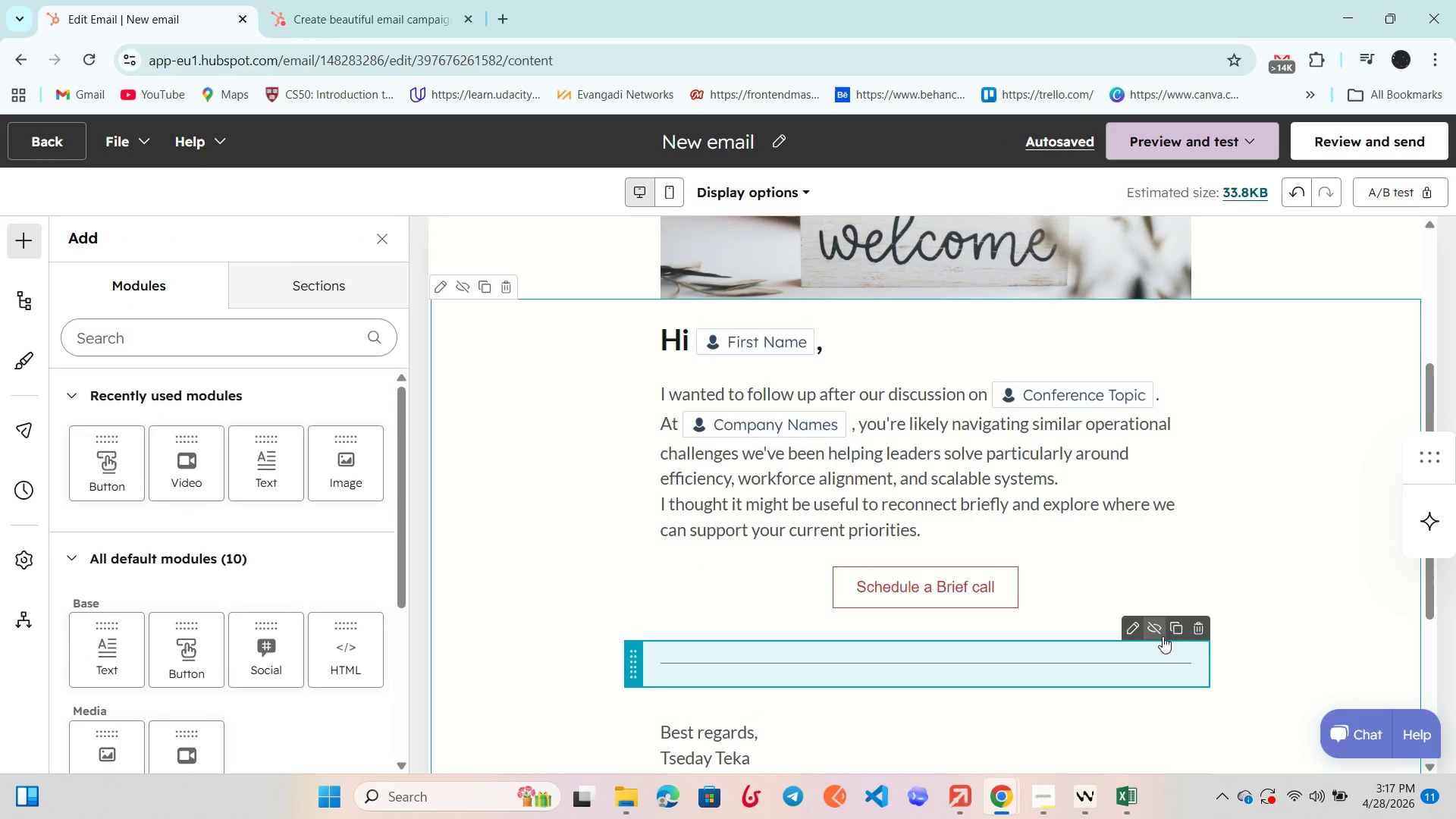 
left_click([1172, 623])
 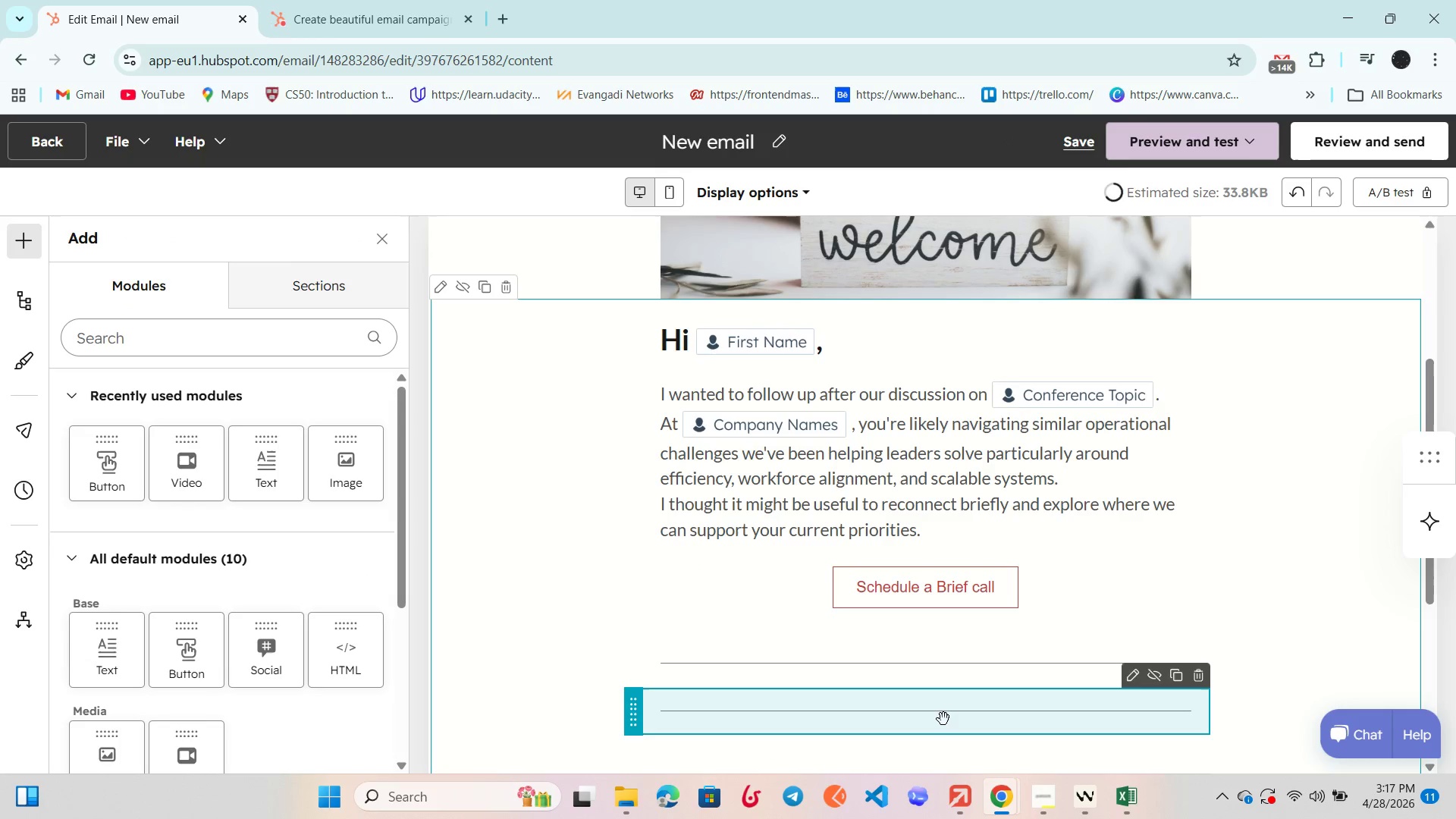 
left_click_drag(start_coordinate=[943, 719], to_coordinate=[920, 500])
 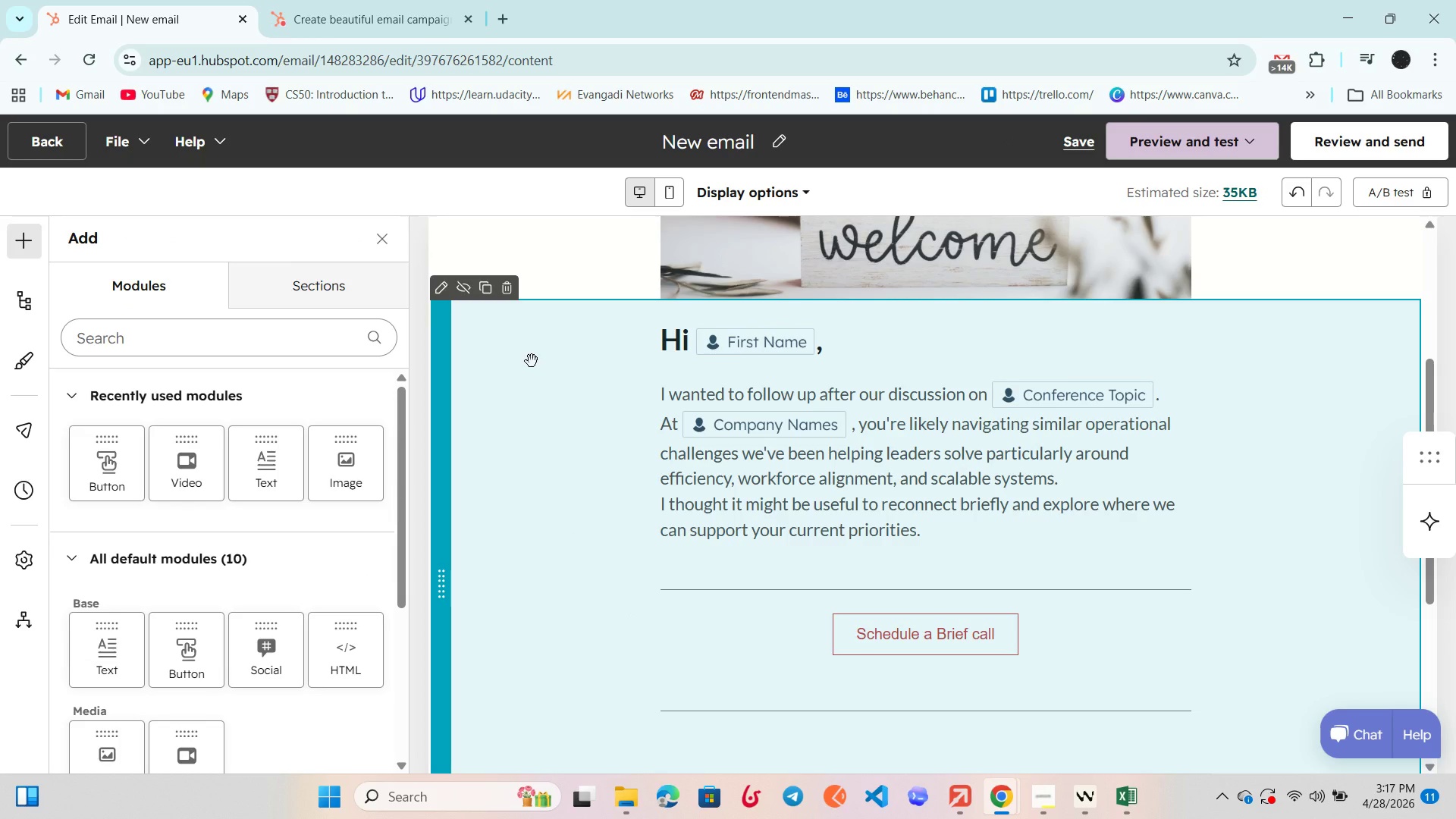 
scroll: coordinate [532, 361], scroll_direction: down, amount: 3.0
 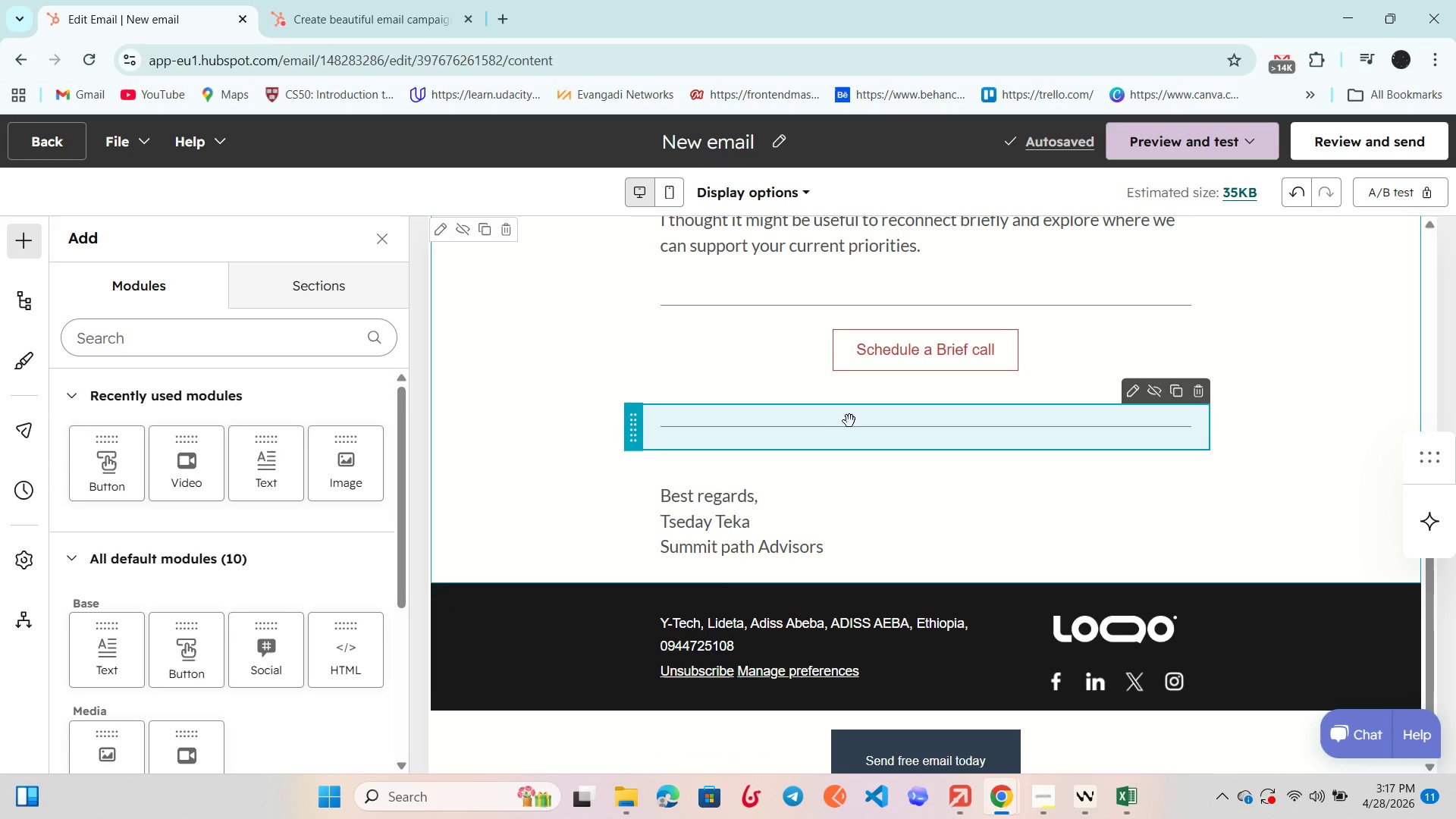 
scroll: coordinate [852, 421], scroll_direction: up, amount: 1.0
 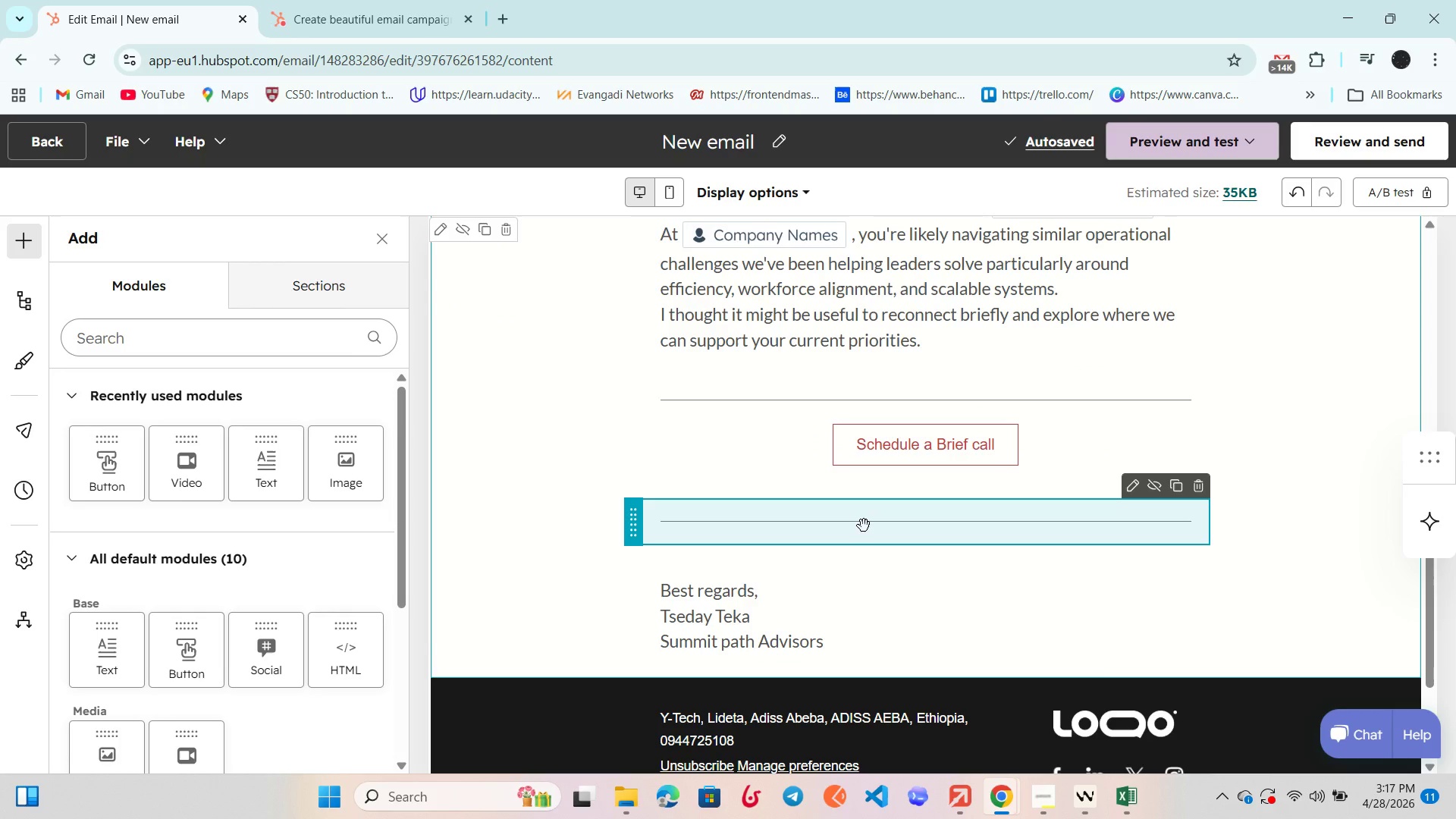 
left_click([864, 526])
 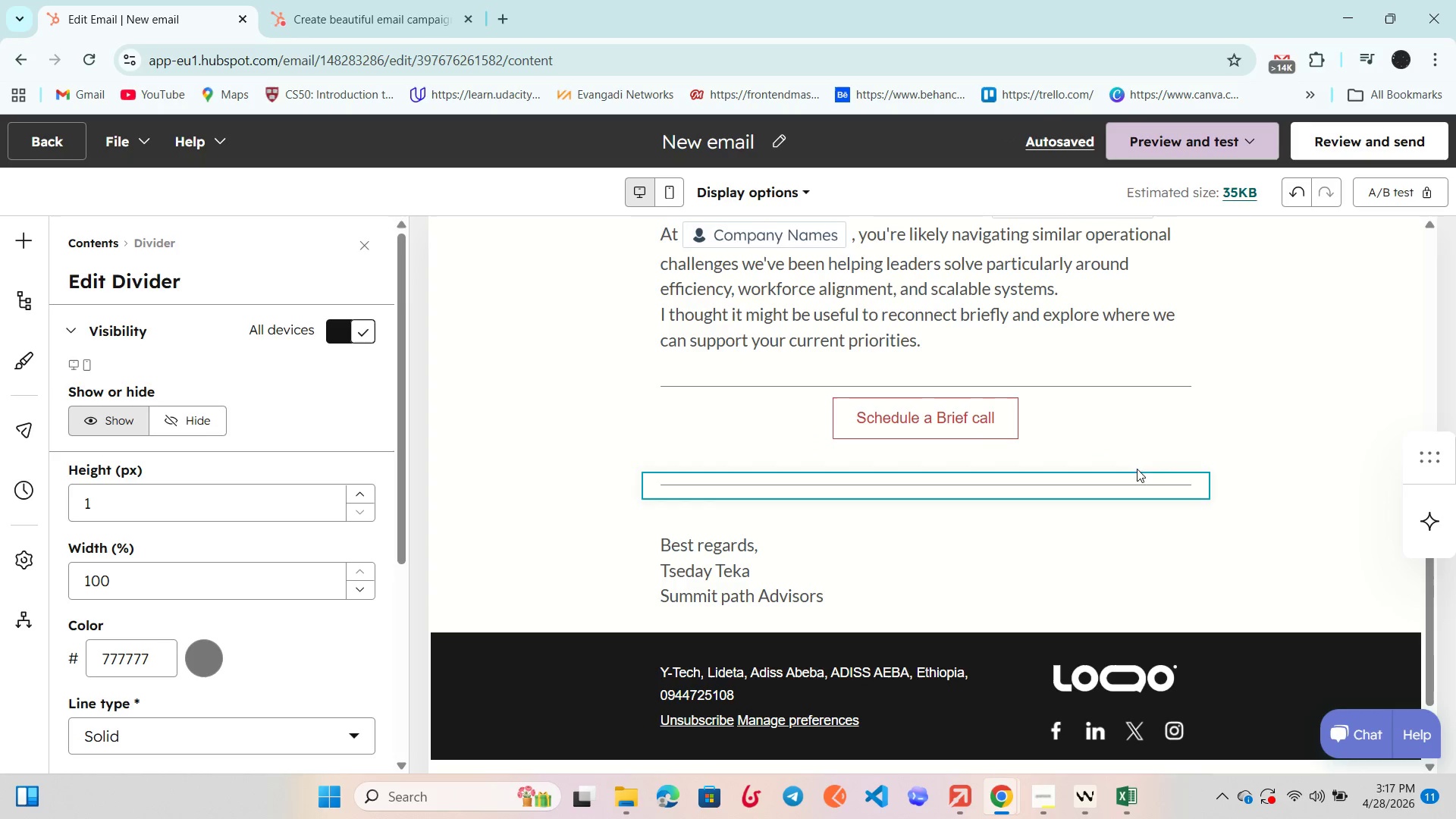 
left_click([1113, 410])
 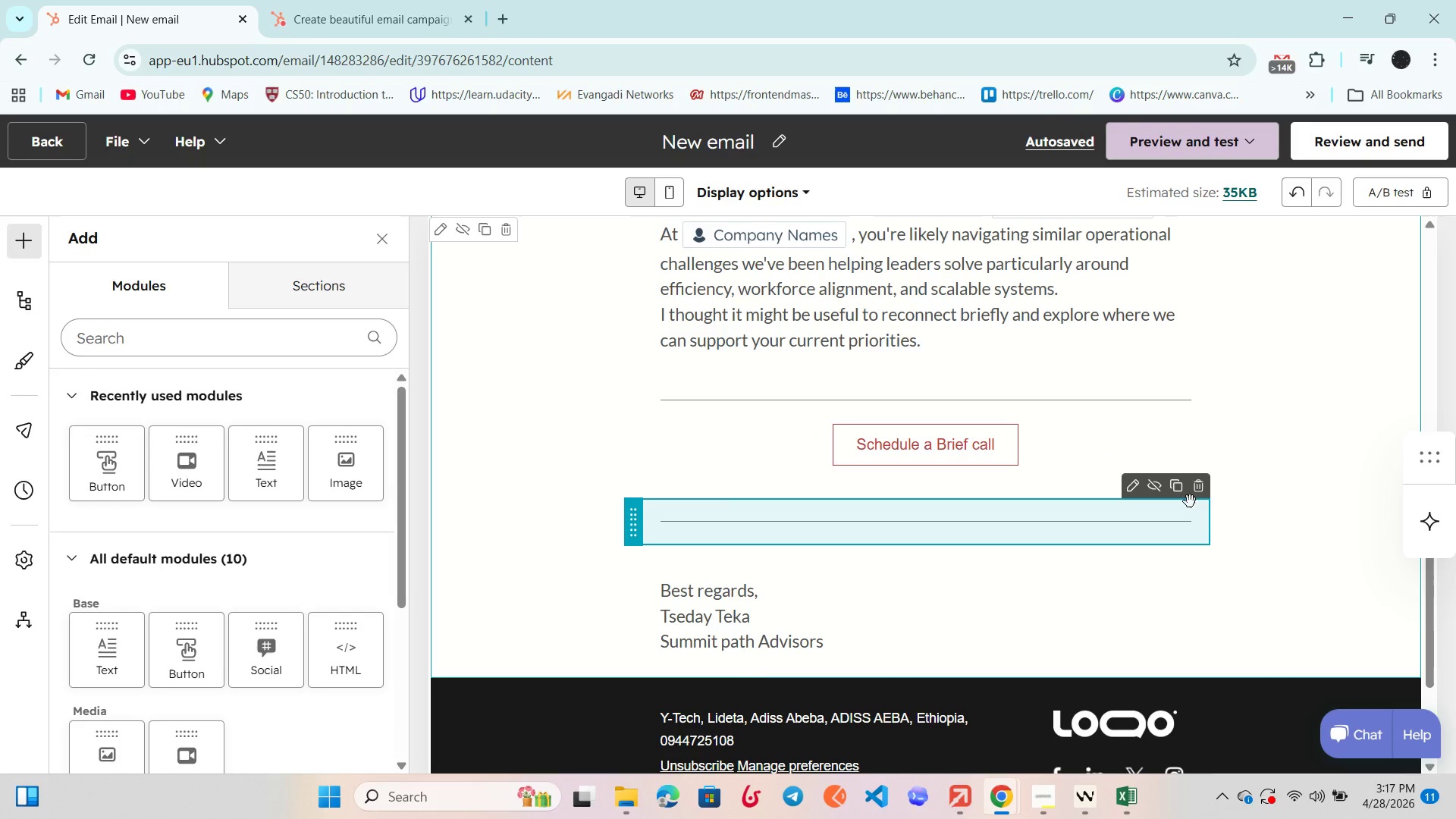 
left_click([1195, 488])
 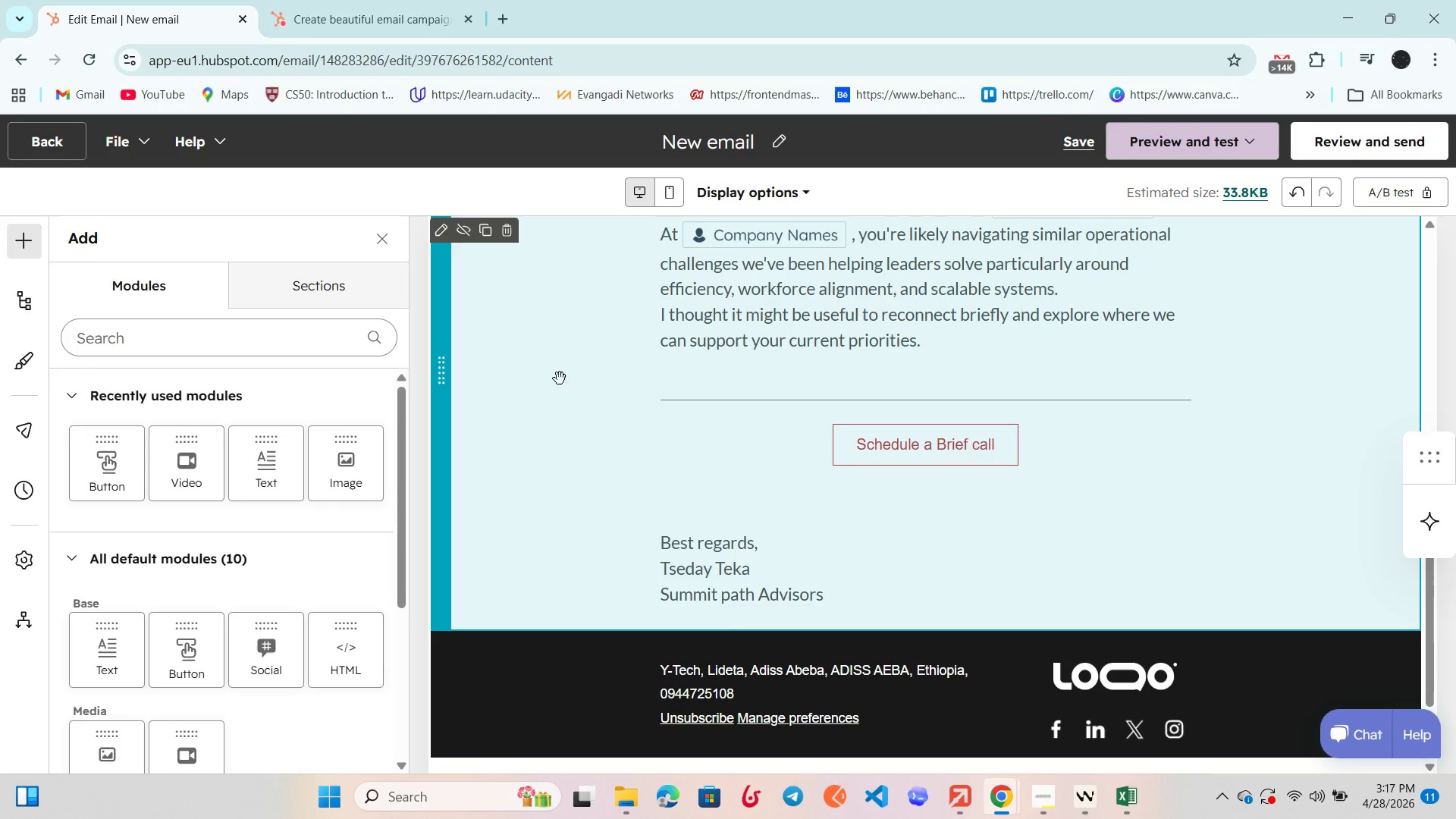 
scroll: coordinate [608, 397], scroll_direction: up, amount: 1.0
 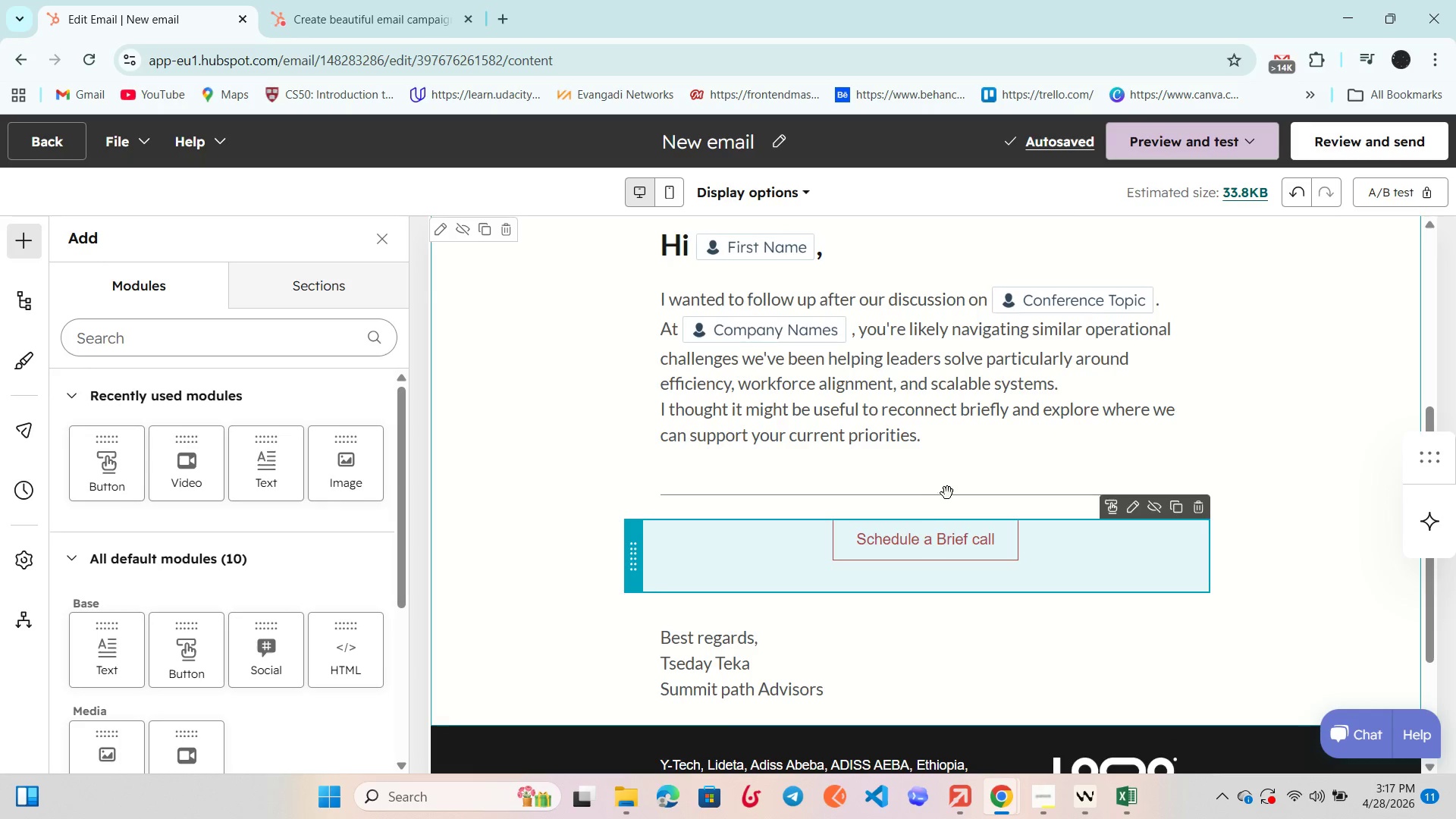 
left_click([953, 501])
 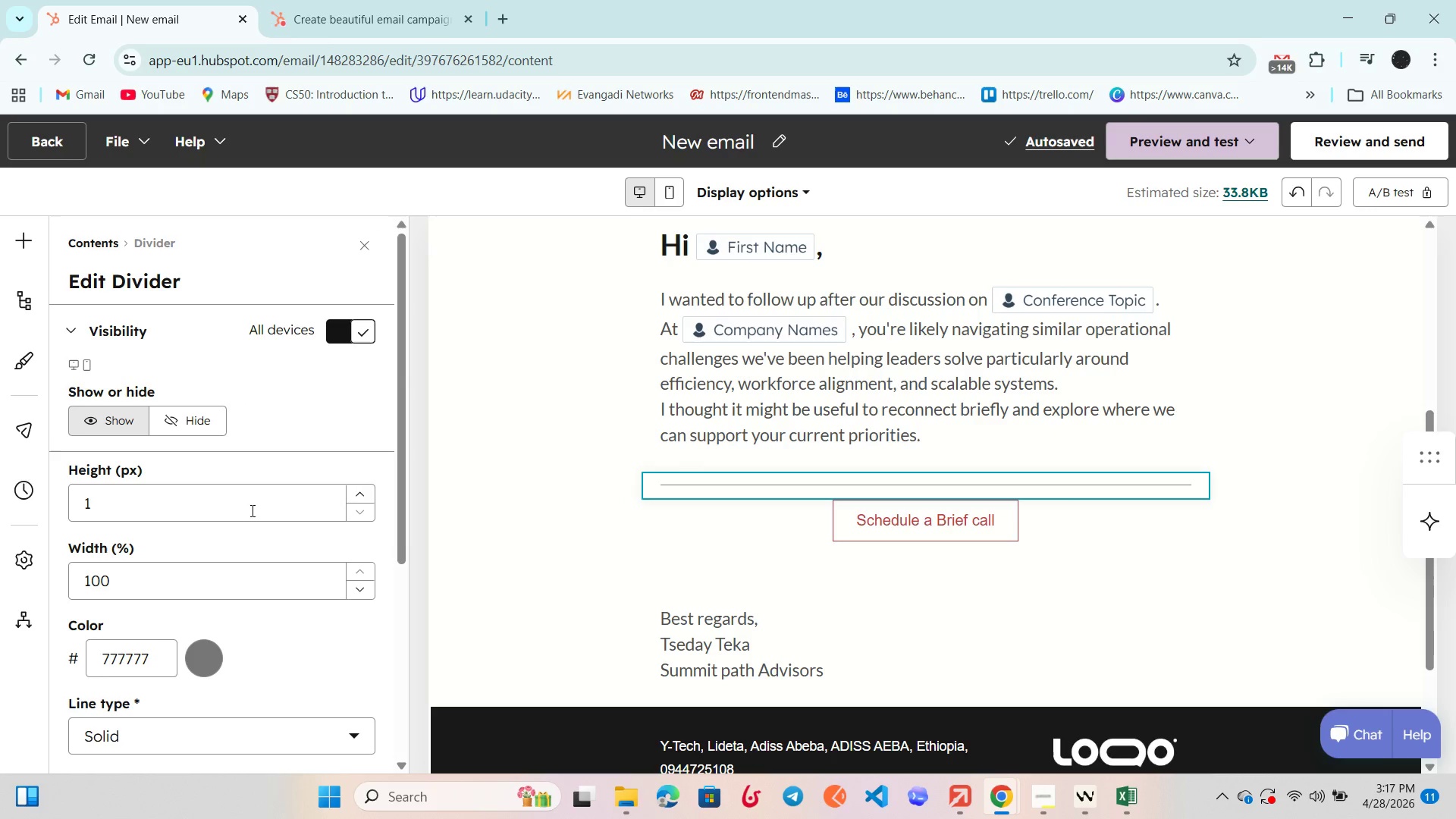 
scroll: coordinate [245, 545], scroll_direction: down, amount: 6.0
 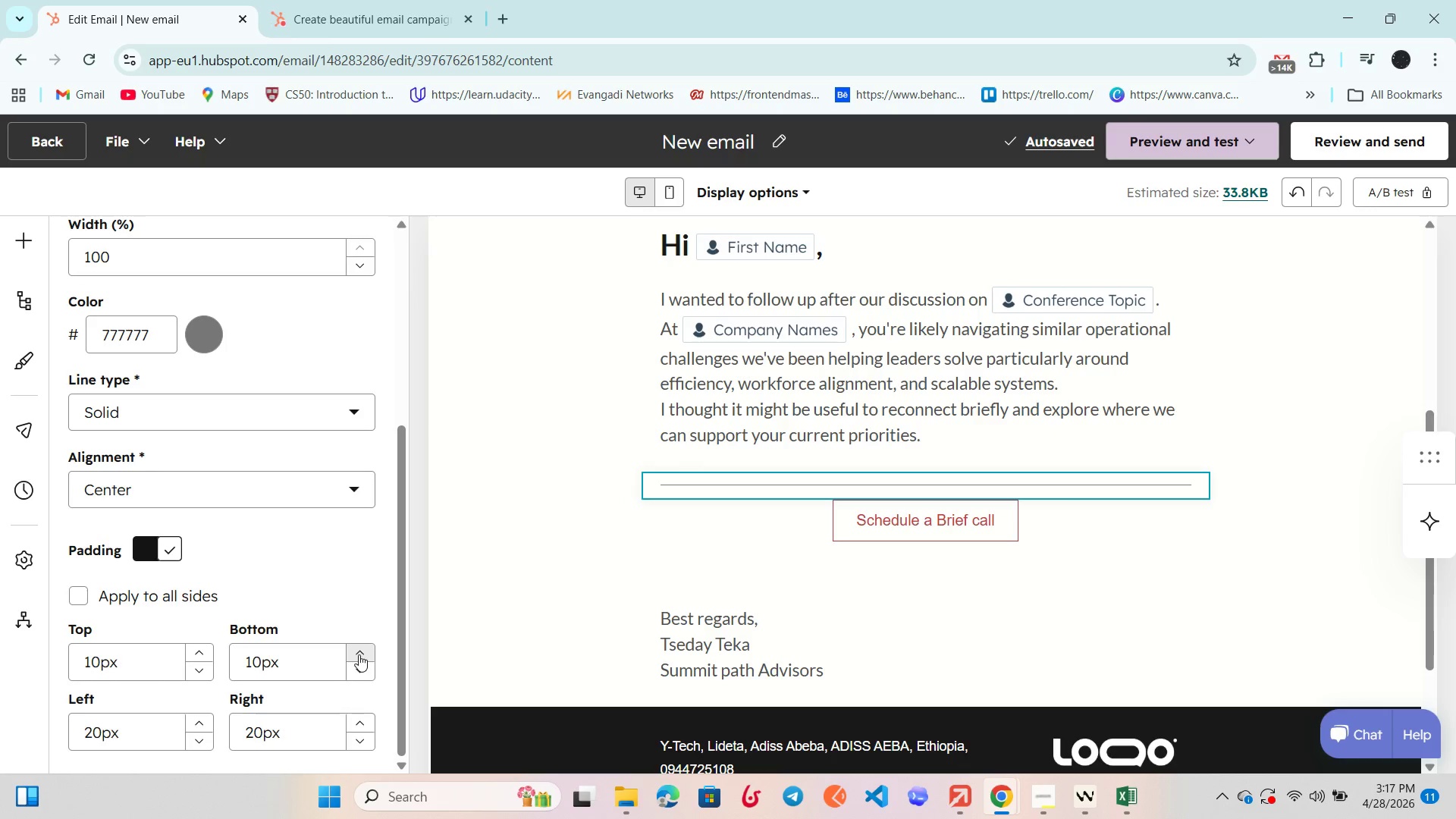 
double_click([359, 654])
 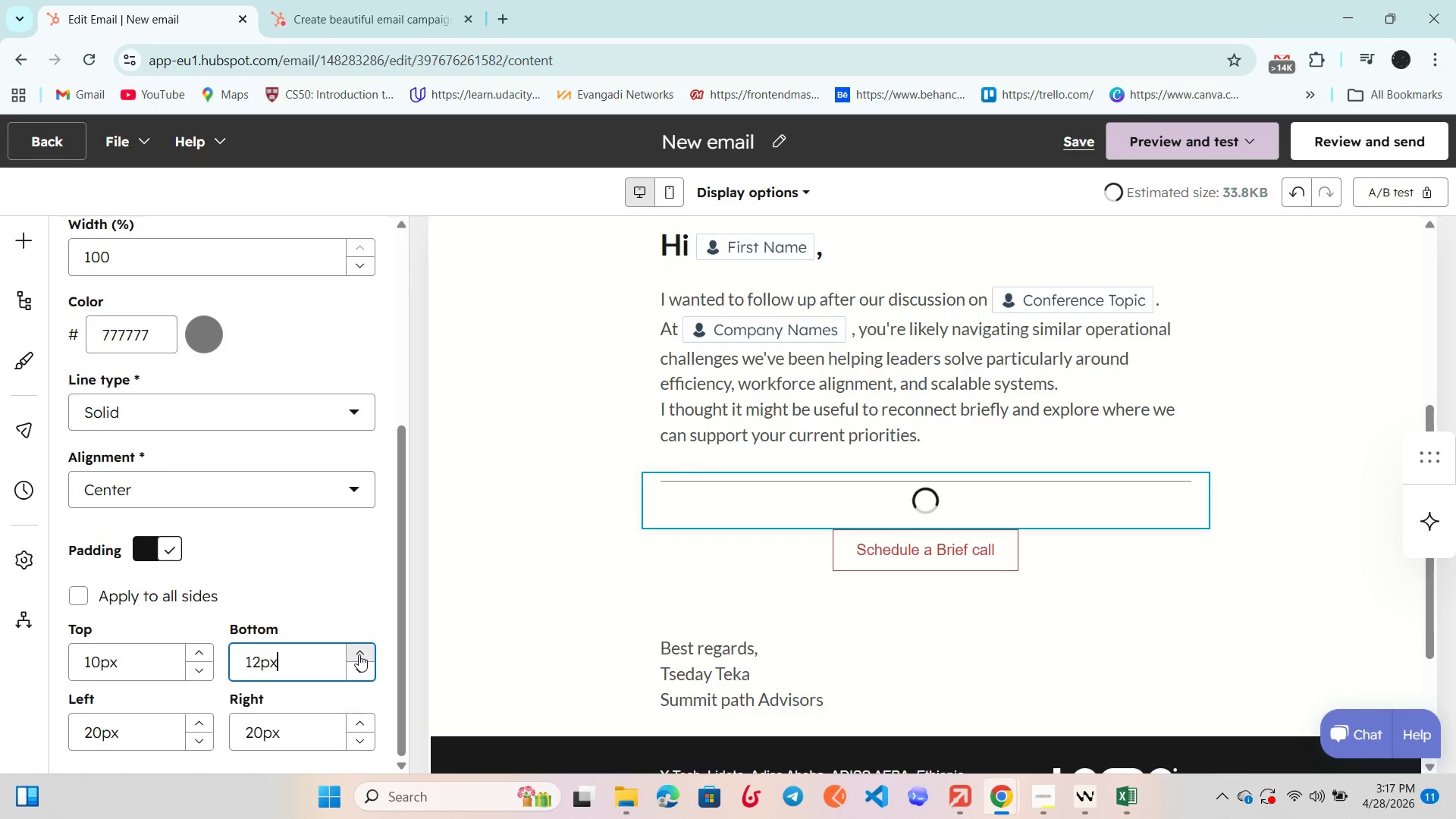 
triple_click([359, 654])
 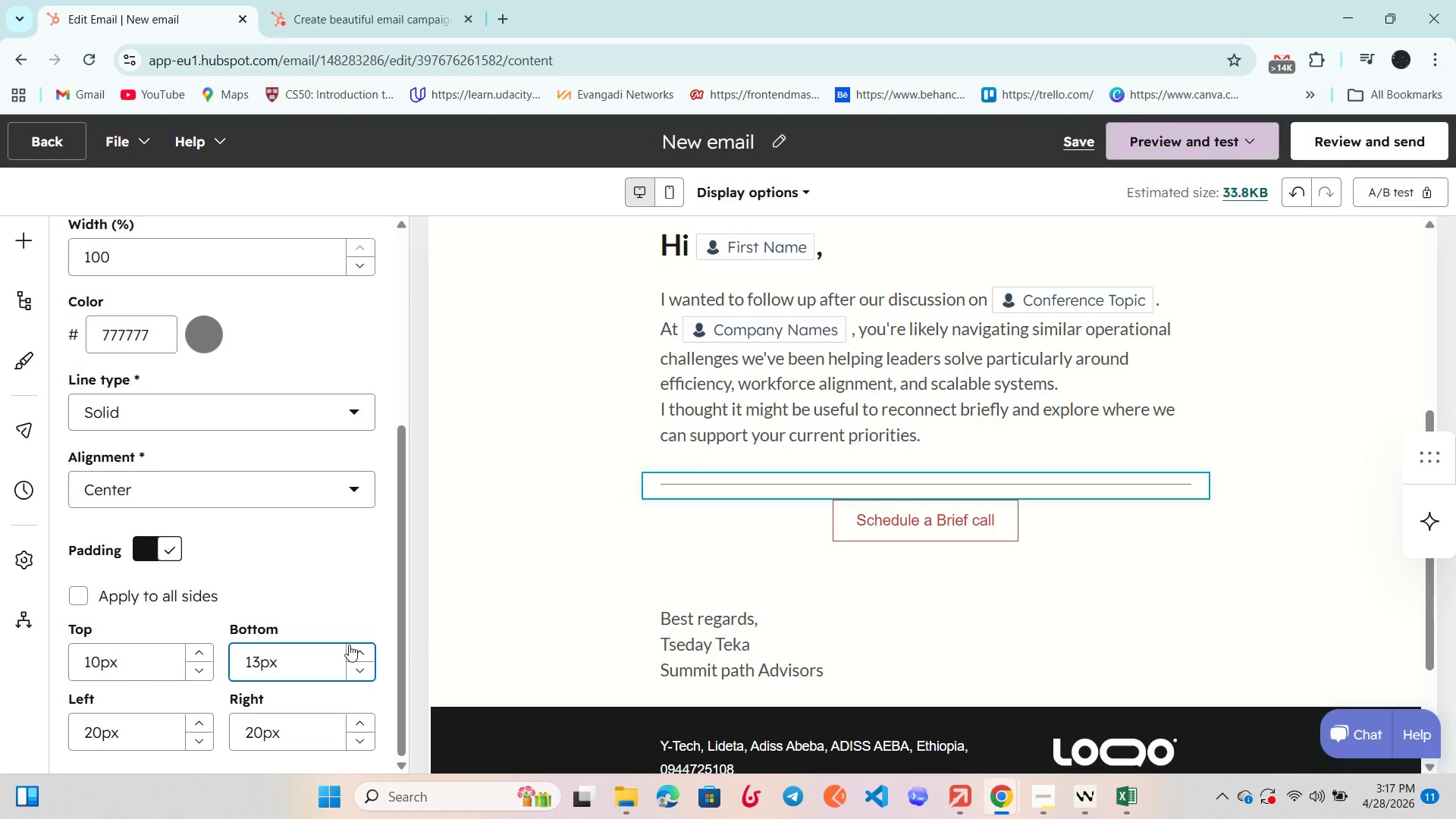 
left_click([349, 645])
 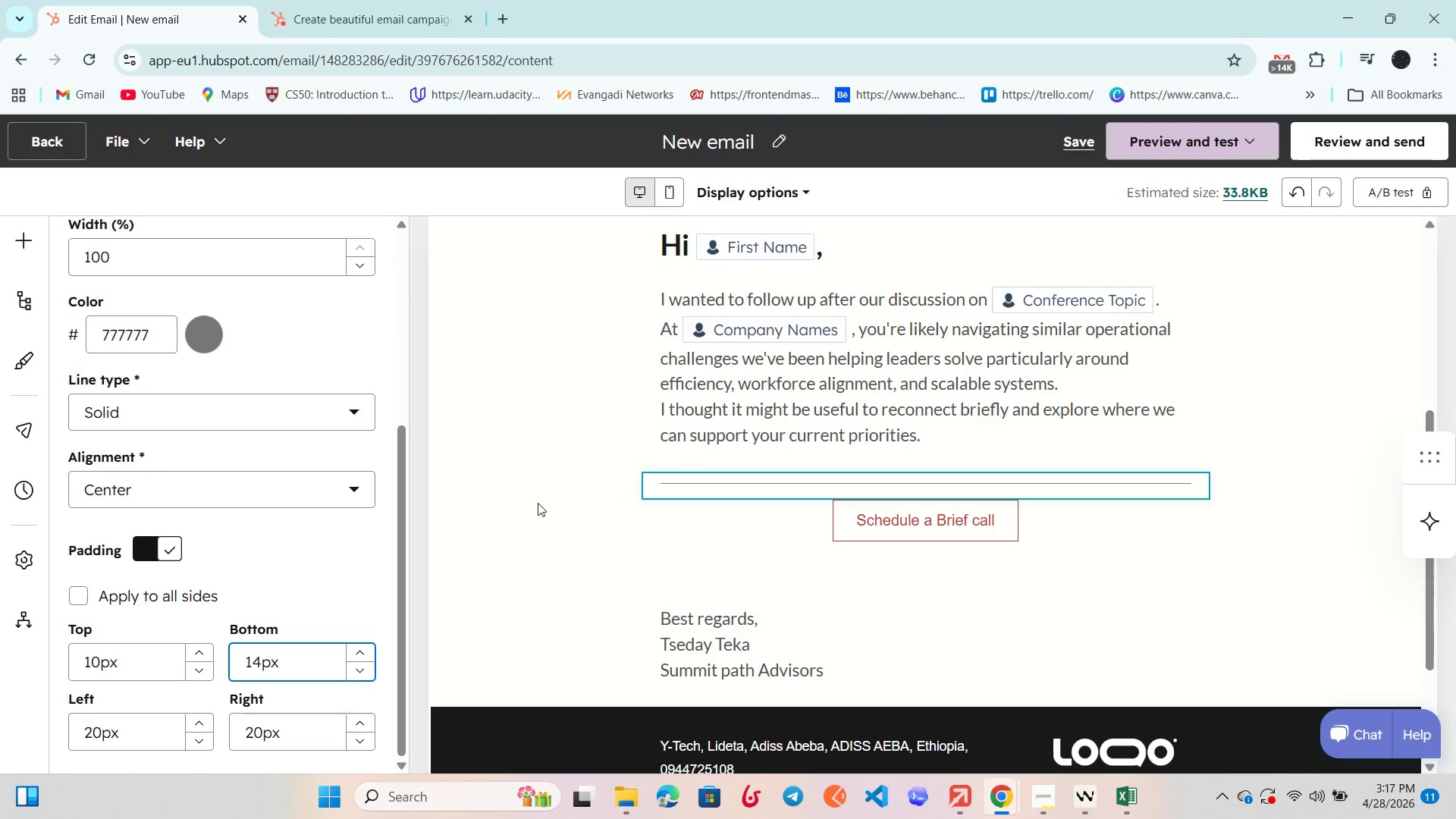 
left_click([538, 503])
 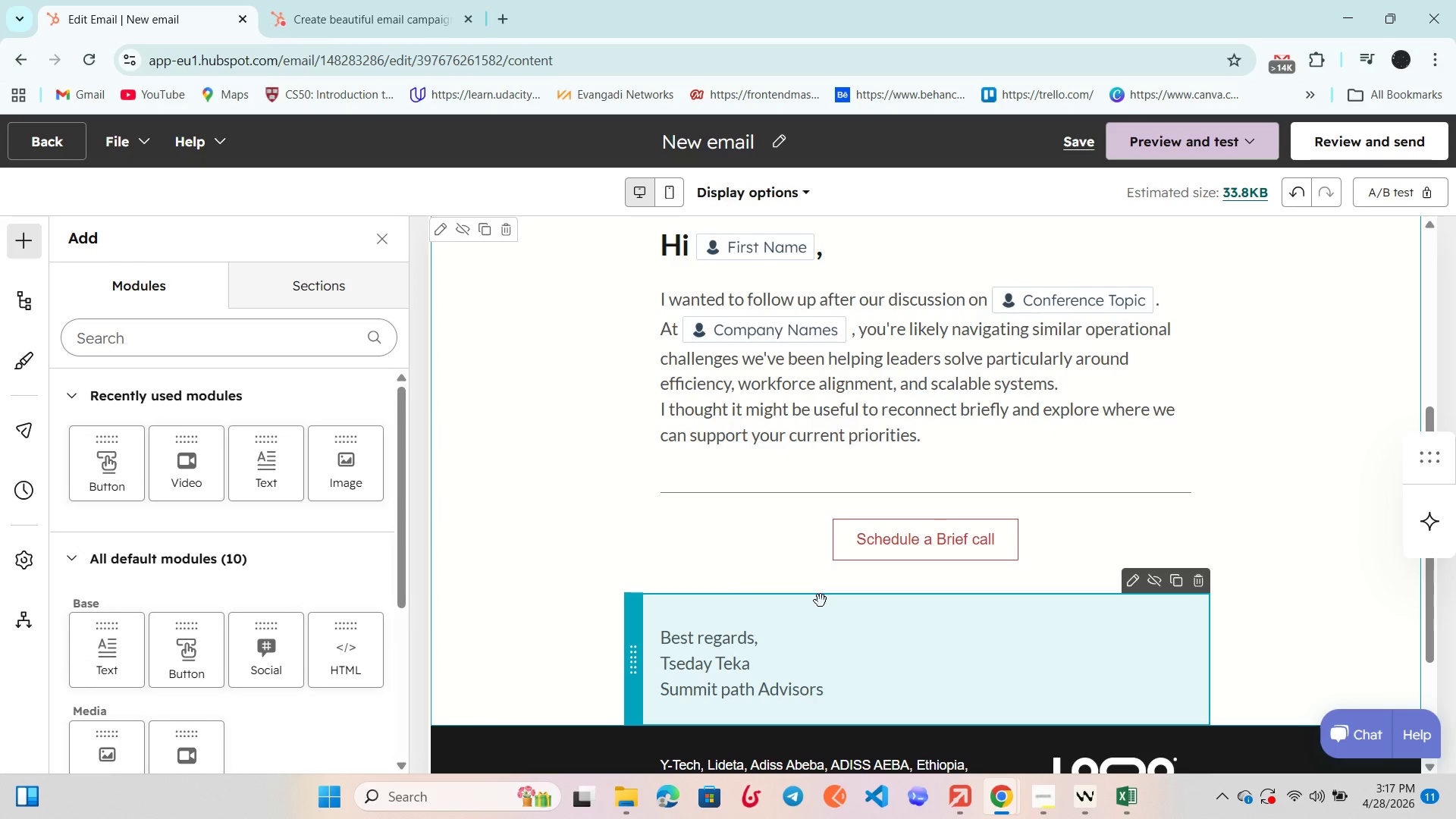 
left_click([836, 566])
 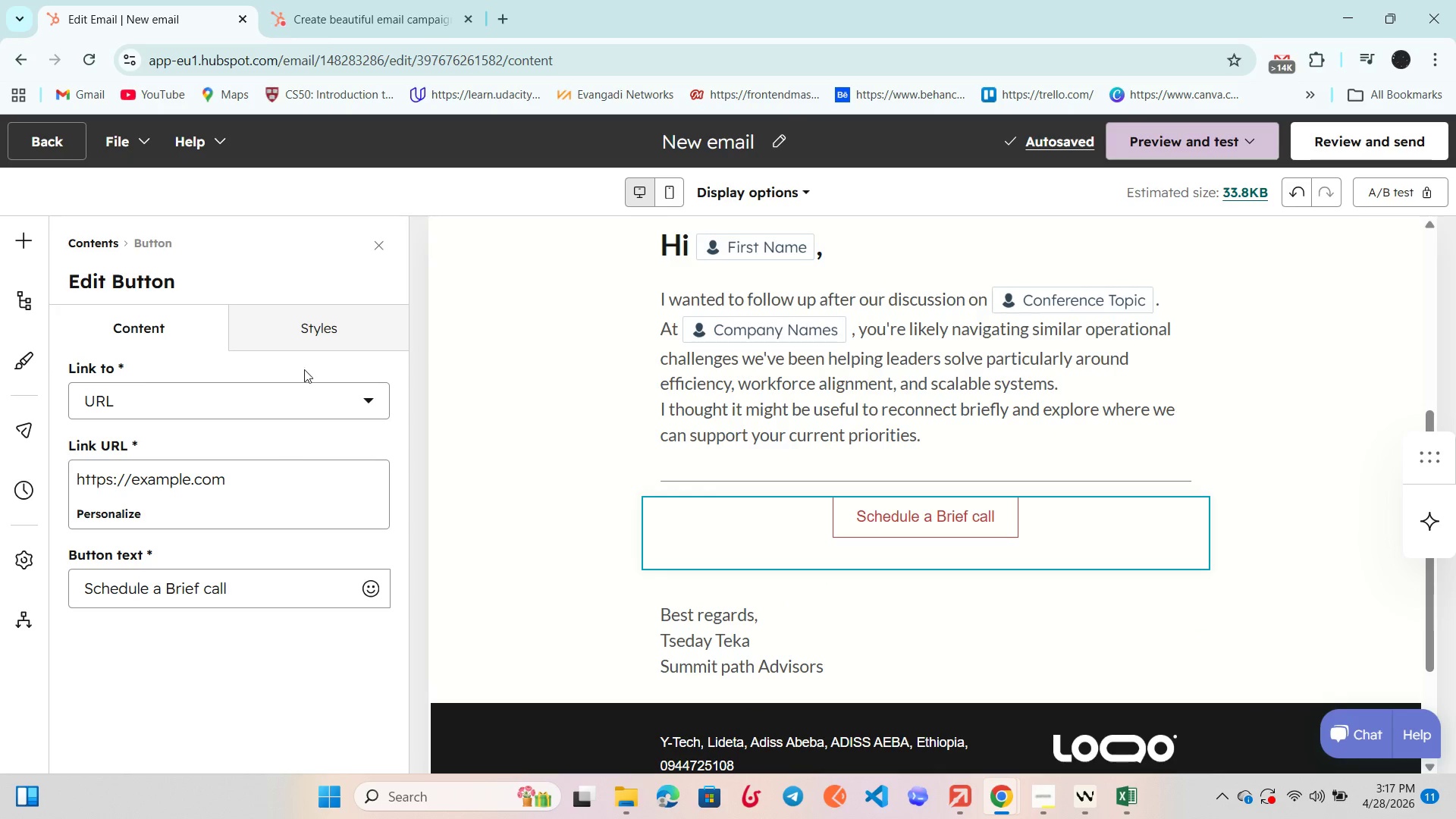 
left_click([314, 342])
 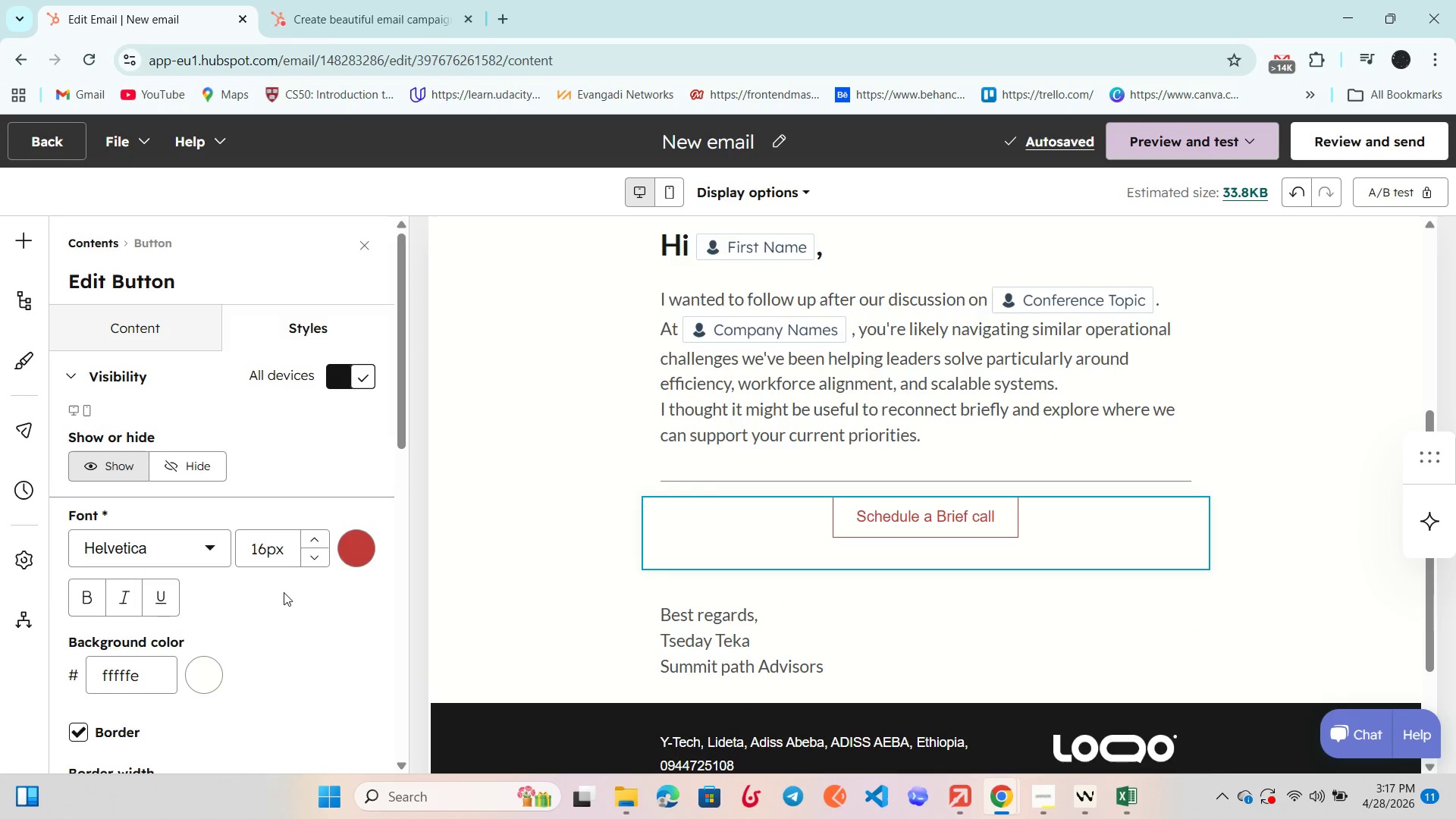 
scroll: coordinate [284, 593], scroll_direction: down, amount: 14.0
 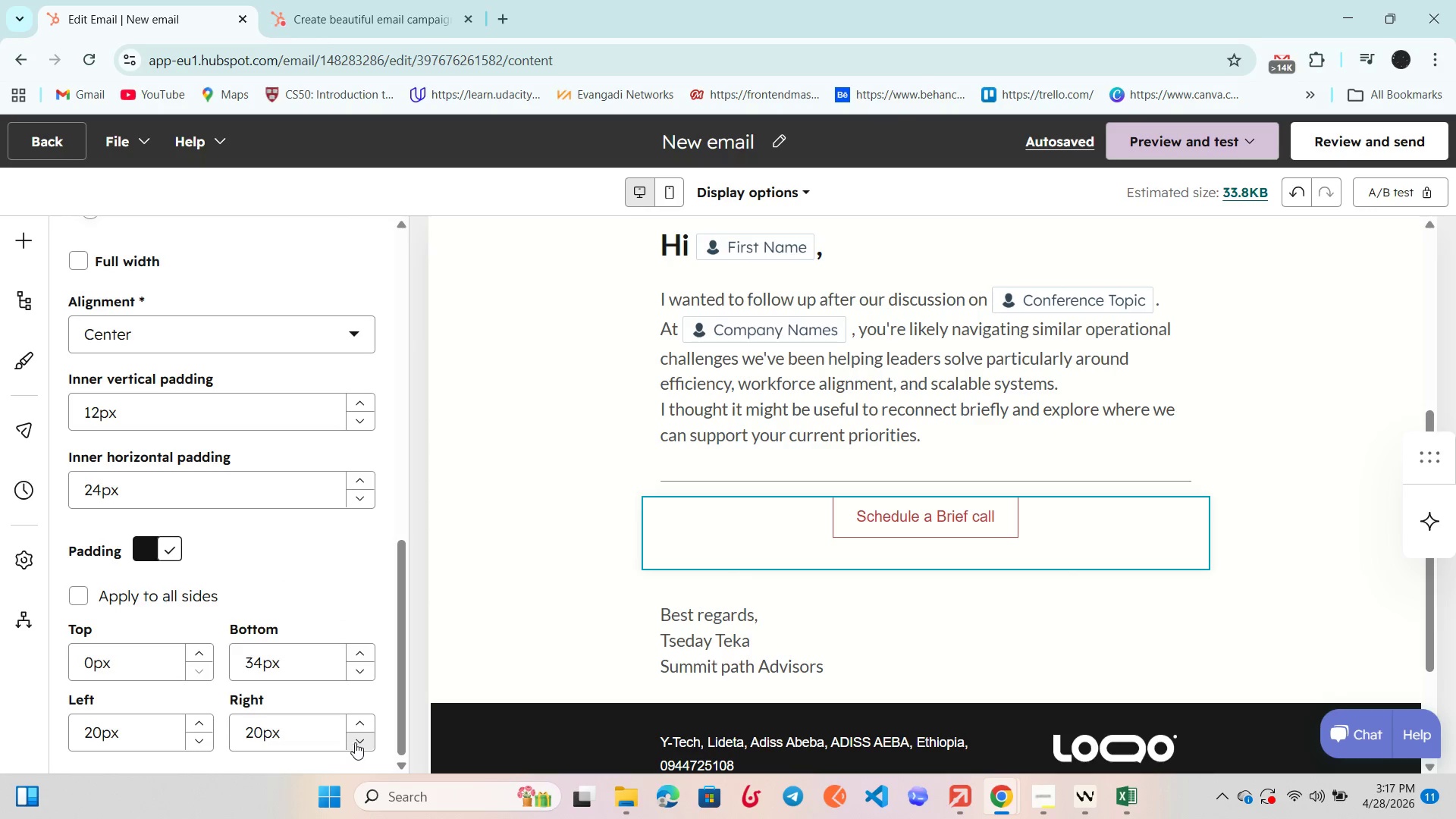 
left_click([360, 673])
 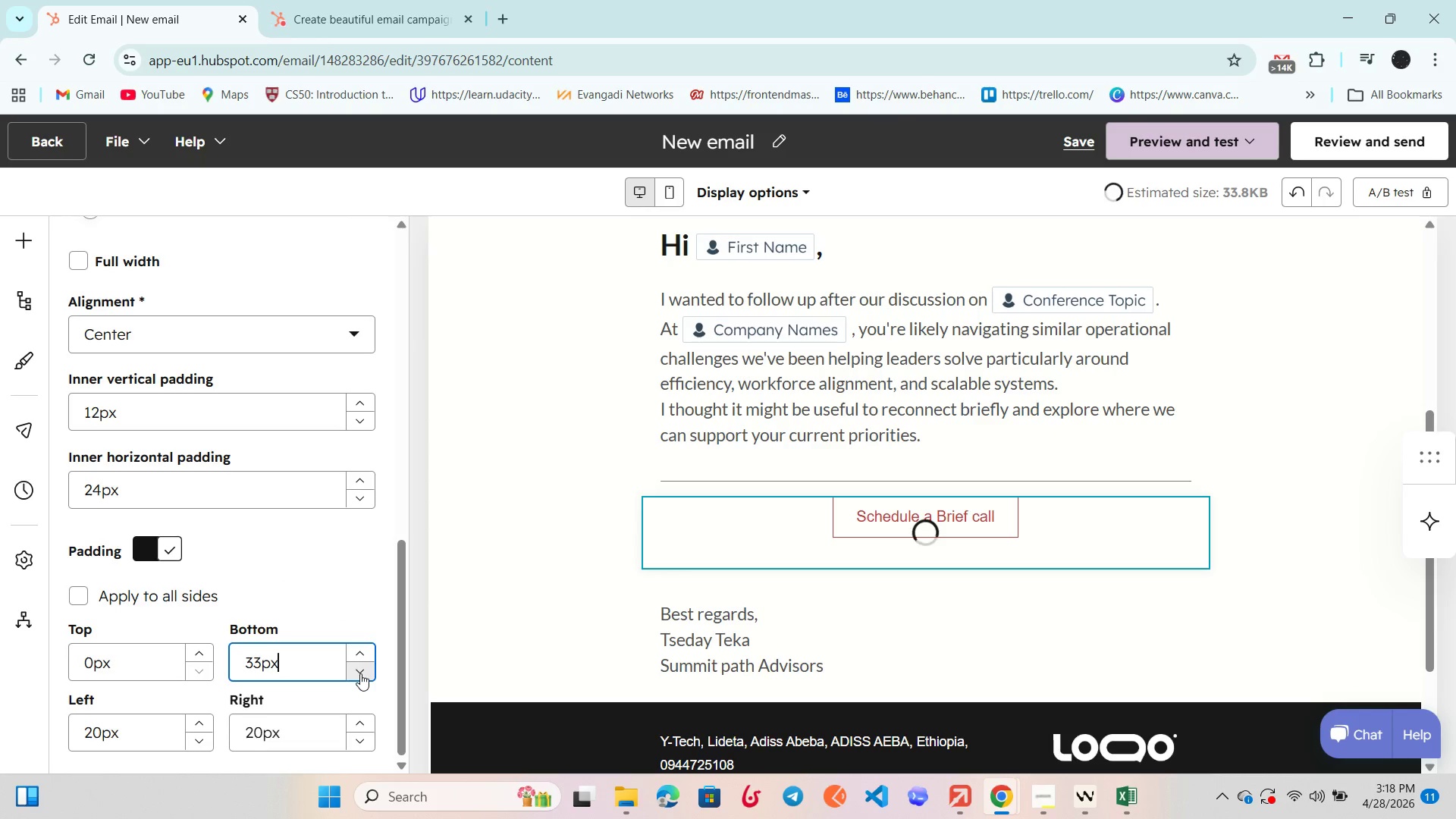 
double_click([360, 673])
 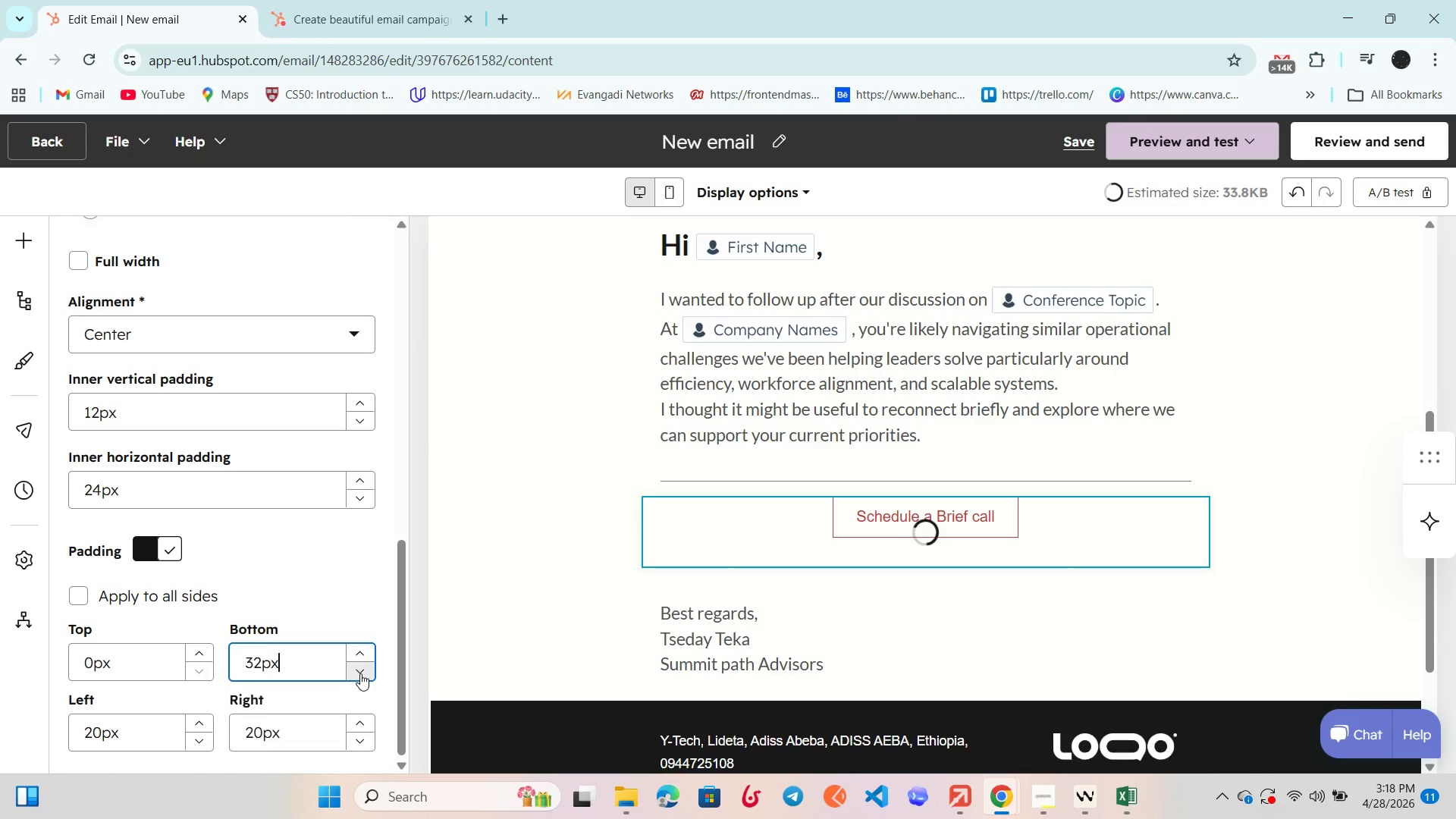 
triple_click([360, 673])
 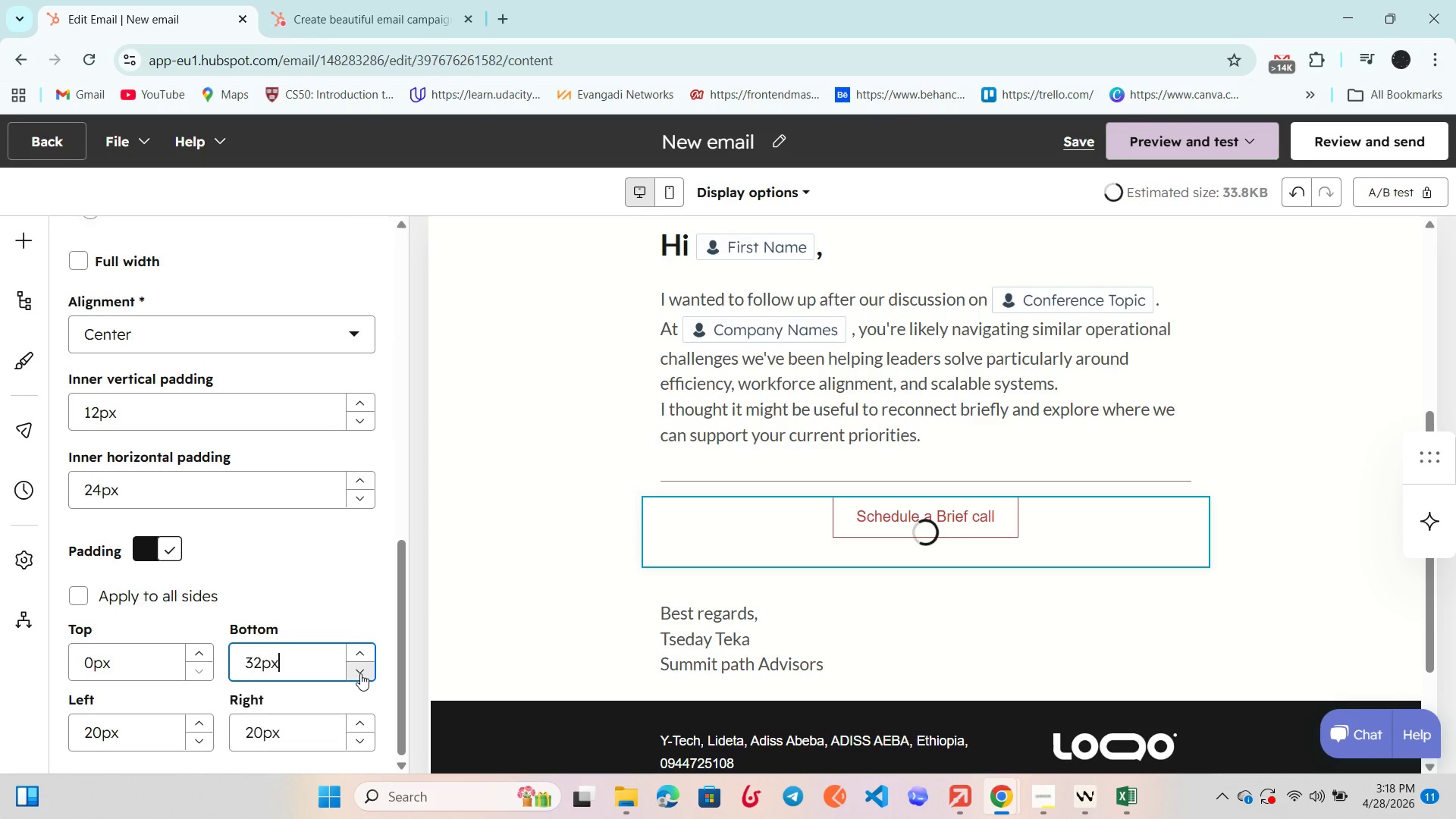 
triple_click([360, 673])
 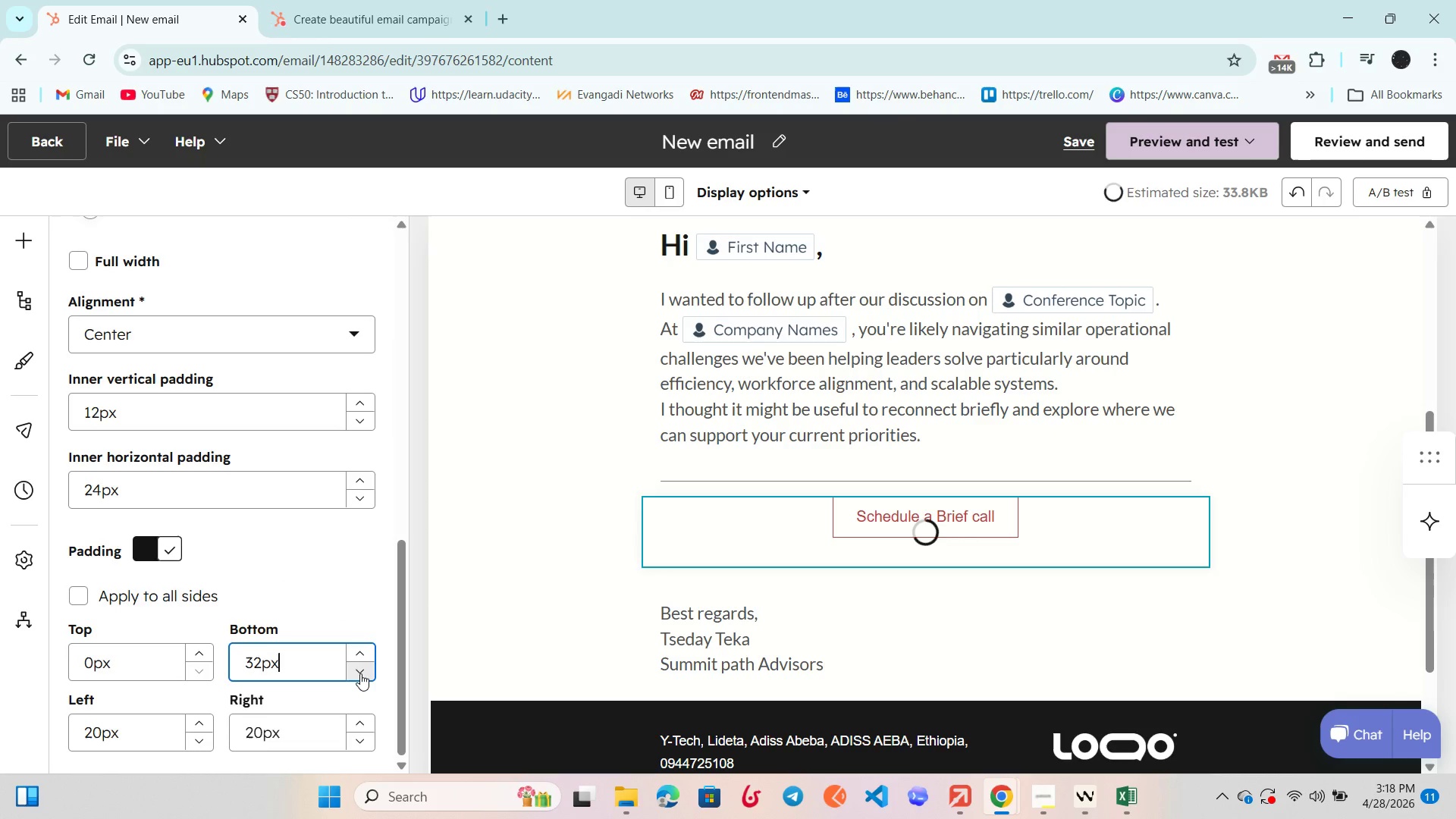 
triple_click([360, 673])
 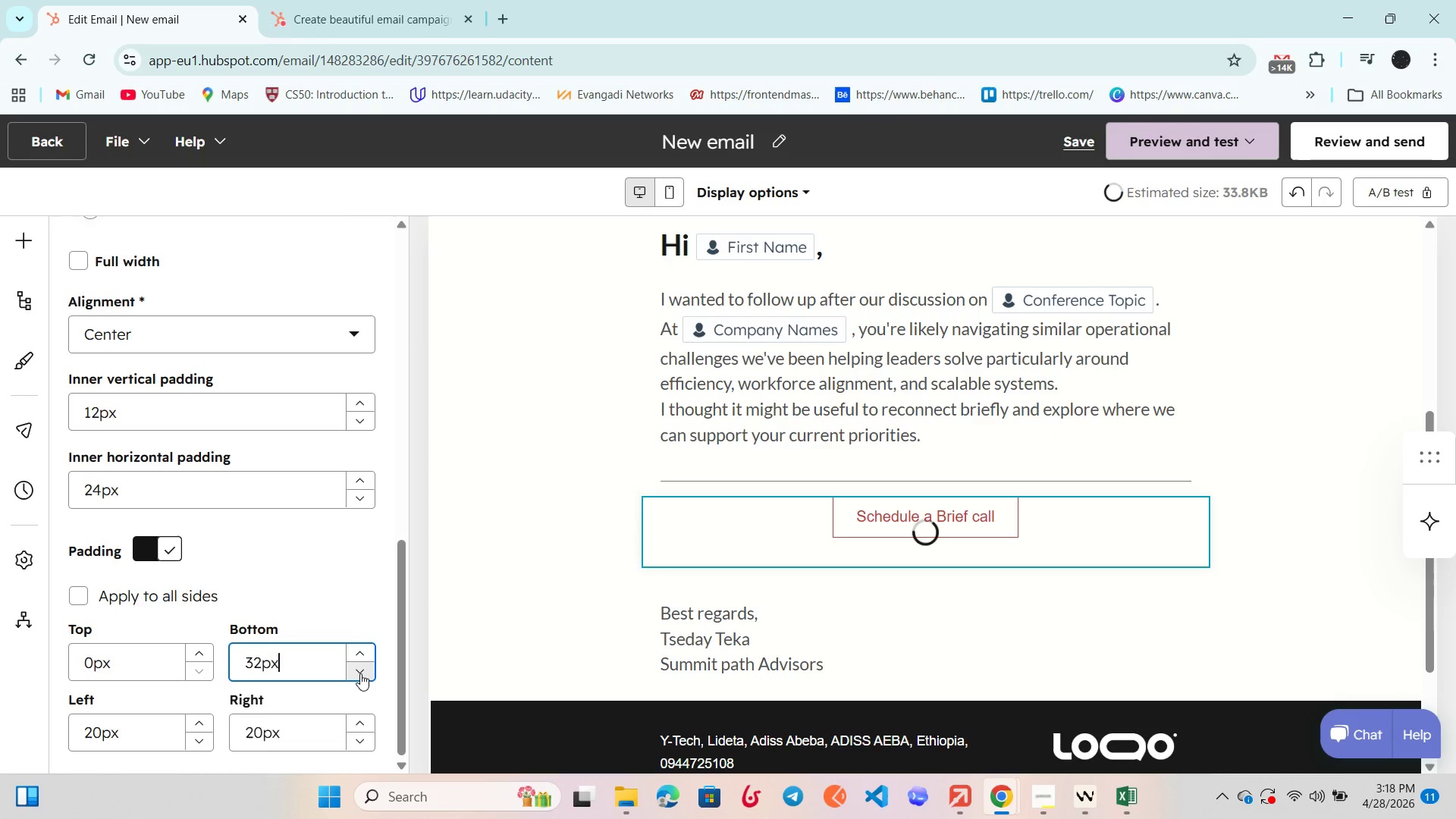 
triple_click([360, 673])
 